 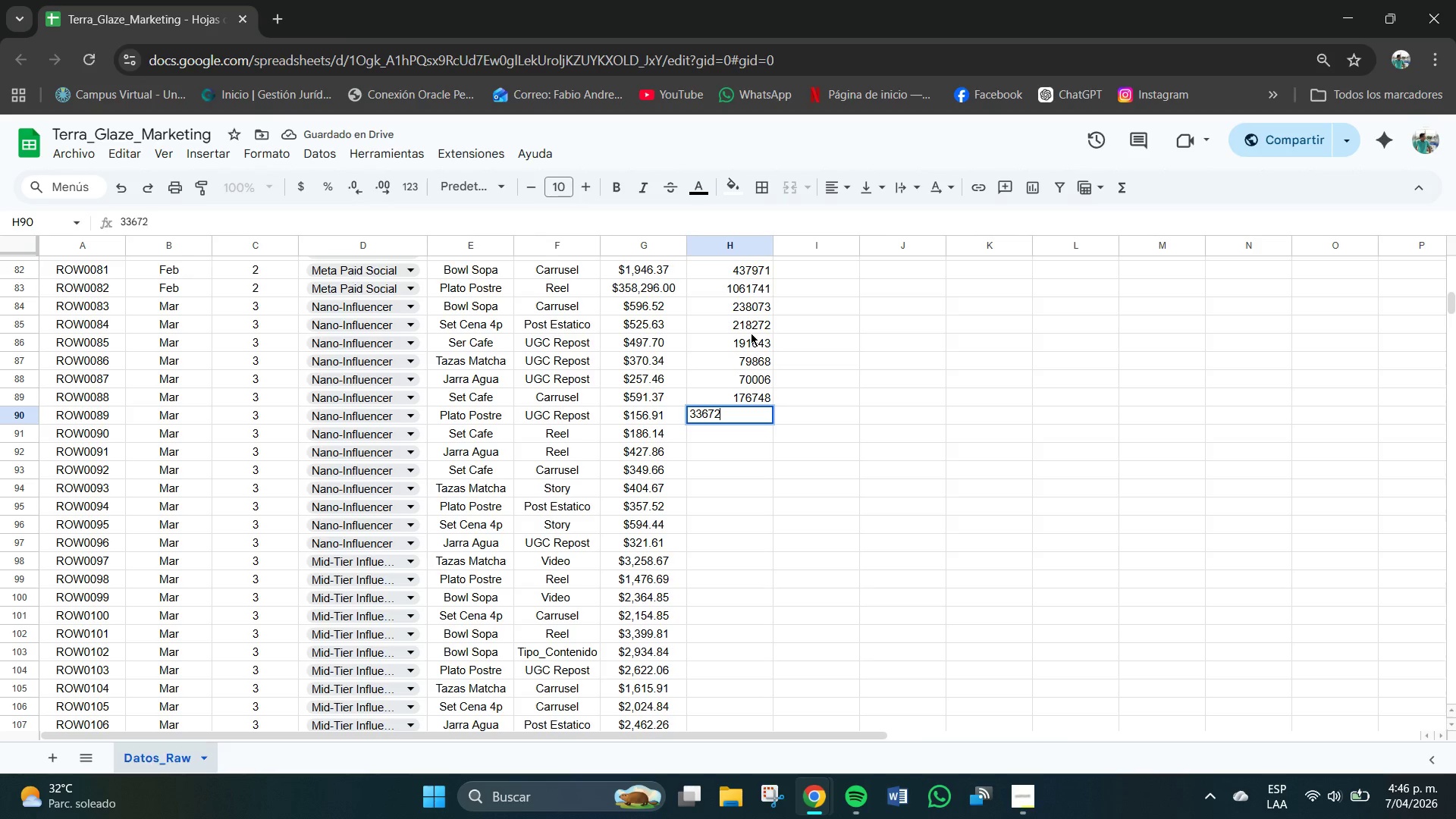 
key(Numpad2)
 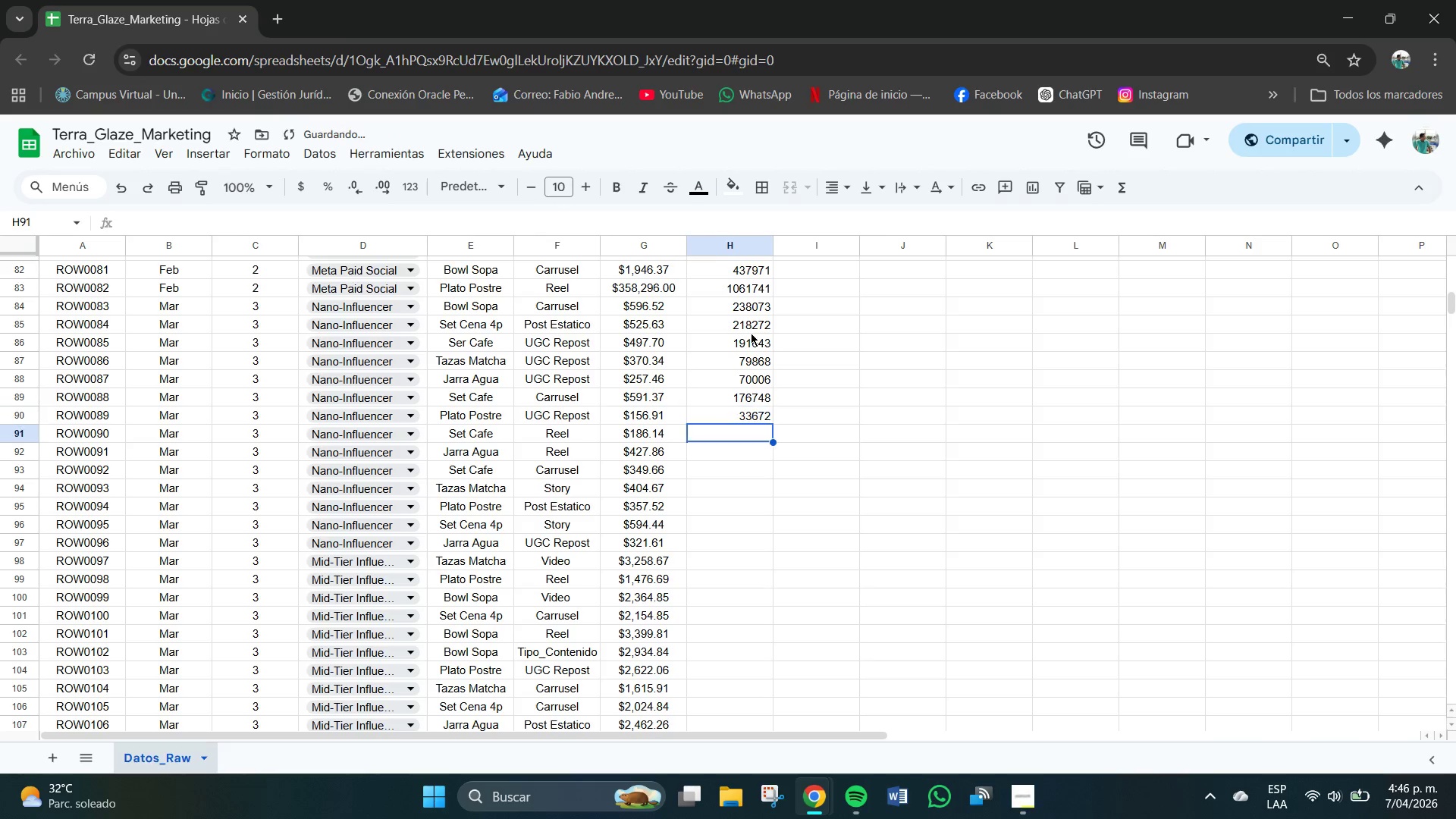 
key(NumpadEnter)
 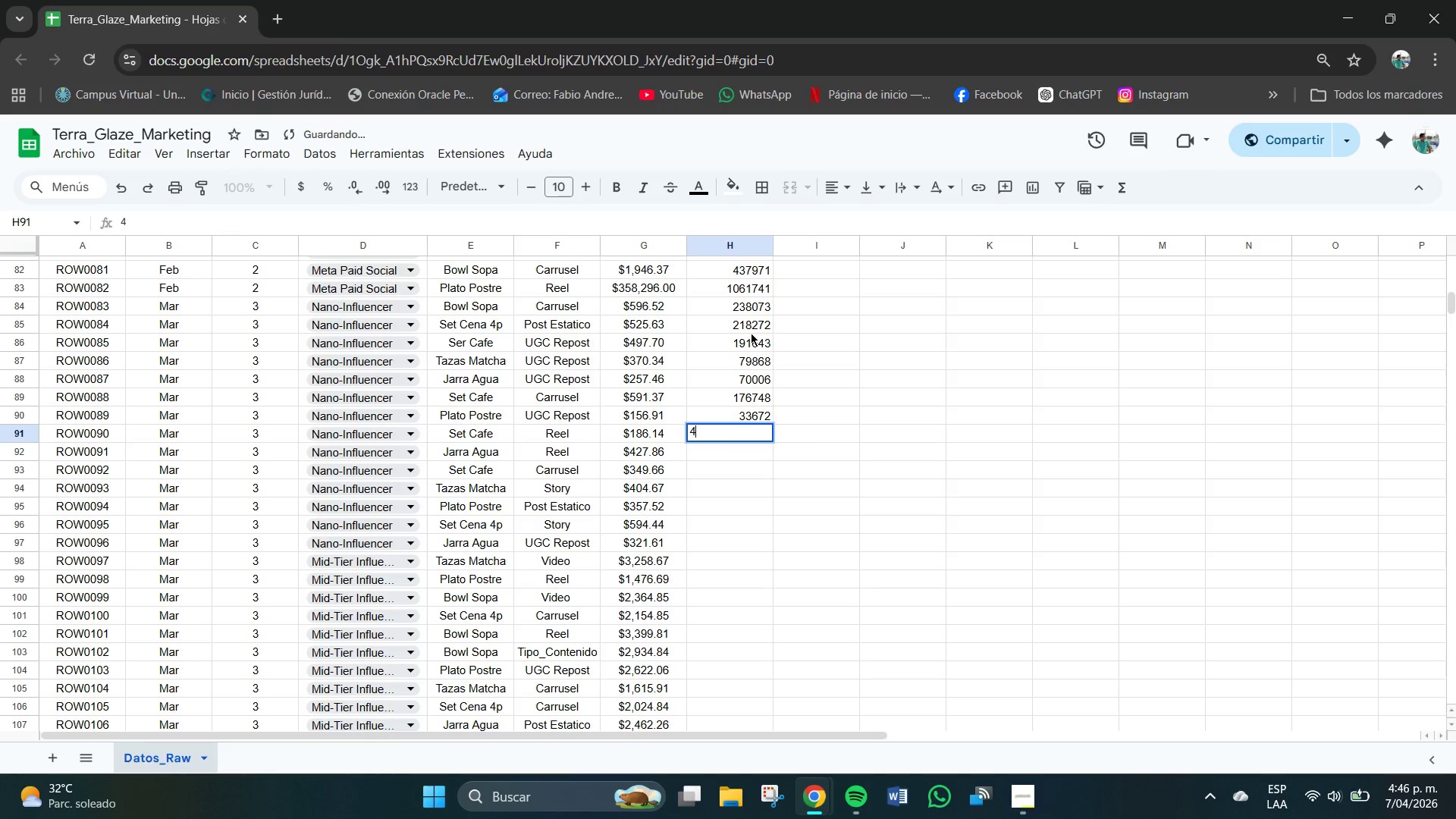 
key(Numpad4)
 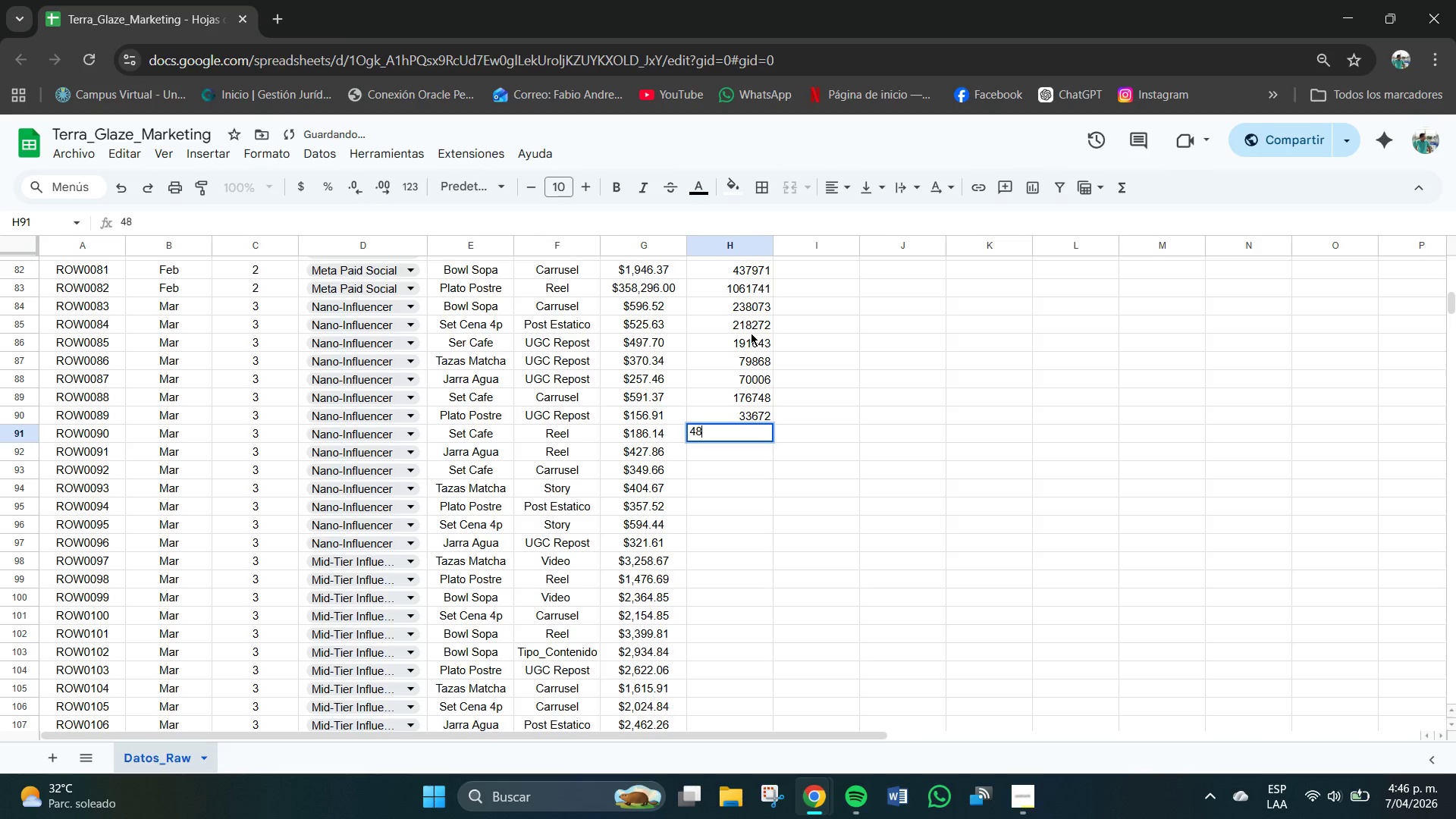 
key(Numpad8)
 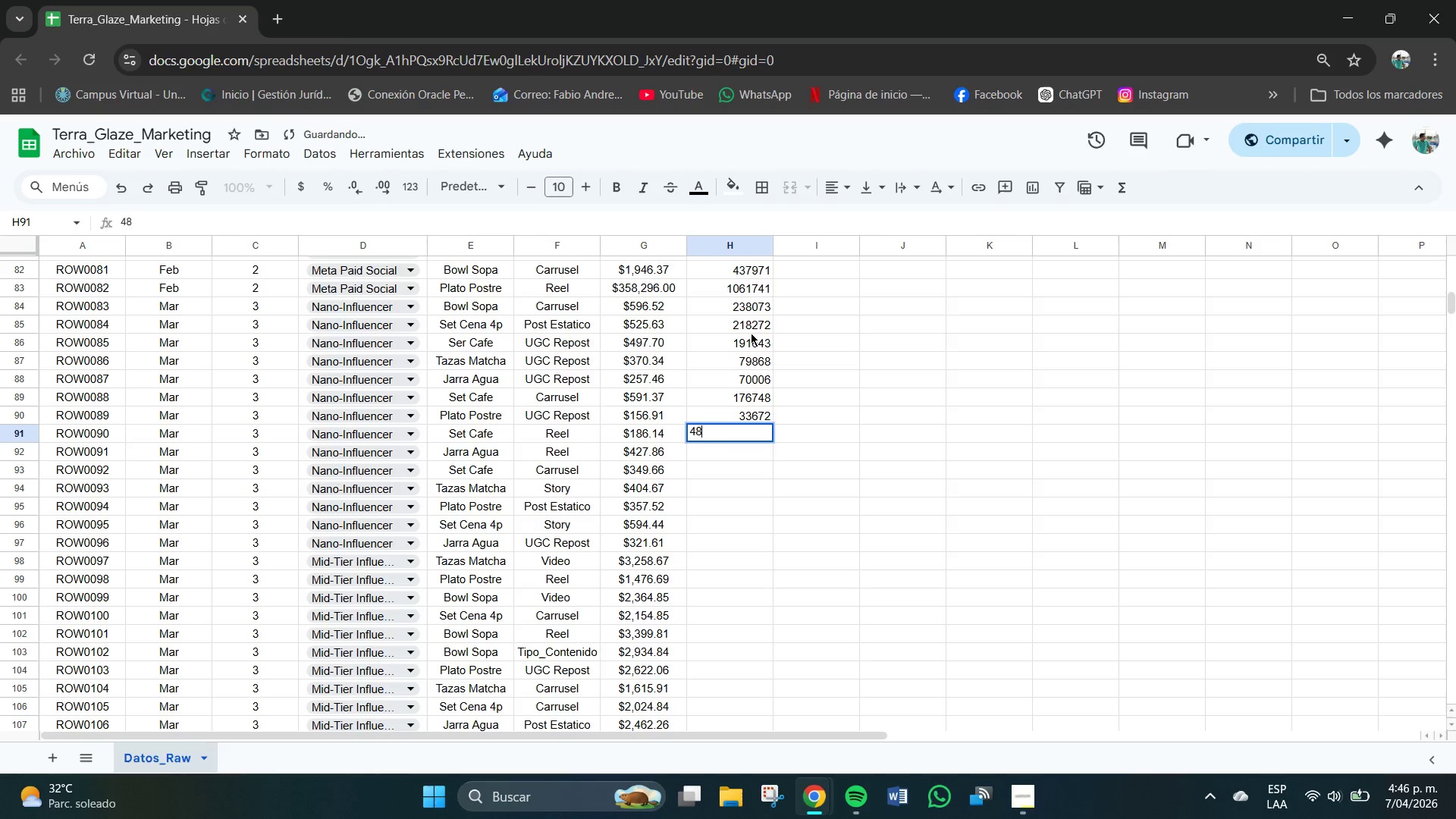 
key(Numpad1)
 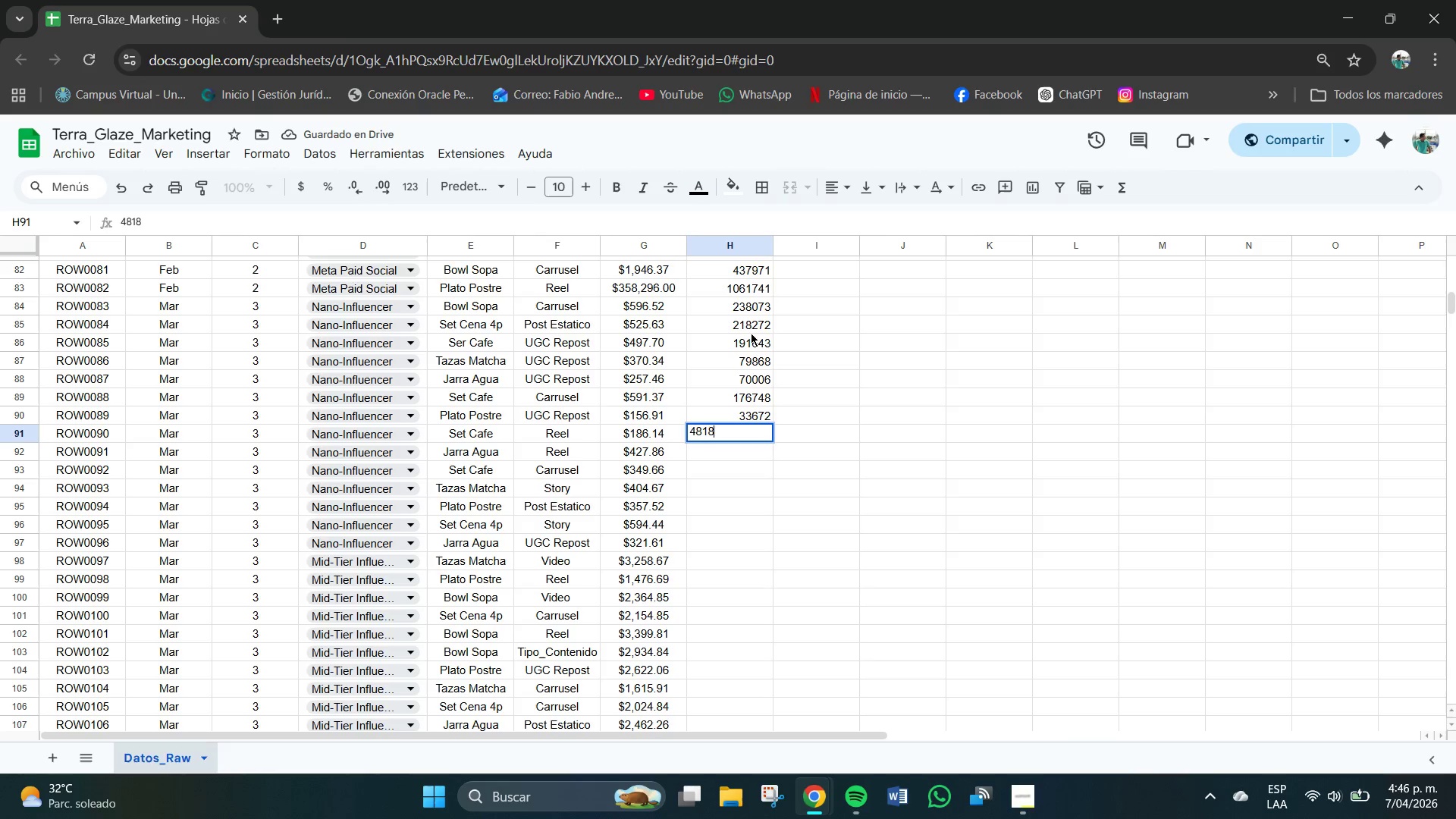 
key(Numpad8)
 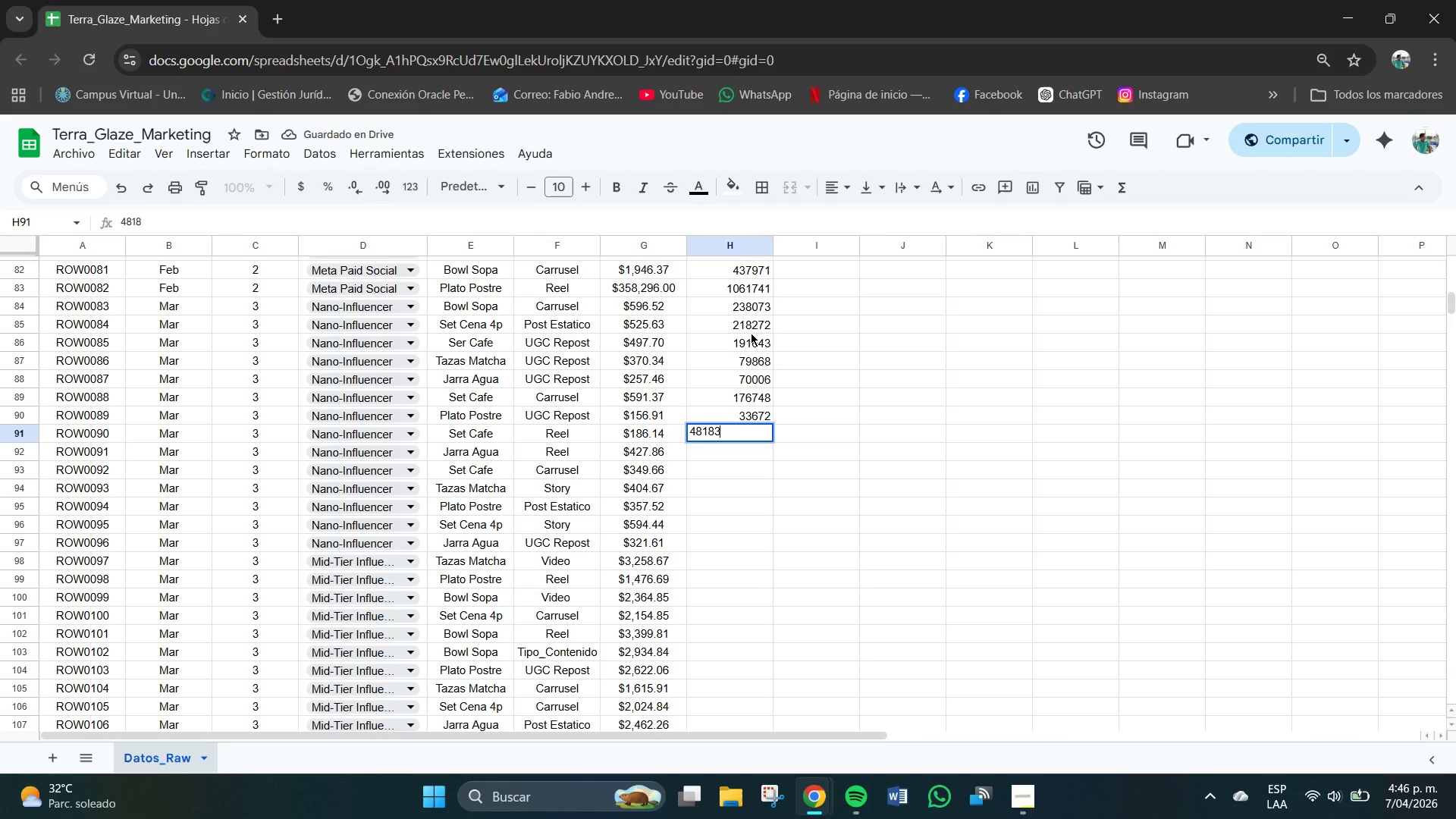 
key(Numpad3)
 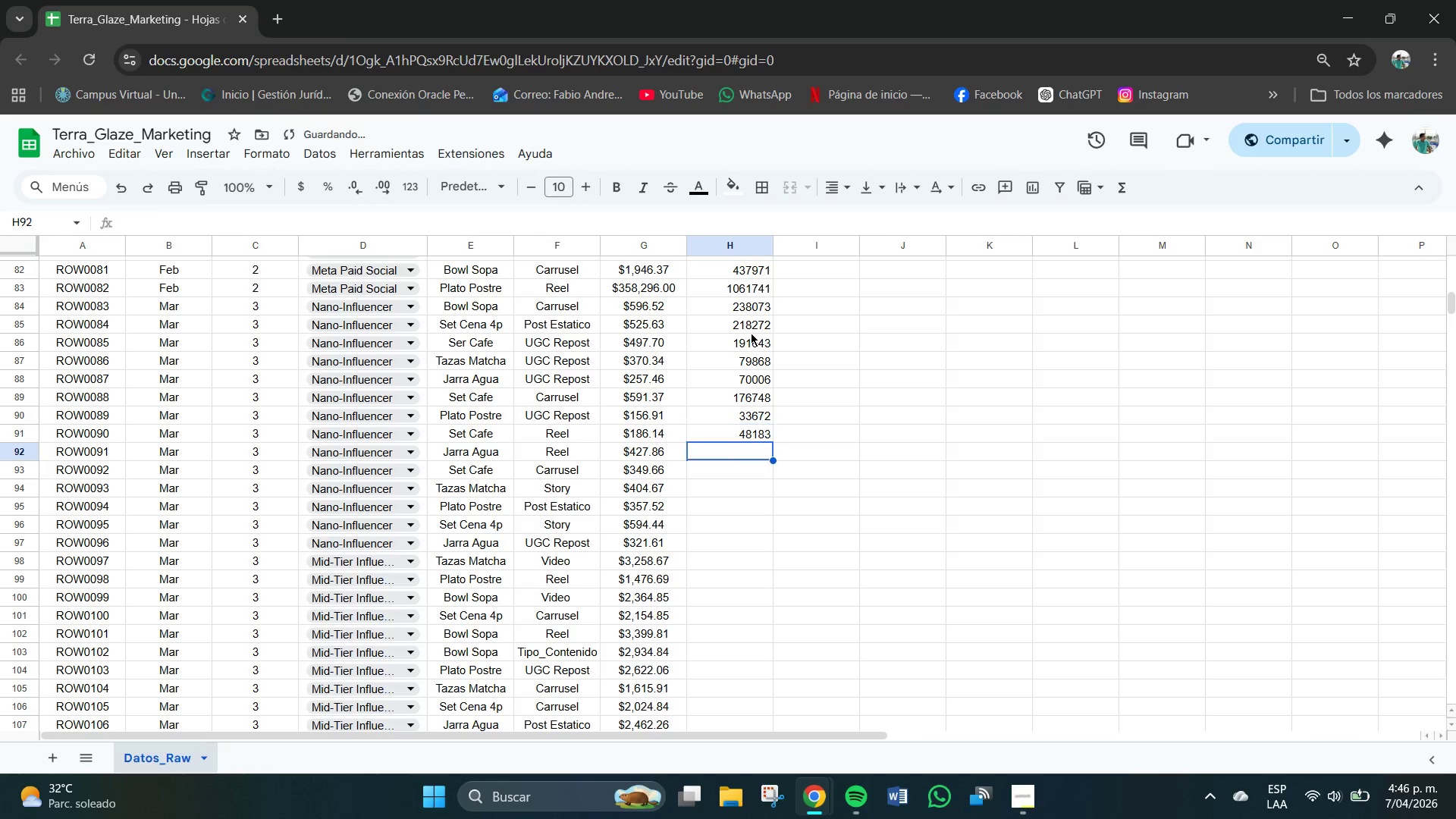 
key(NumpadEnter)
 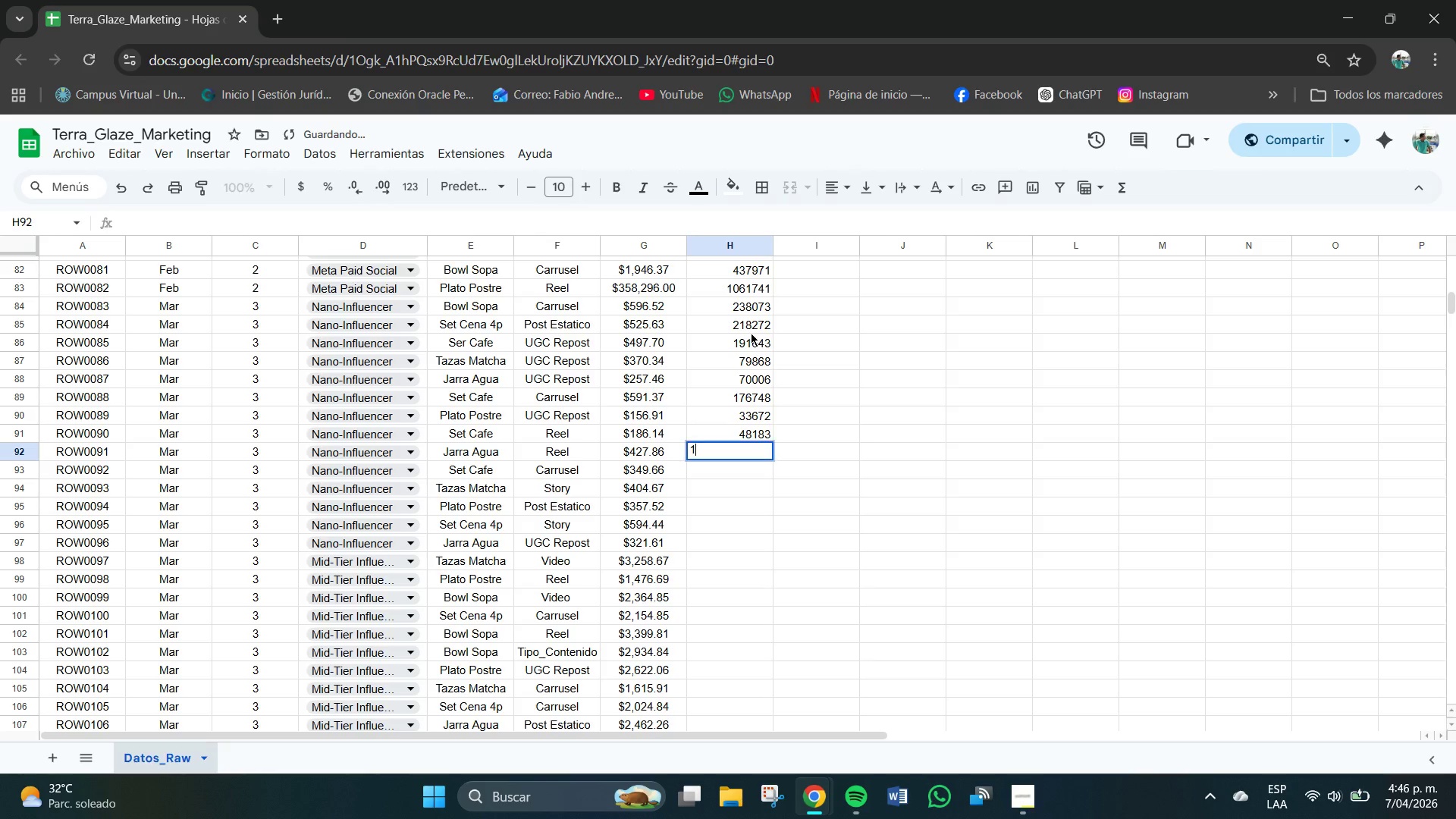 
key(Numpad1)
 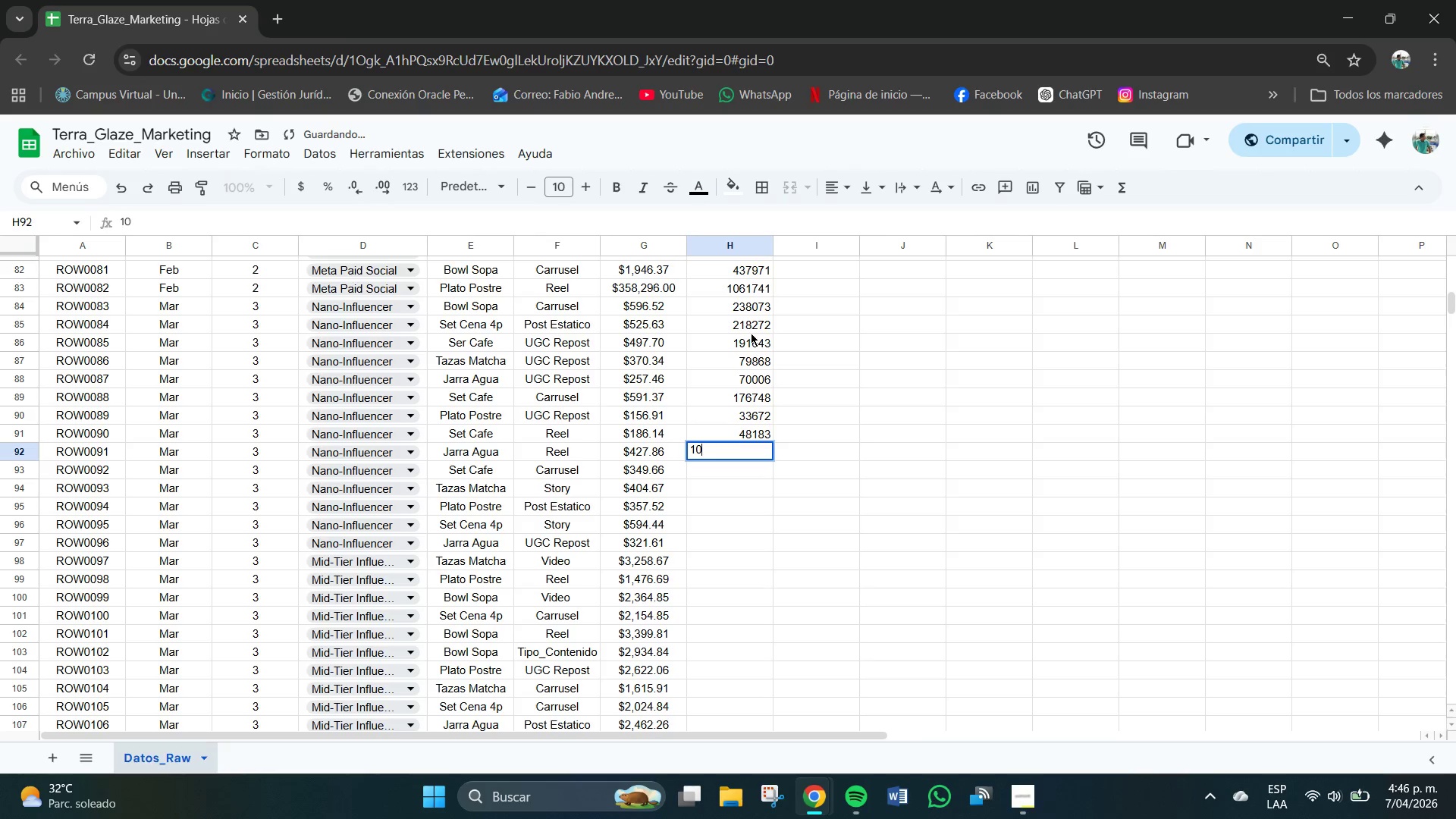 
key(Numpad0)
 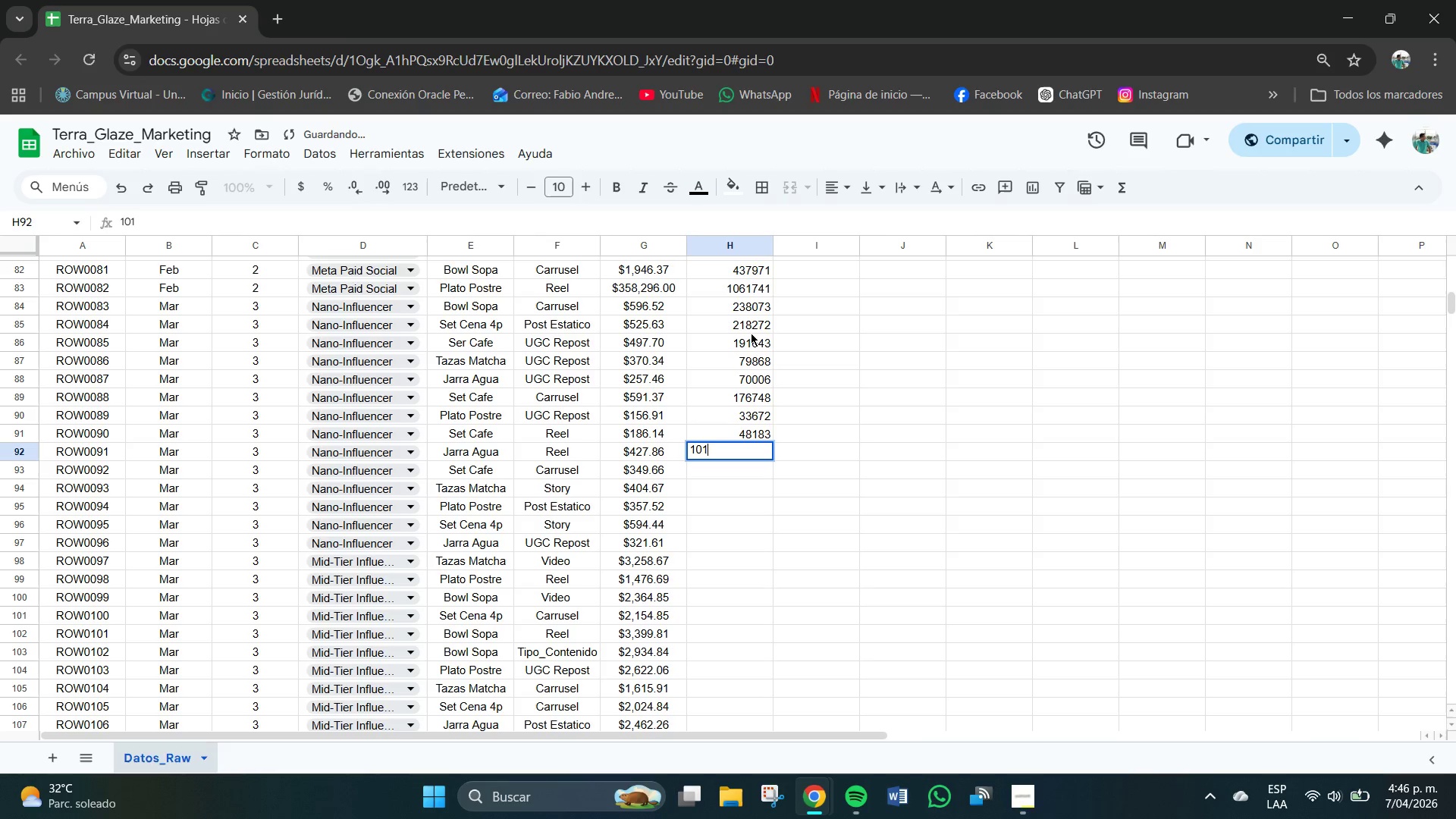 
key(Numpad1)
 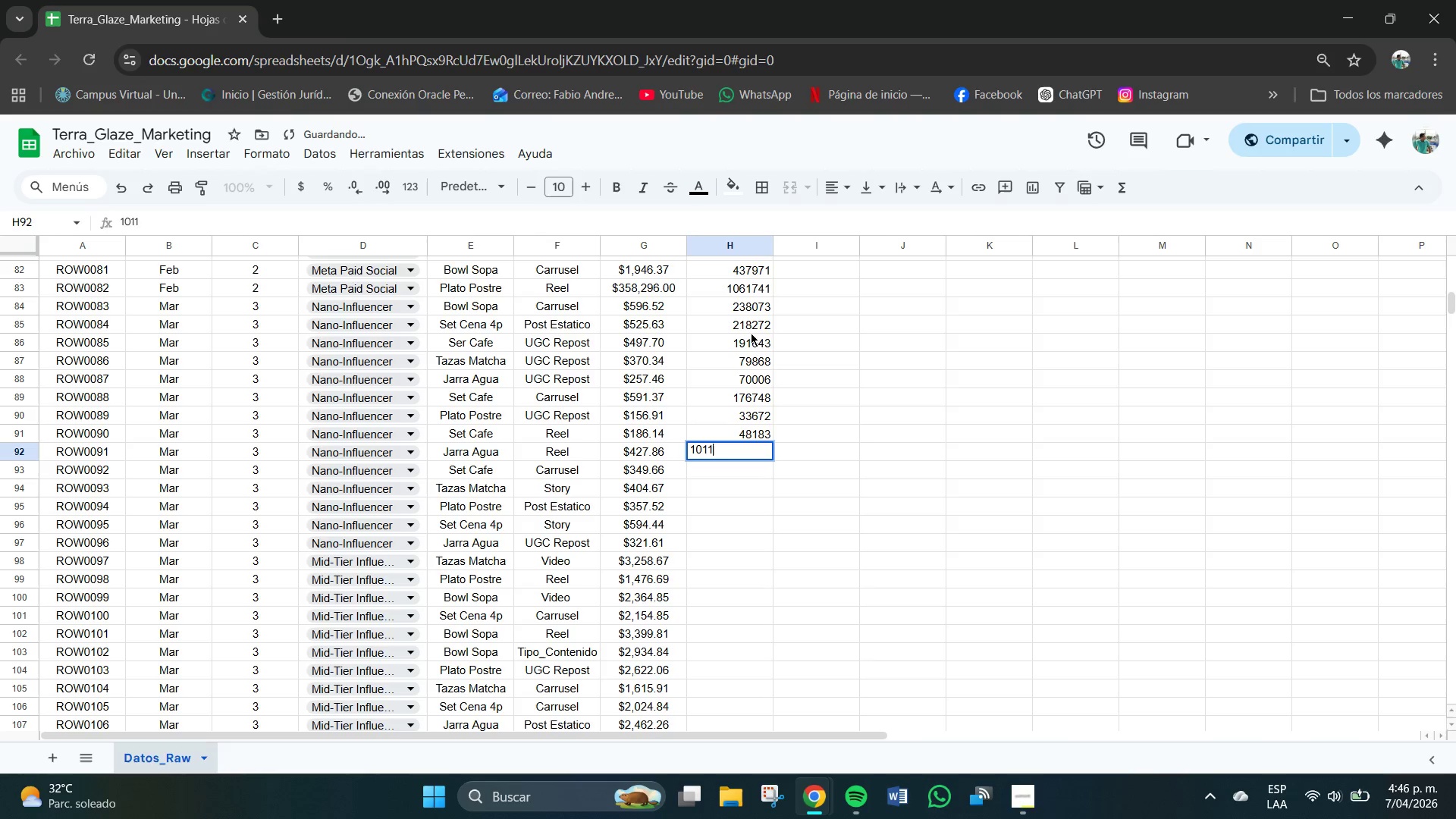 
key(Numpad1)
 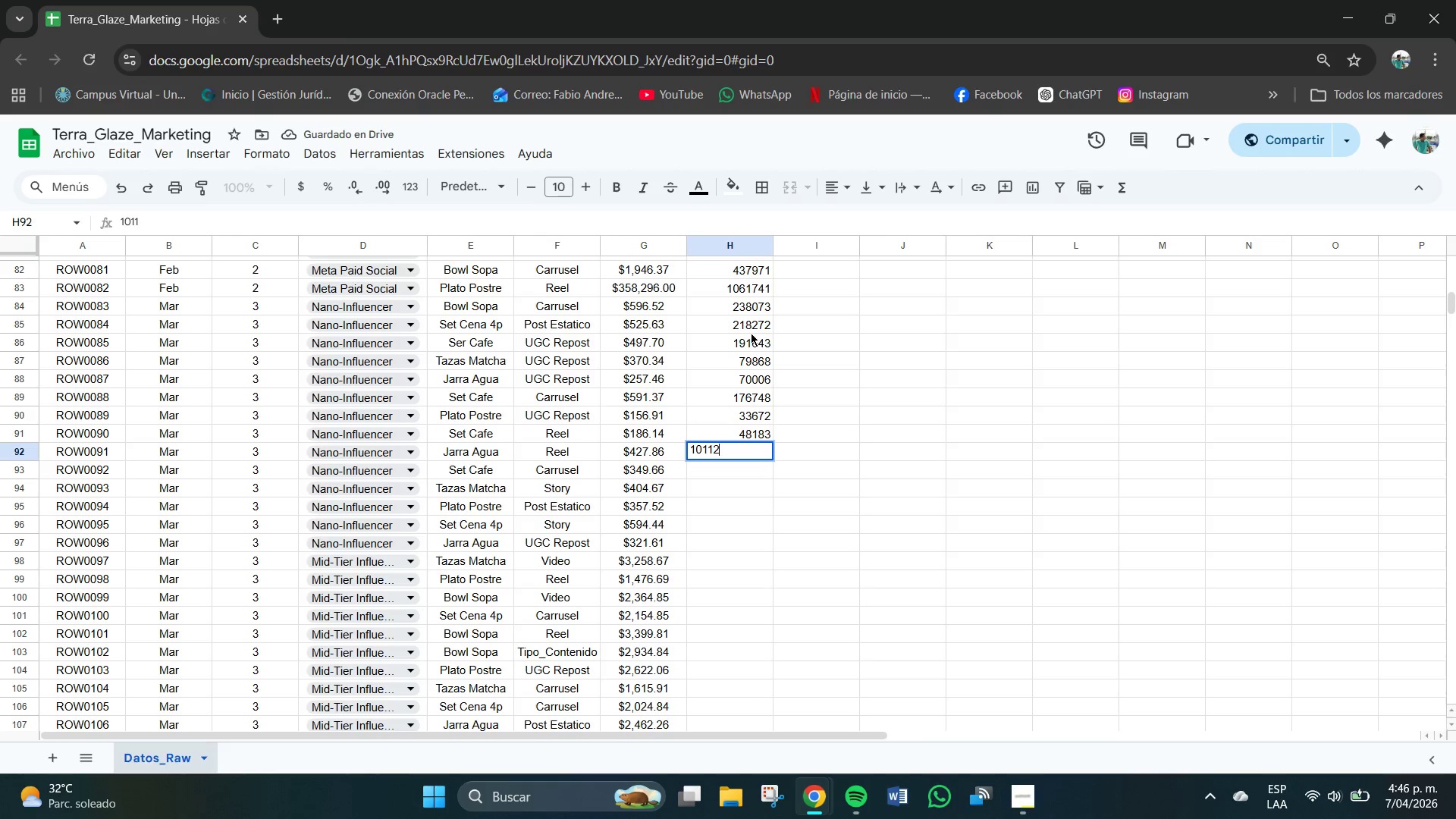 
key(Numpad2)
 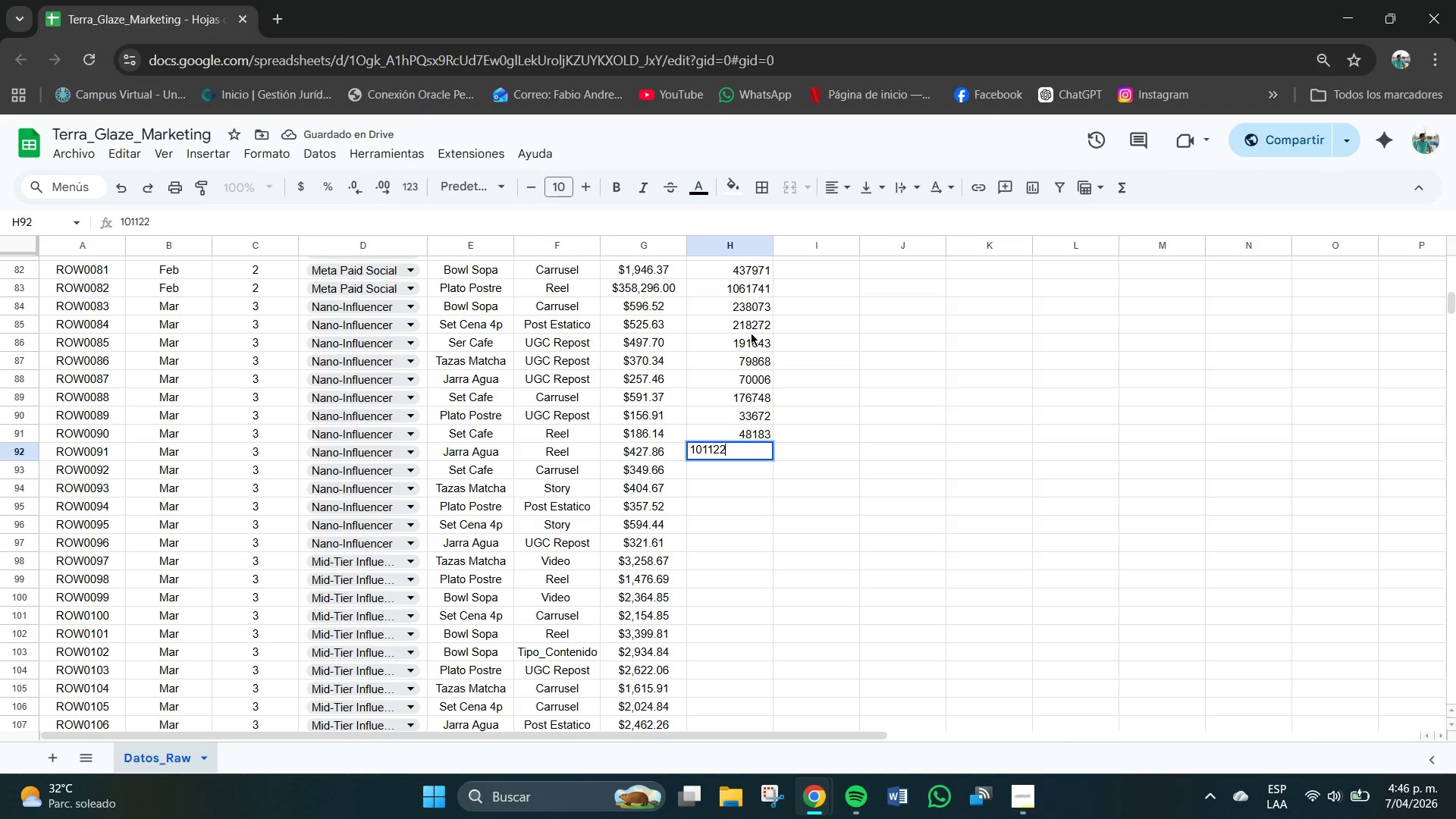 
key(Numpad2)
 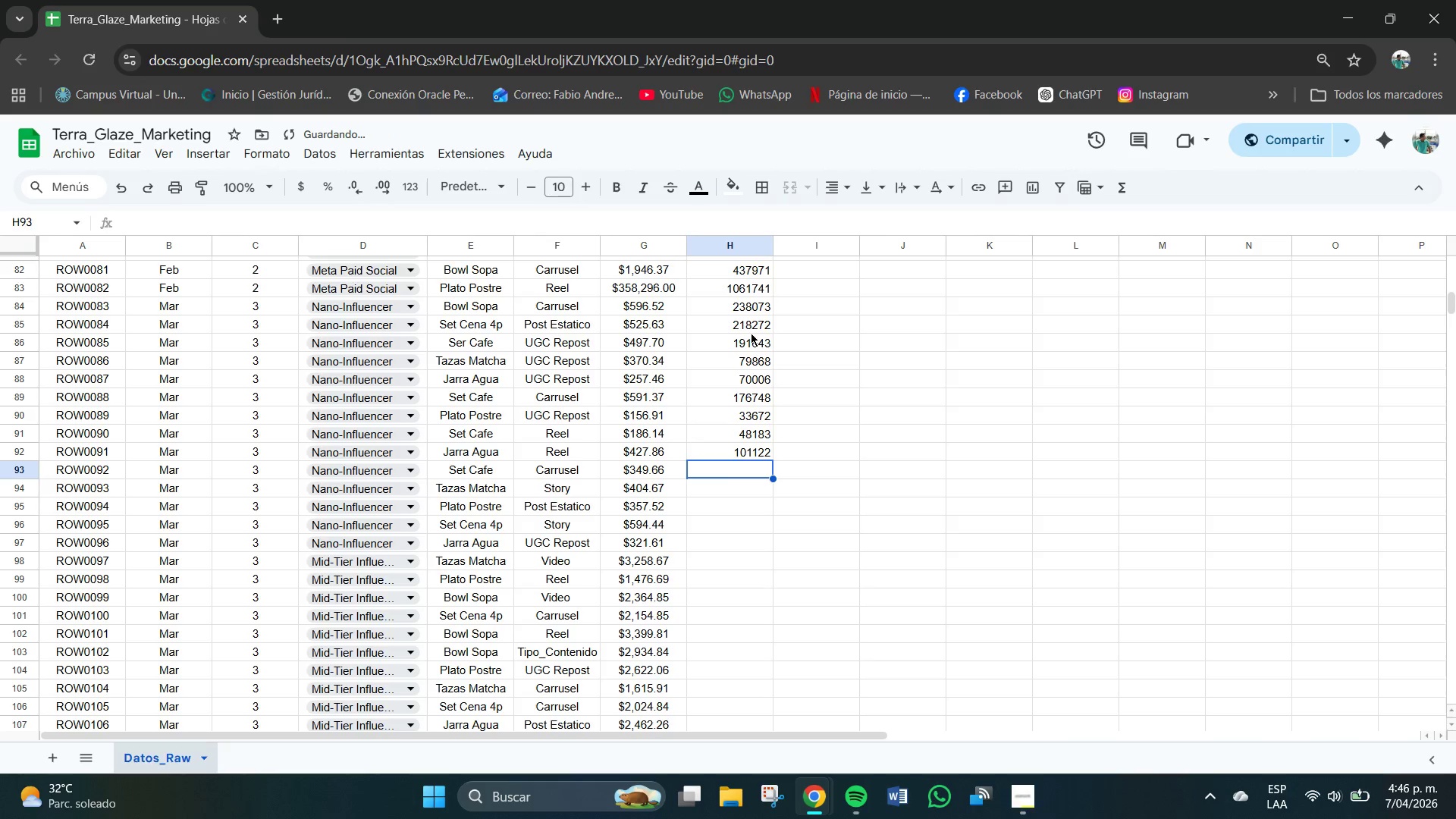 
key(NumpadEnter)
 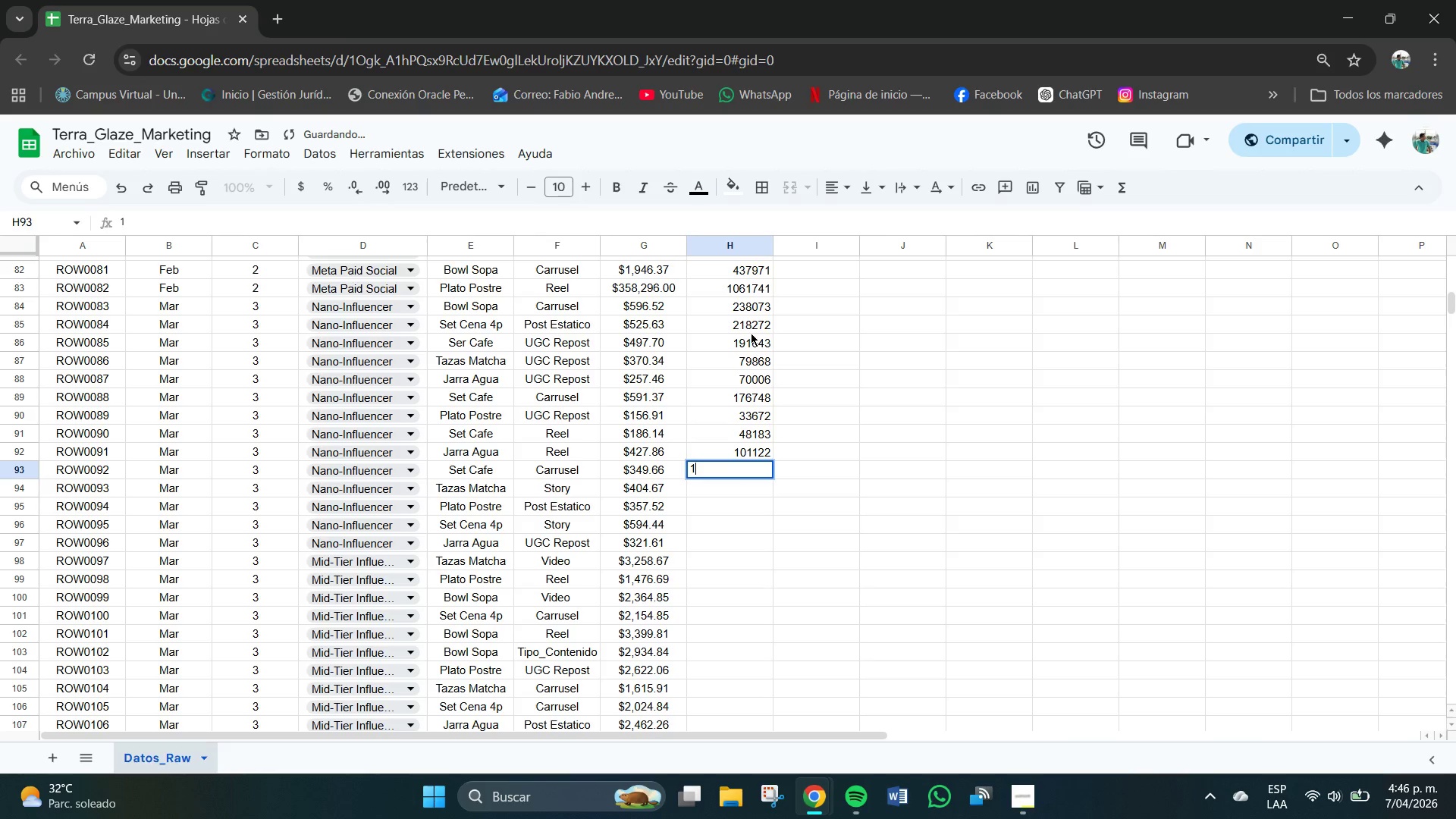 
key(Numpad1)
 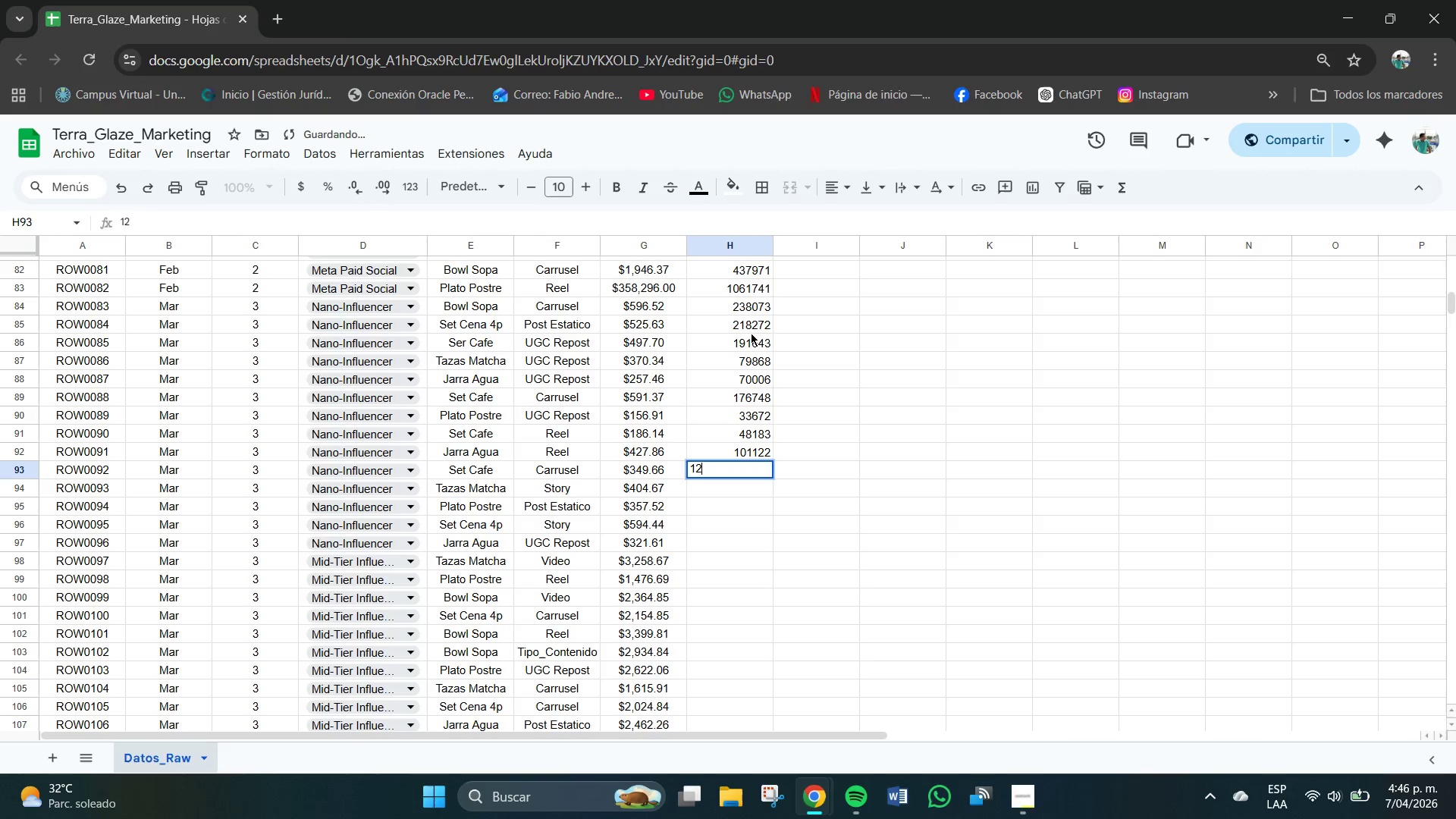 
key(Numpad2)
 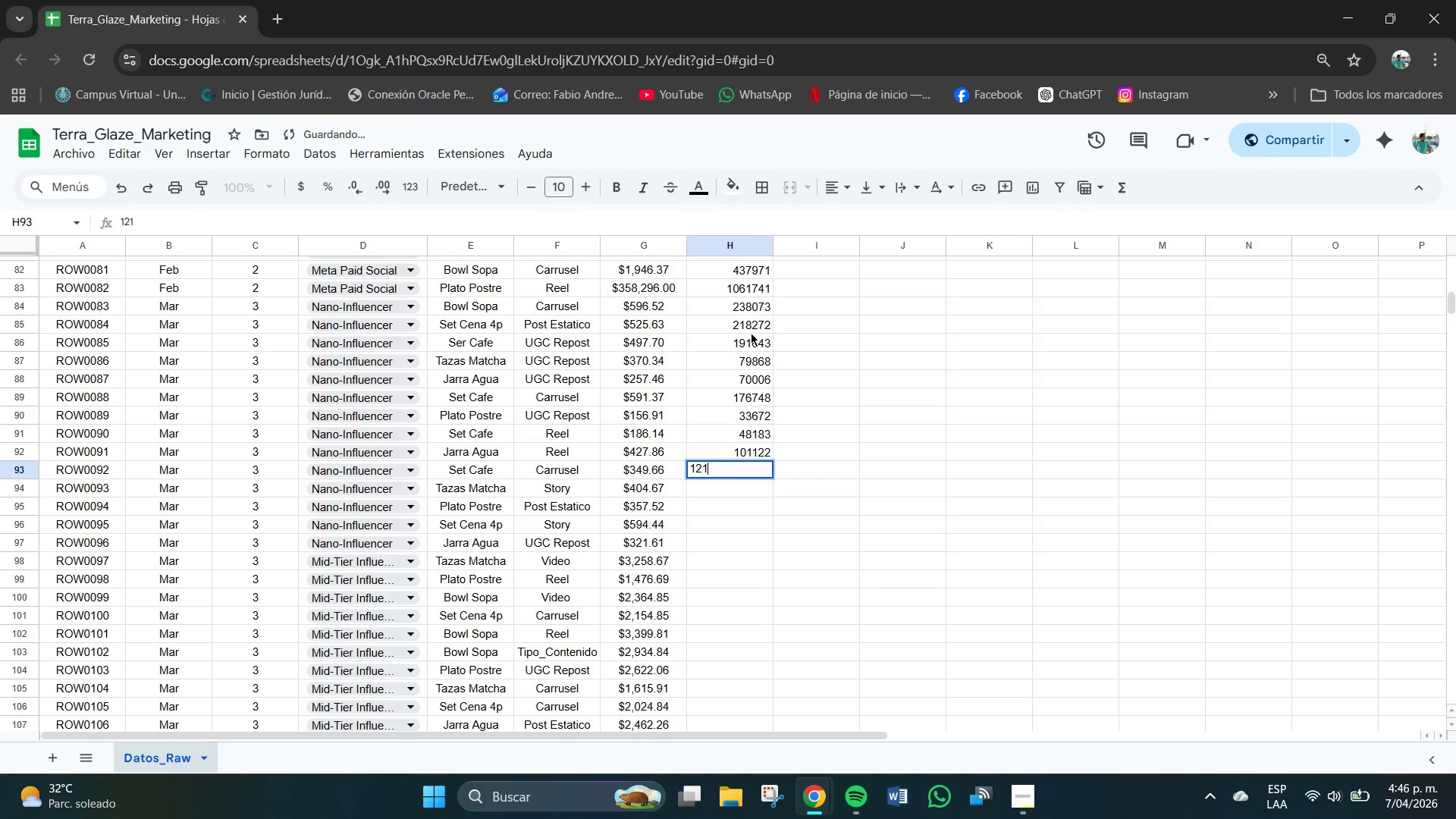 
key(Numpad1)
 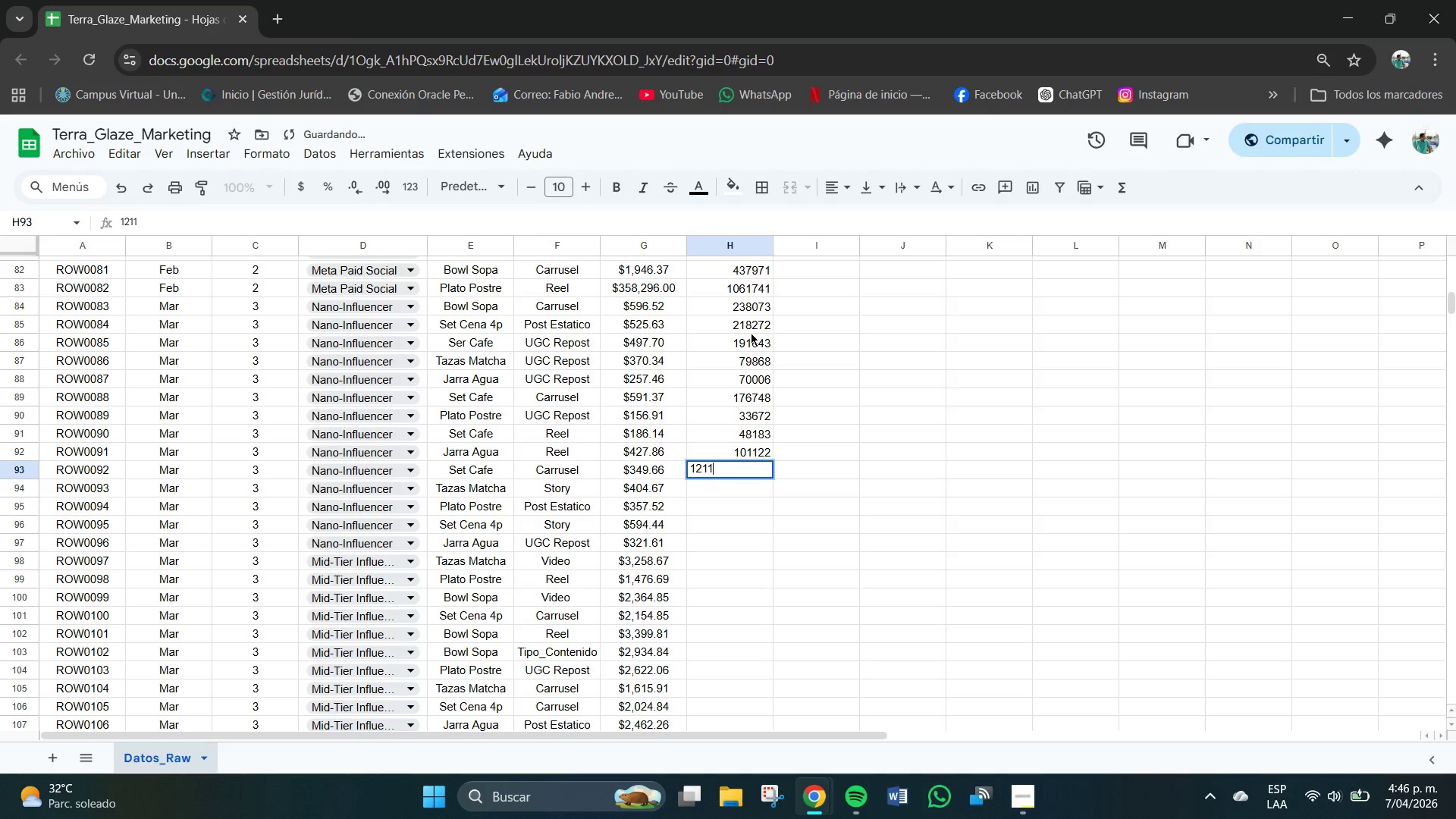 
key(Numpad1)
 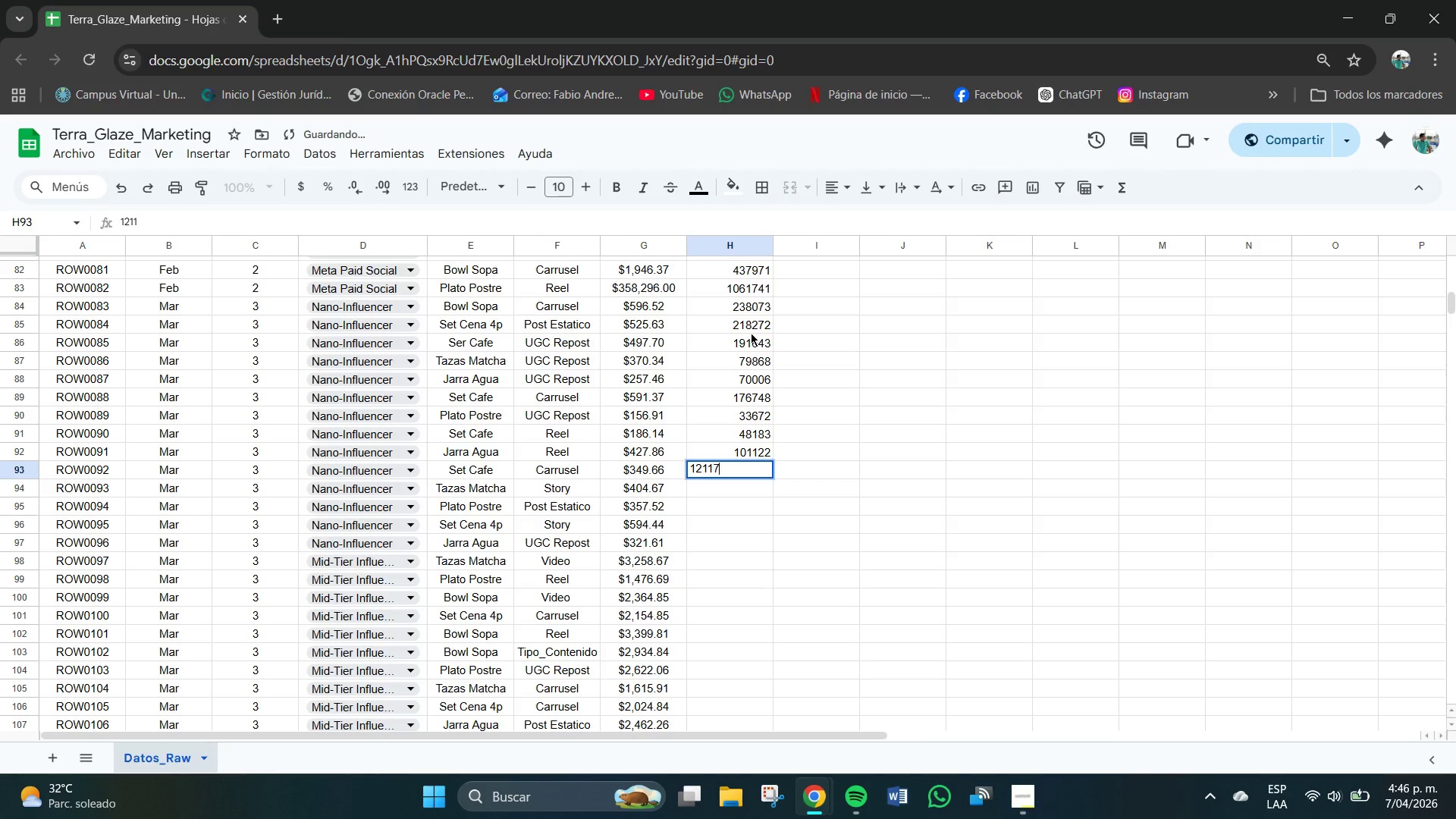 
key(Numpad7)
 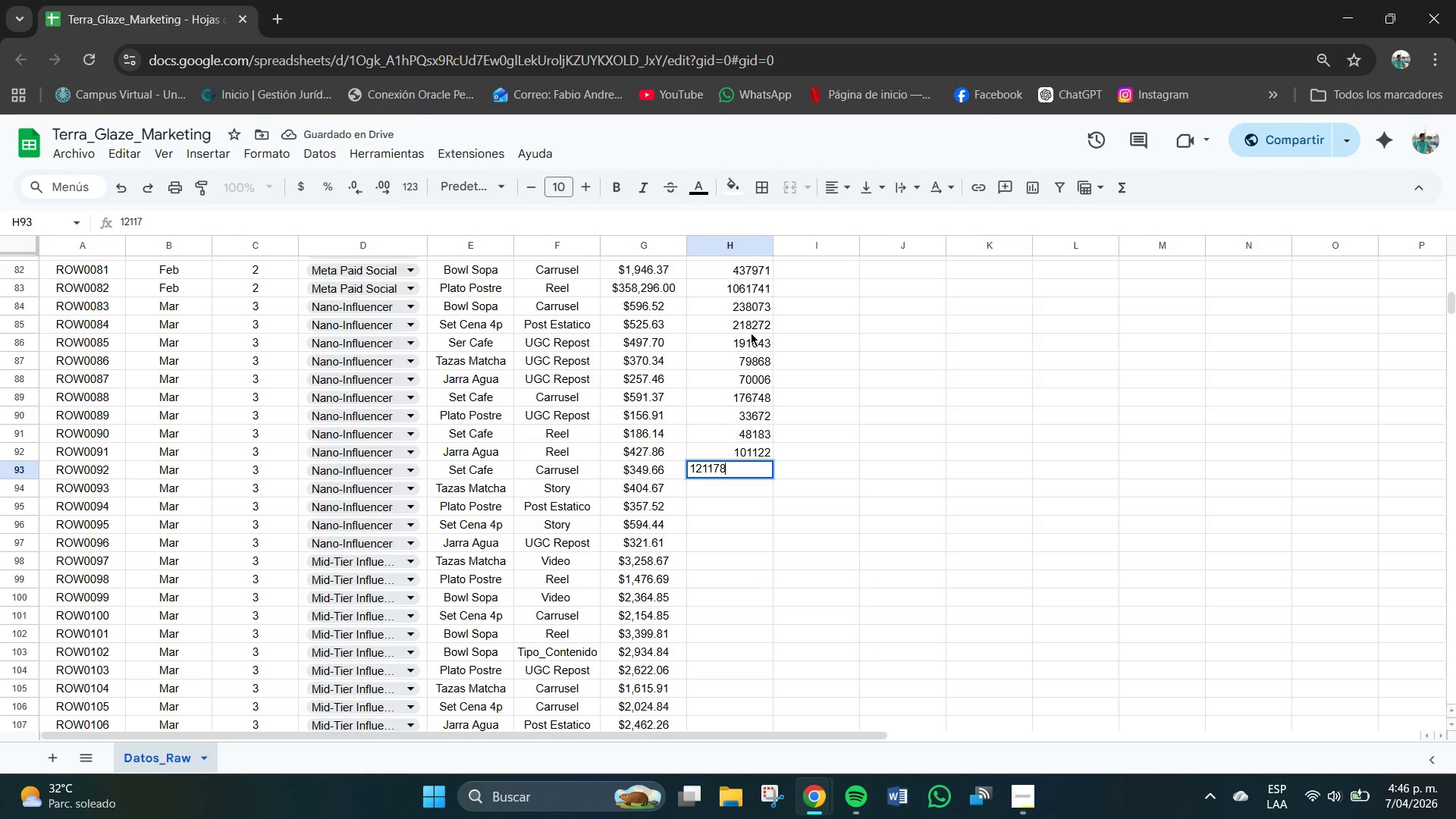 
key(Numpad8)
 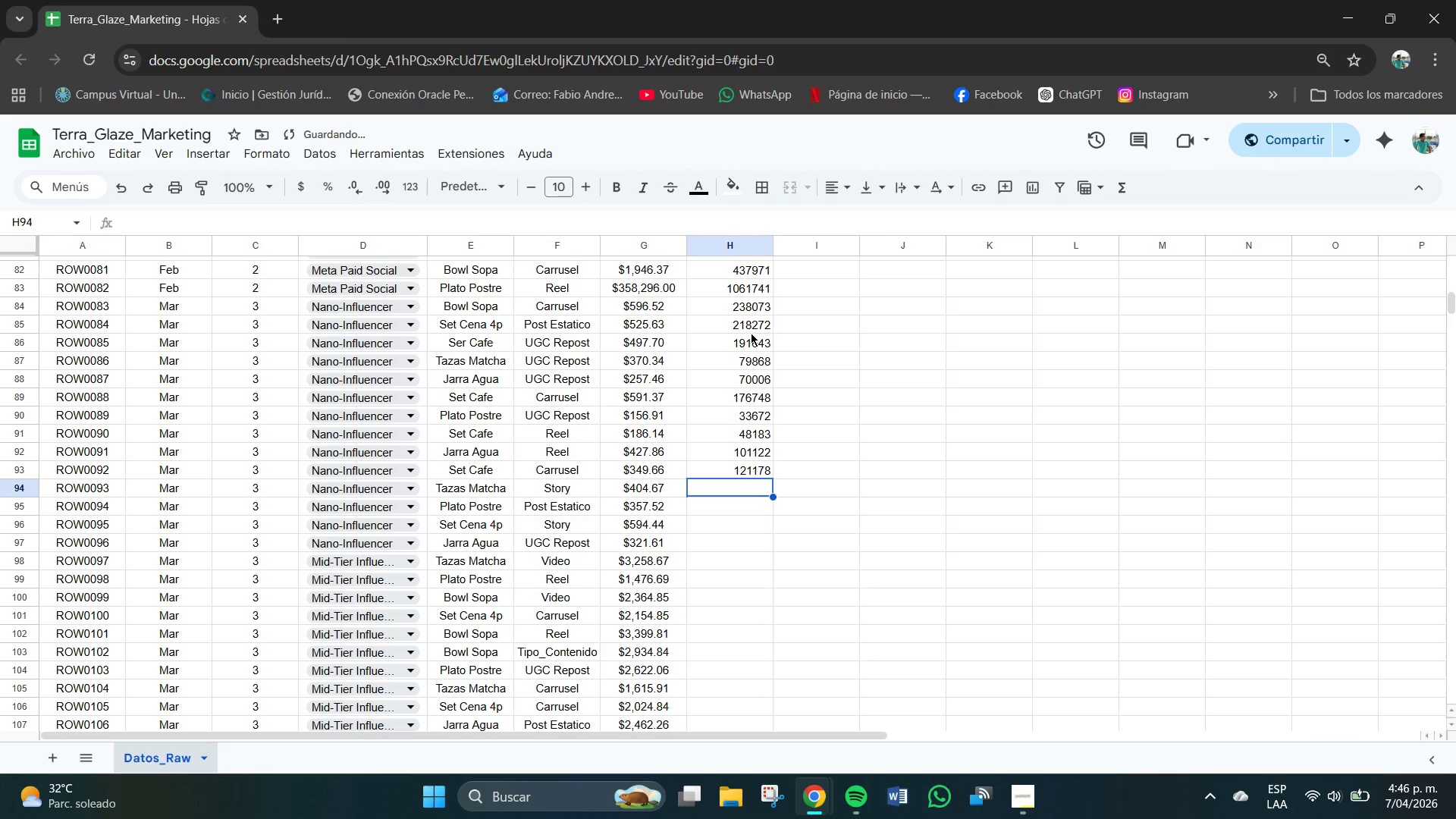 
key(NumpadEnter)
 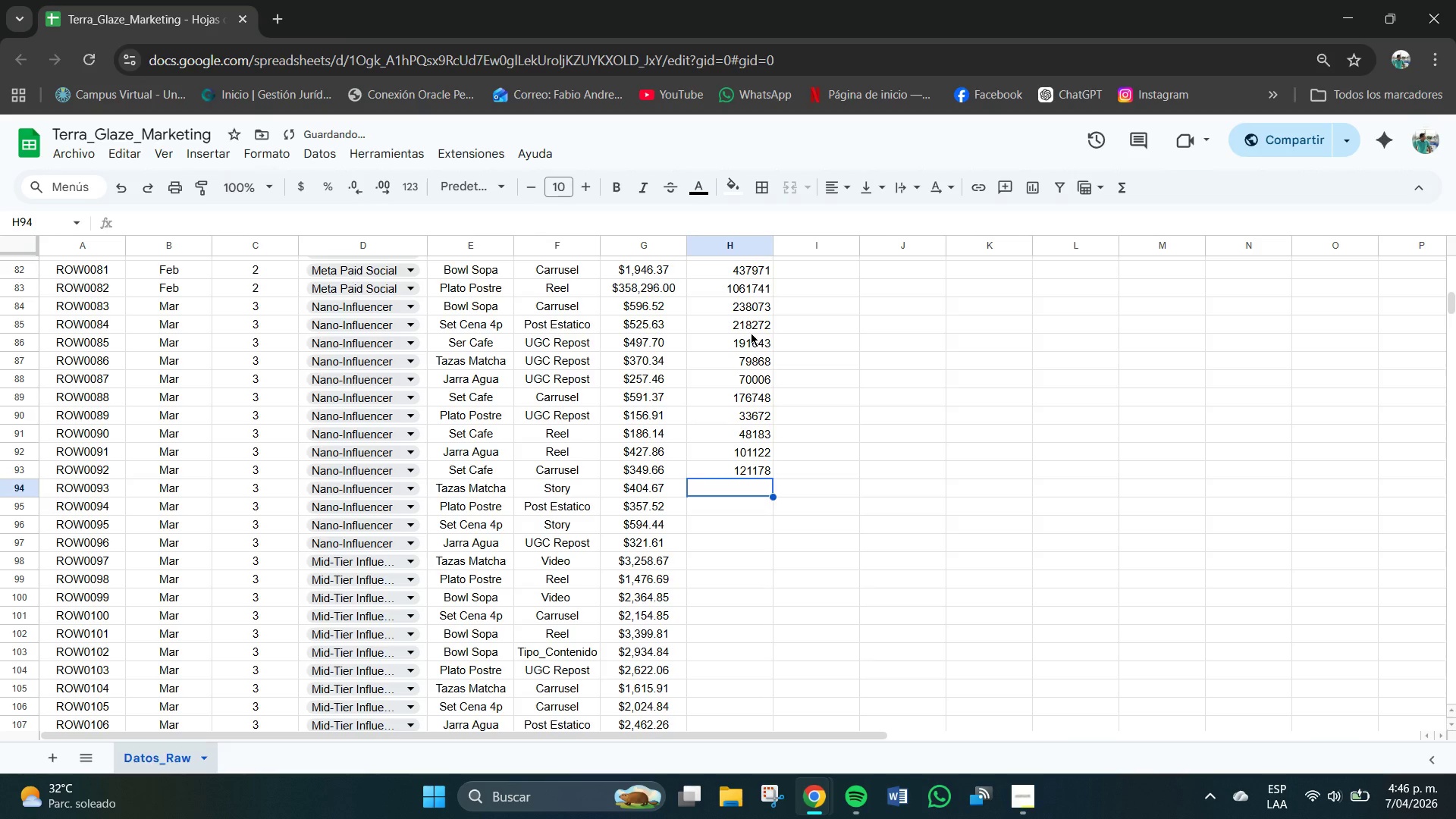 
key(Numpad1)
 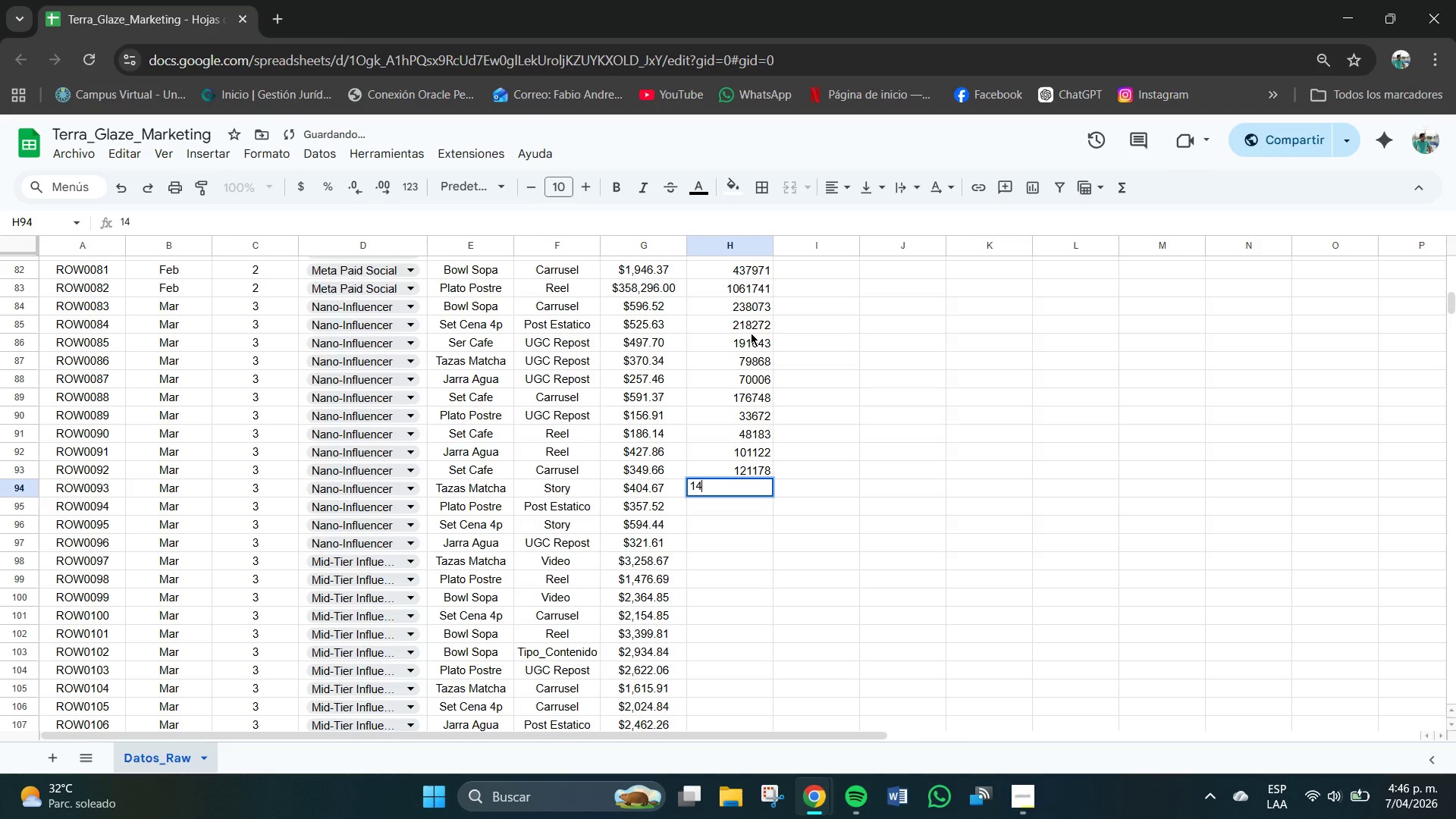 
key(Numpad4)
 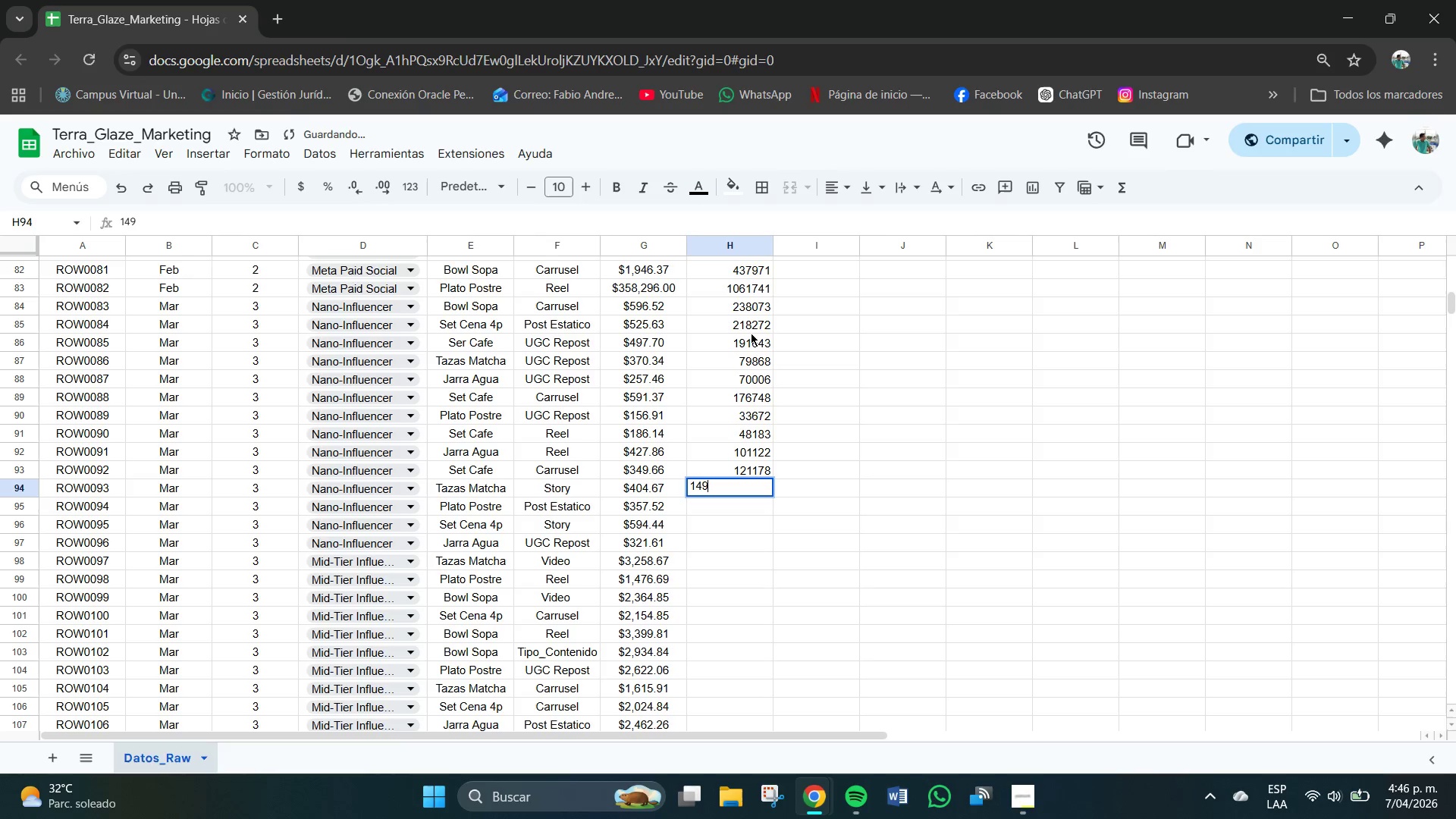 
key(Numpad9)
 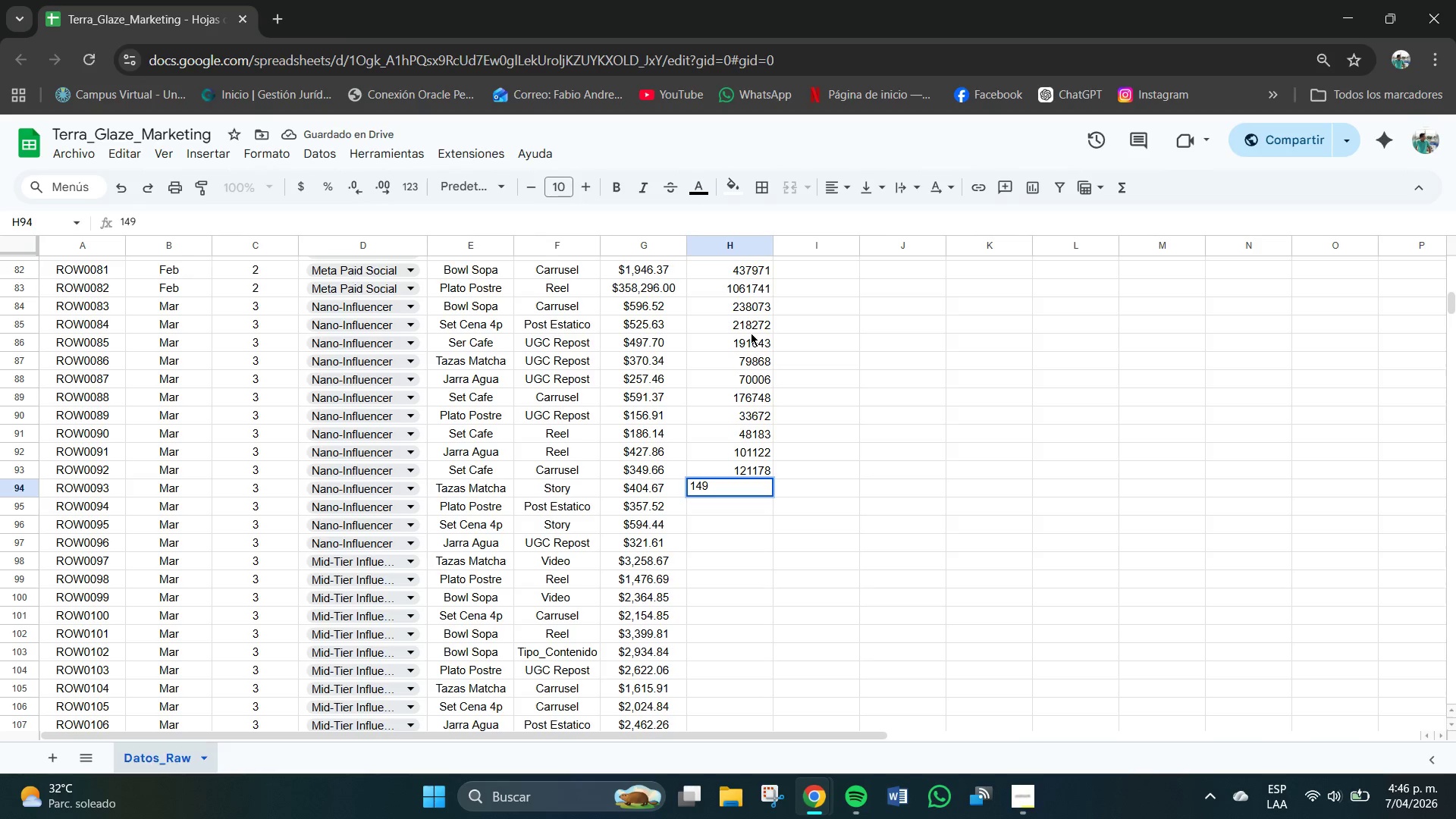 
key(Numpad8)
 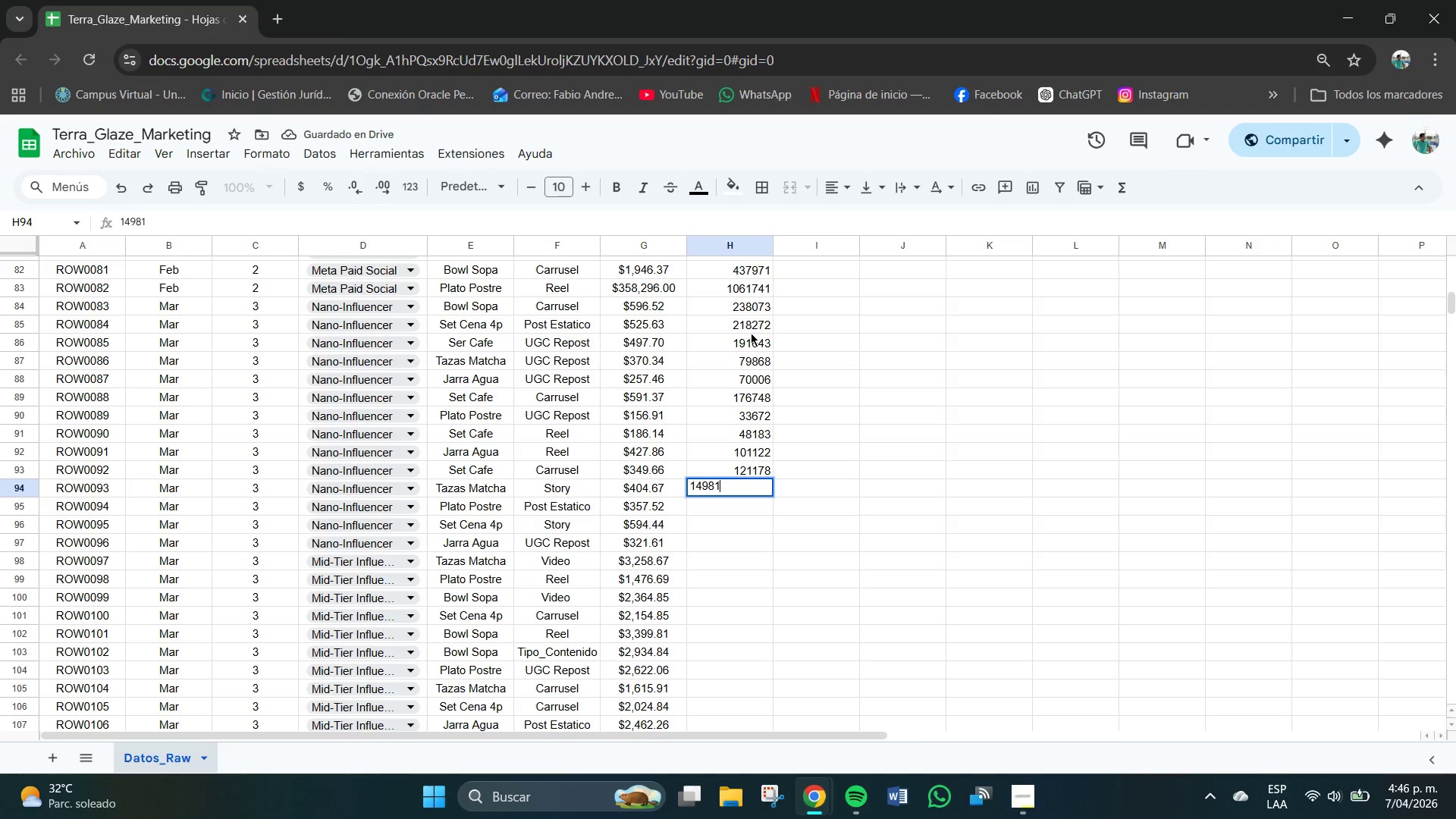 
key(Numpad1)
 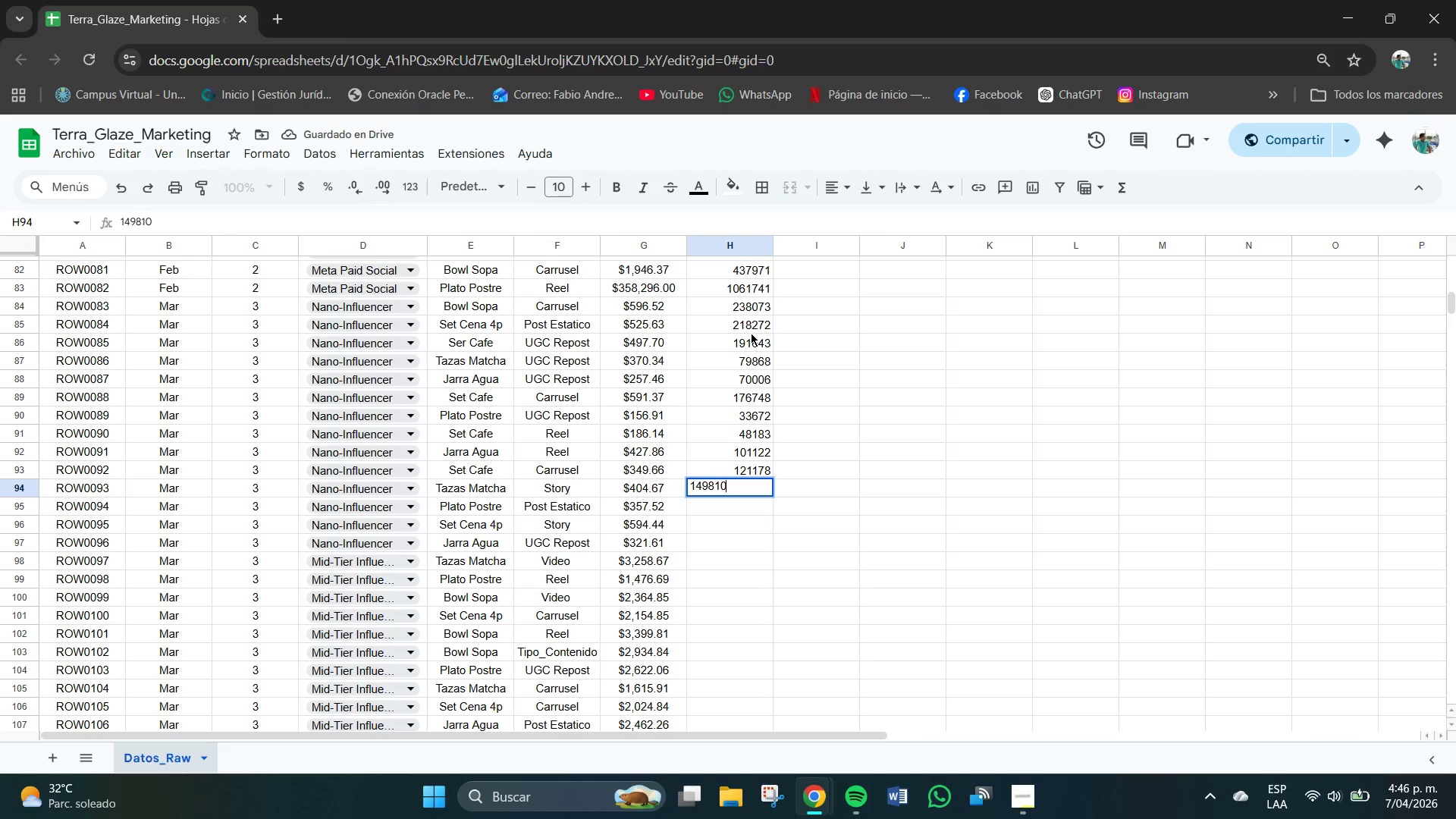 
key(Numpad0)
 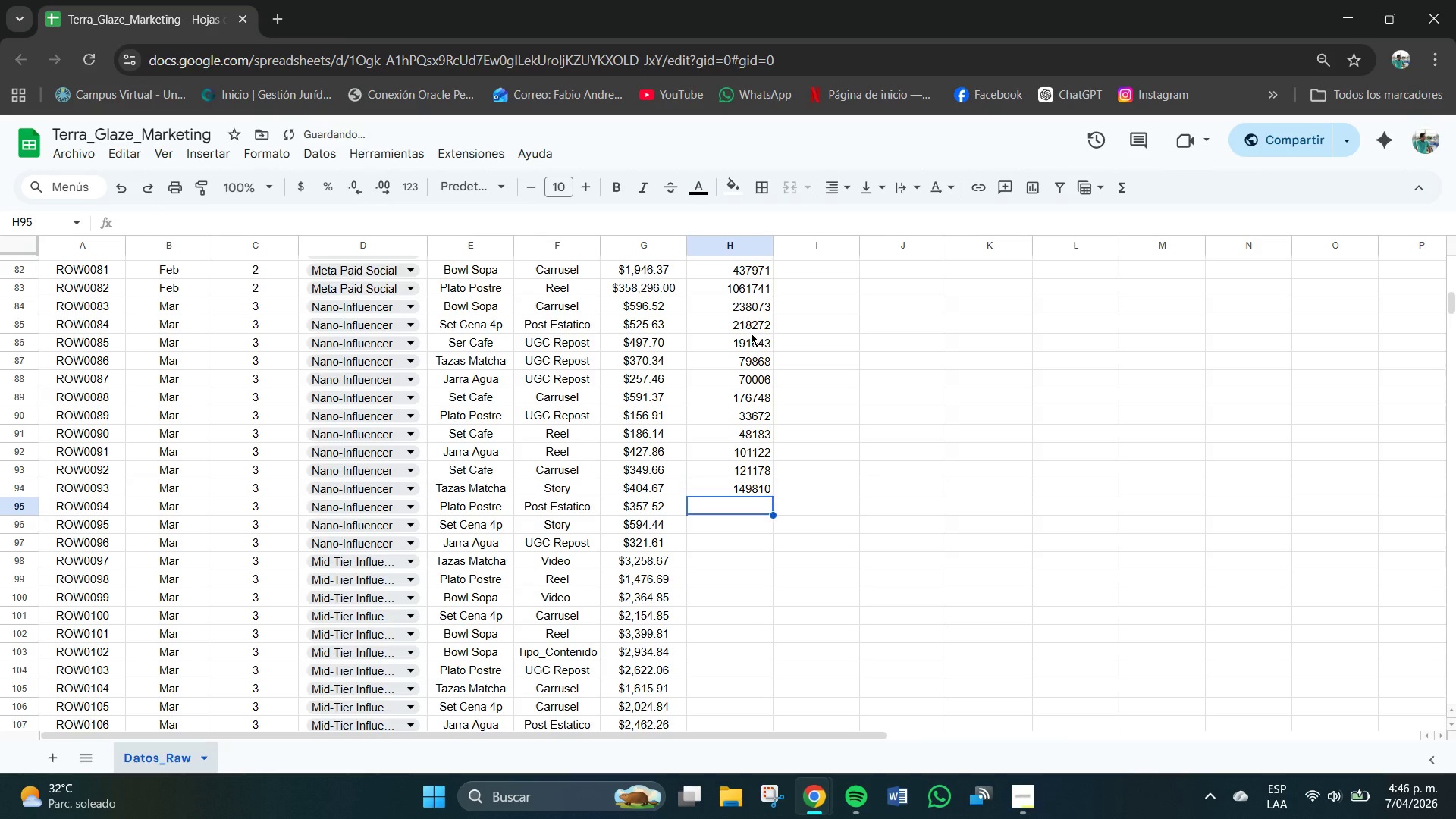 
key(NumpadEnter)
 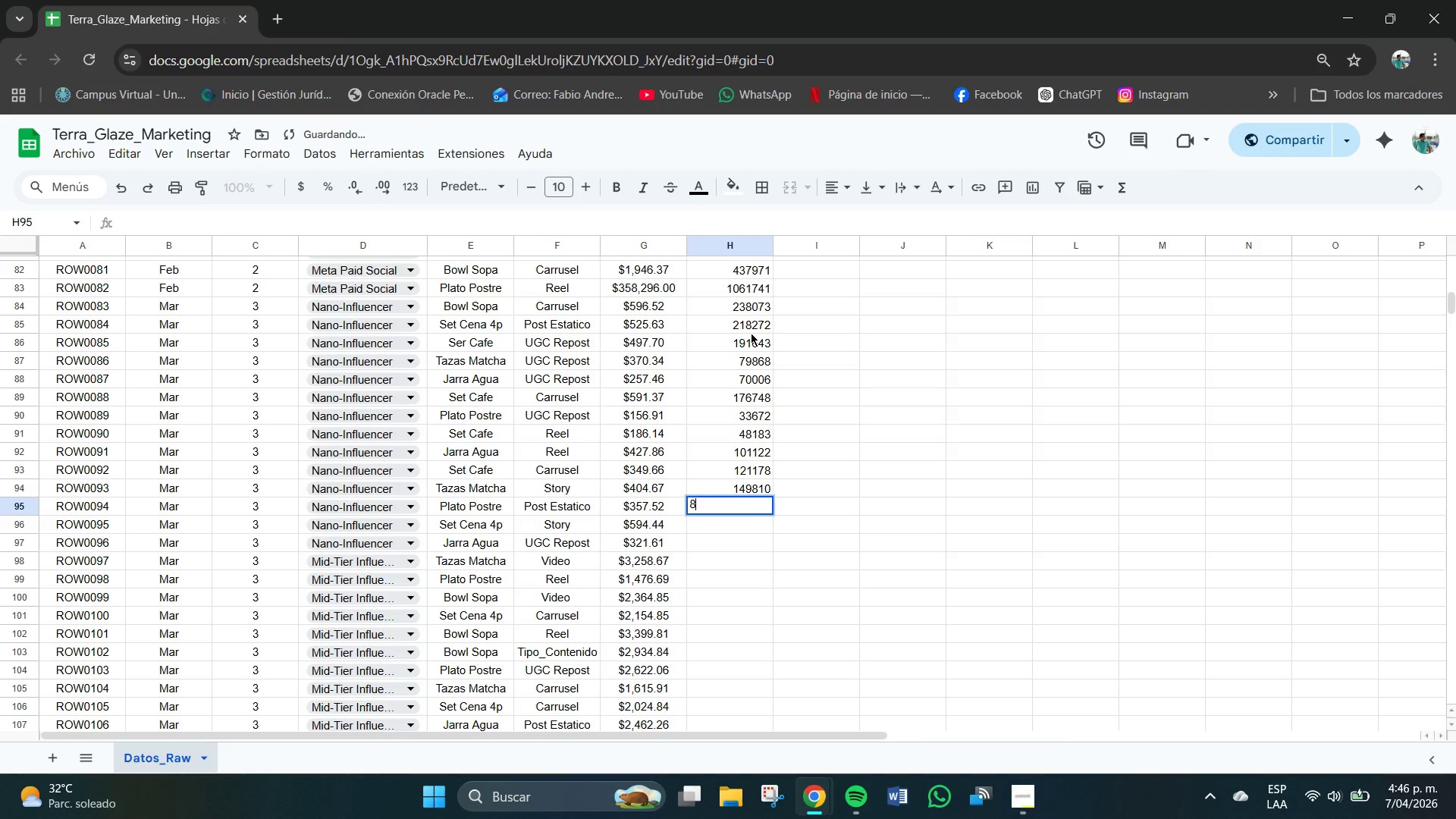 
key(Numpad8)
 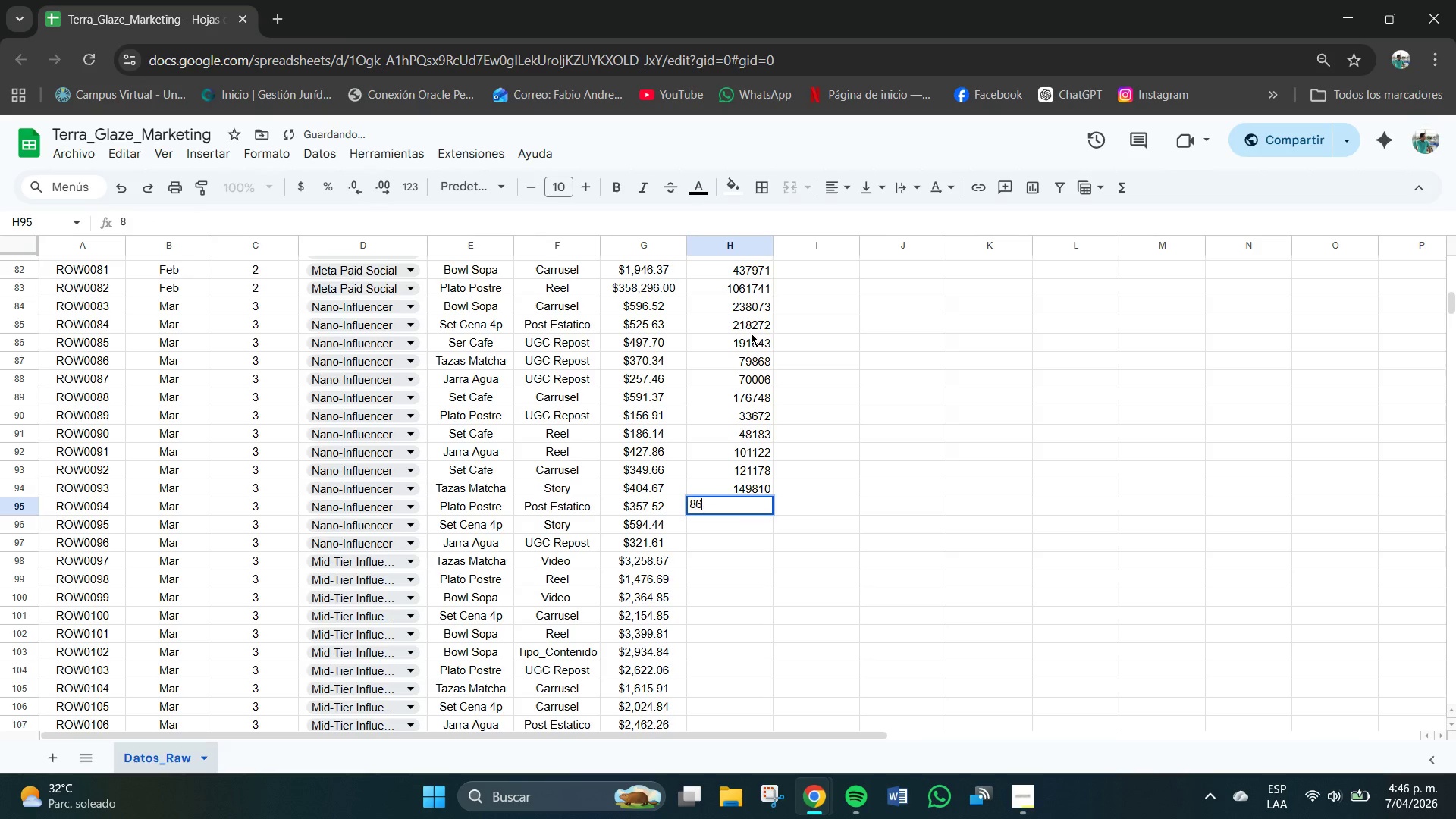 
key(Numpad6)
 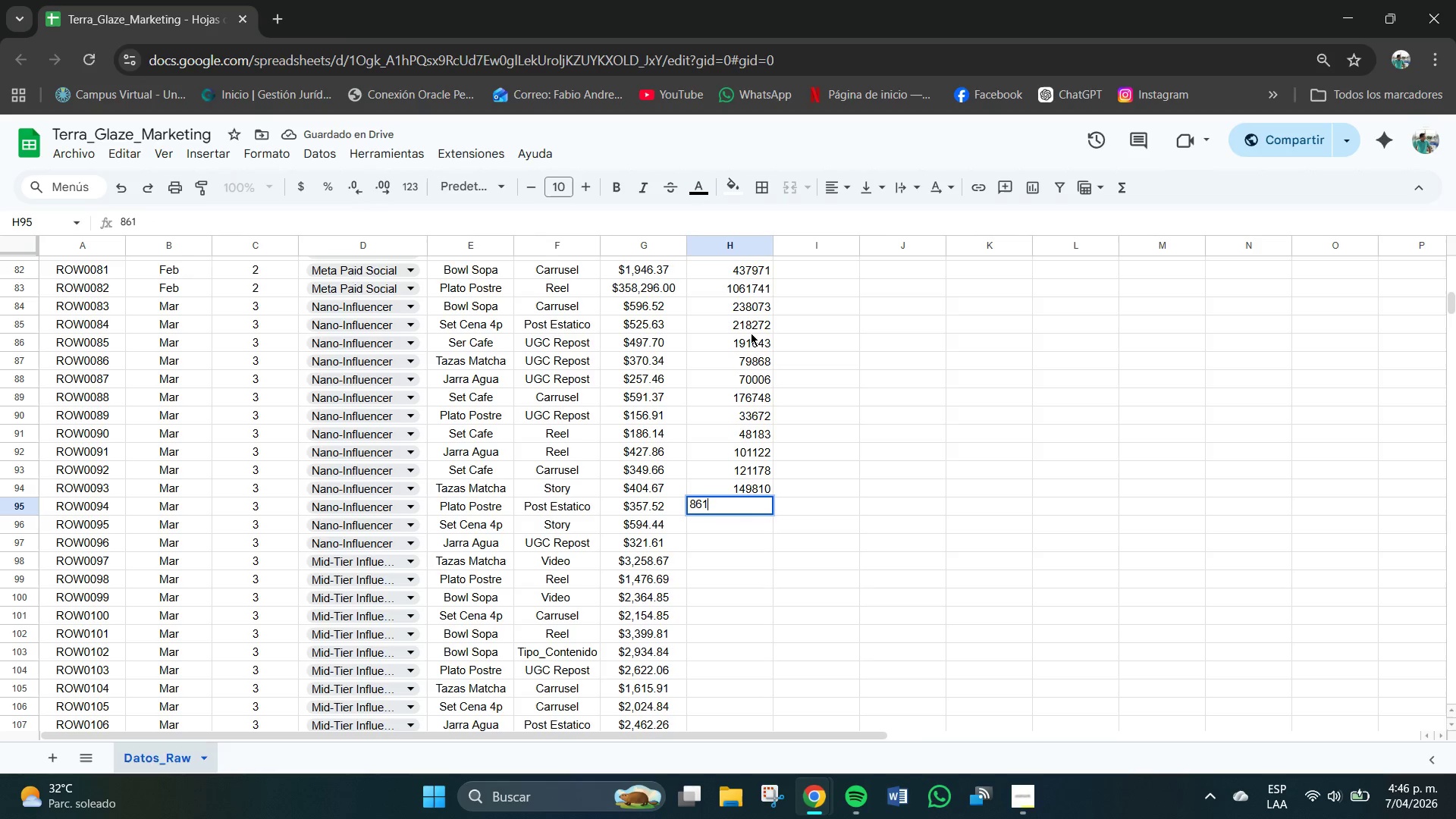 
key(Numpad1)
 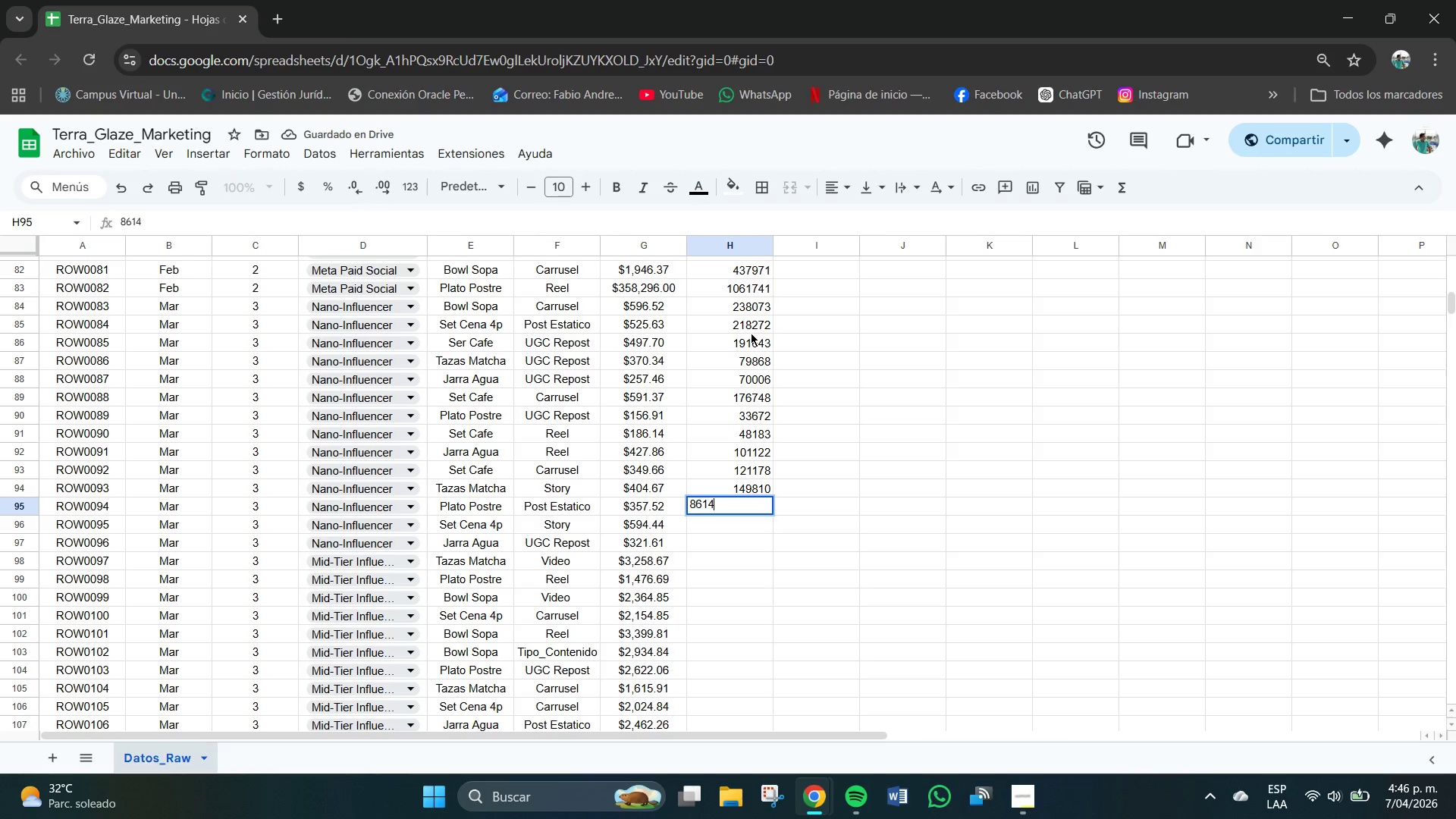 
key(Numpad4)
 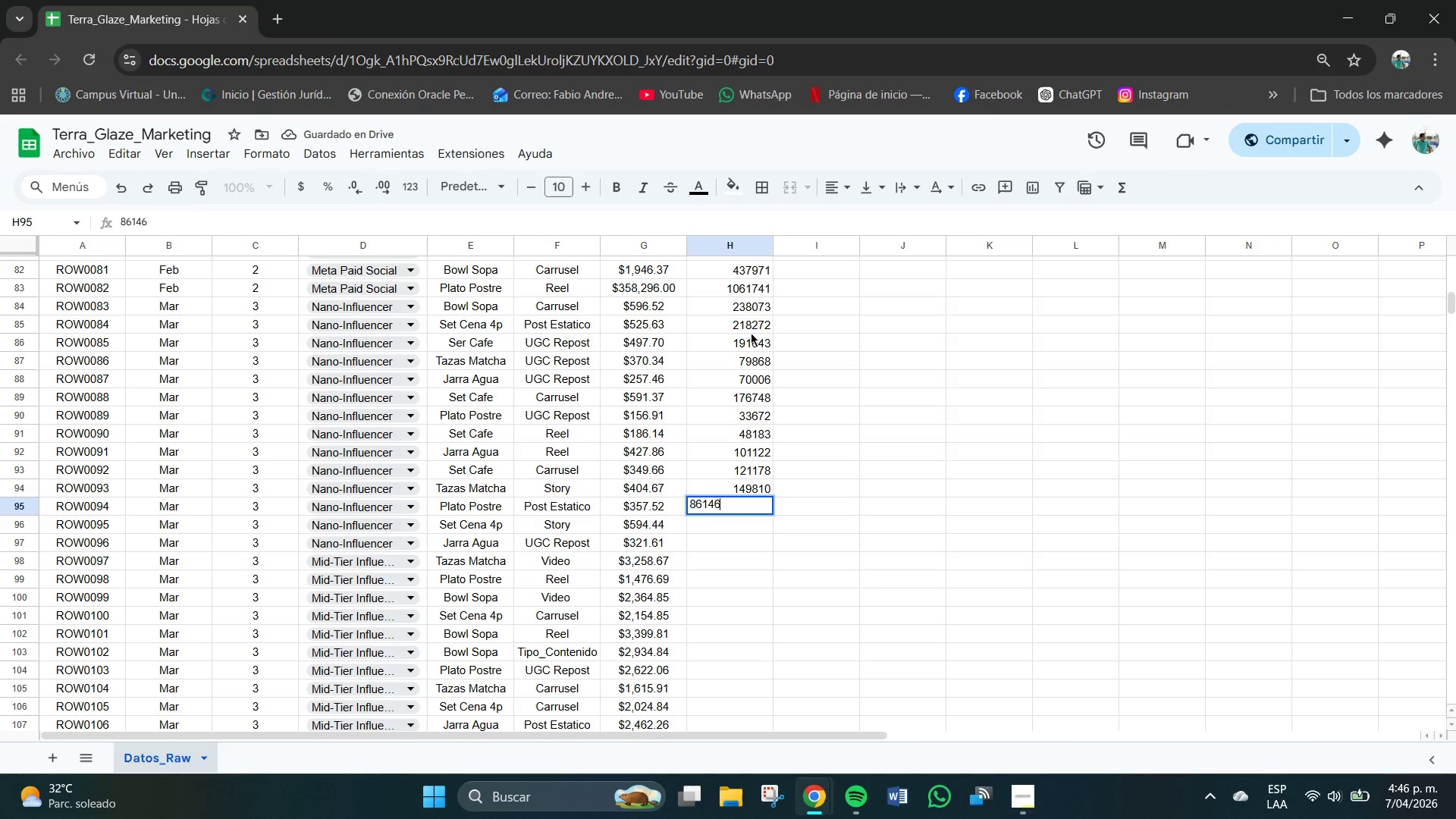 
key(Numpad6)
 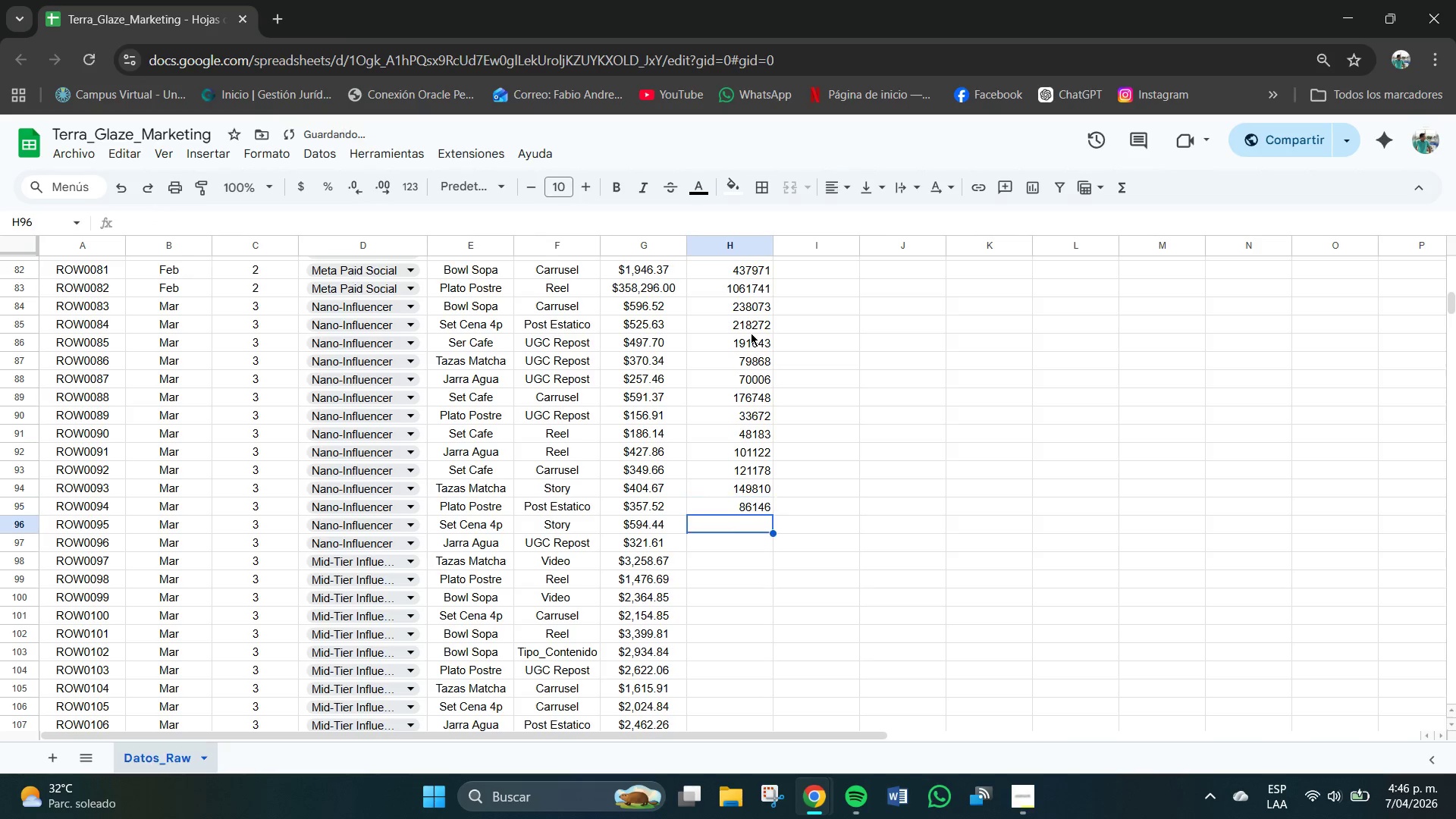 
key(NumpadEnter)
 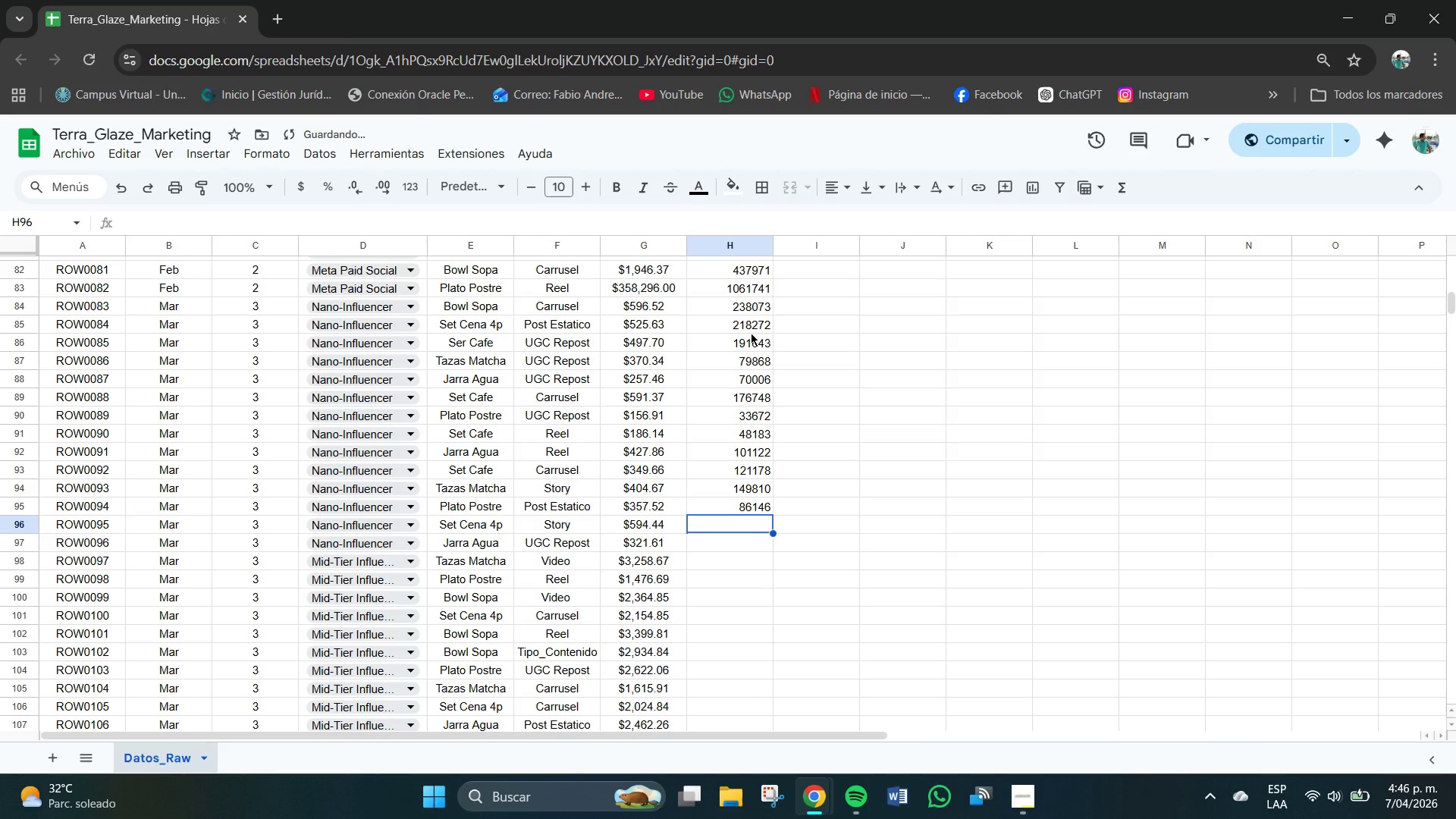 
key(Numpad1)
 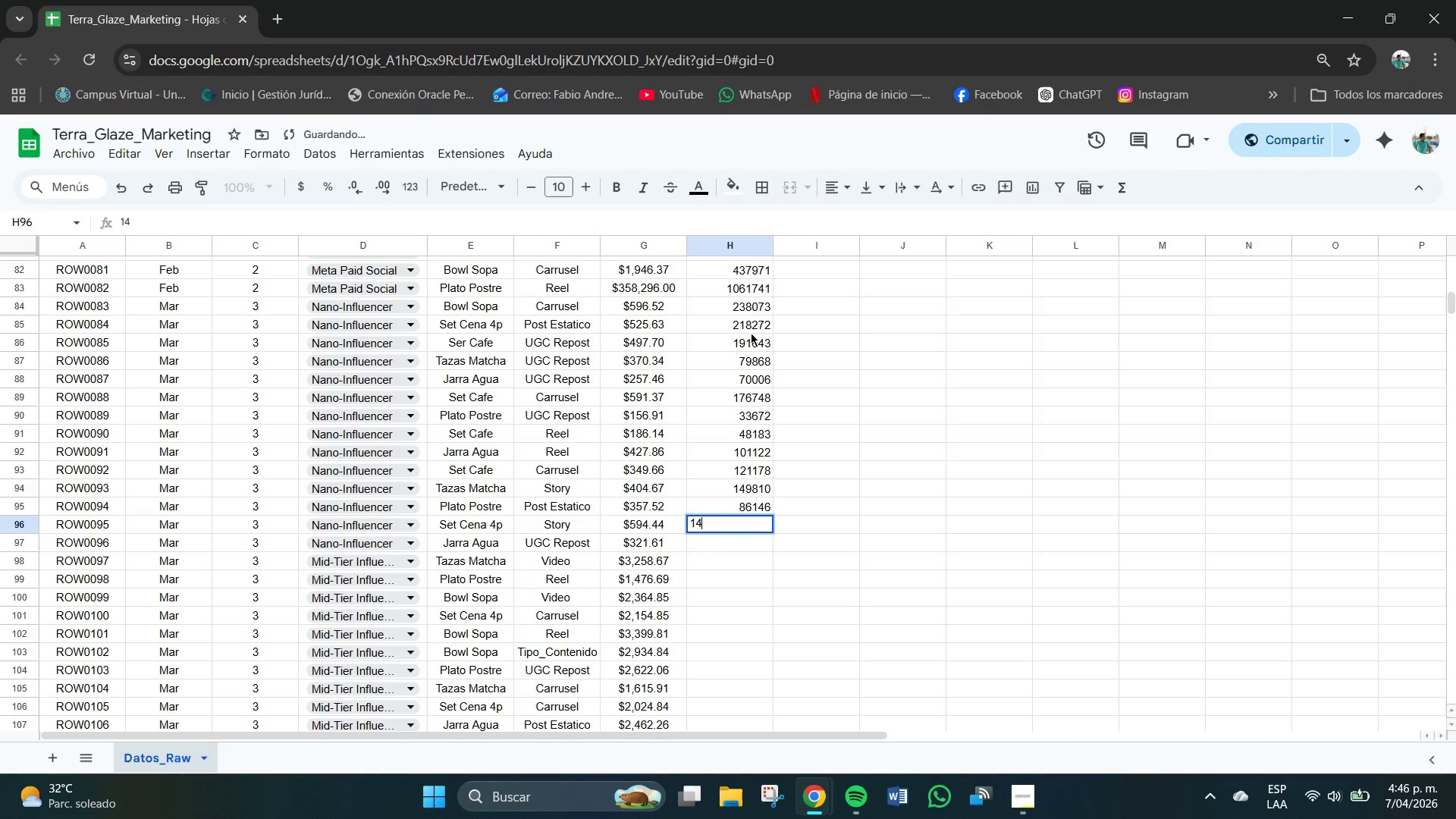 
key(Numpad4)
 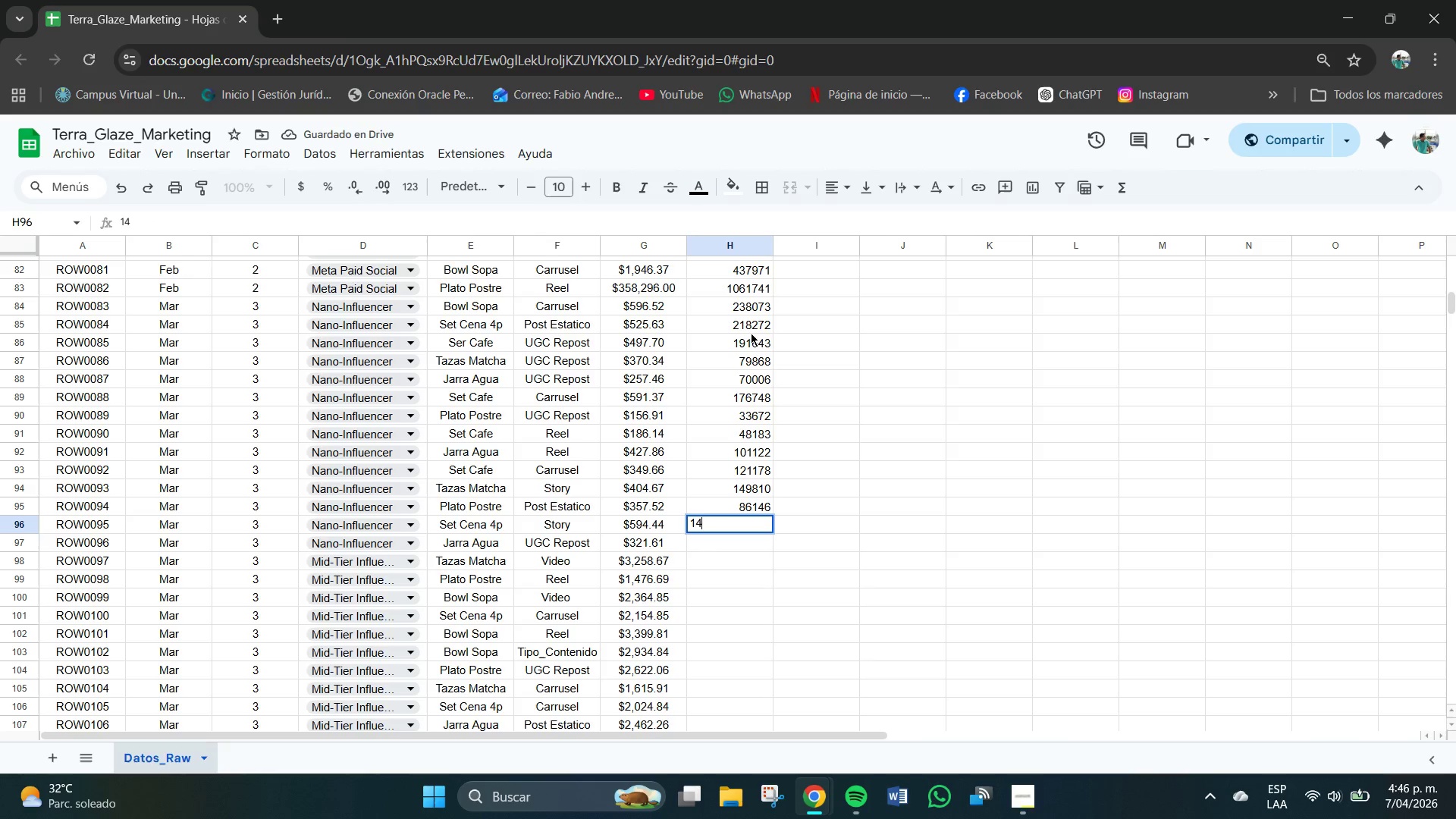 
key(Numpad9)
 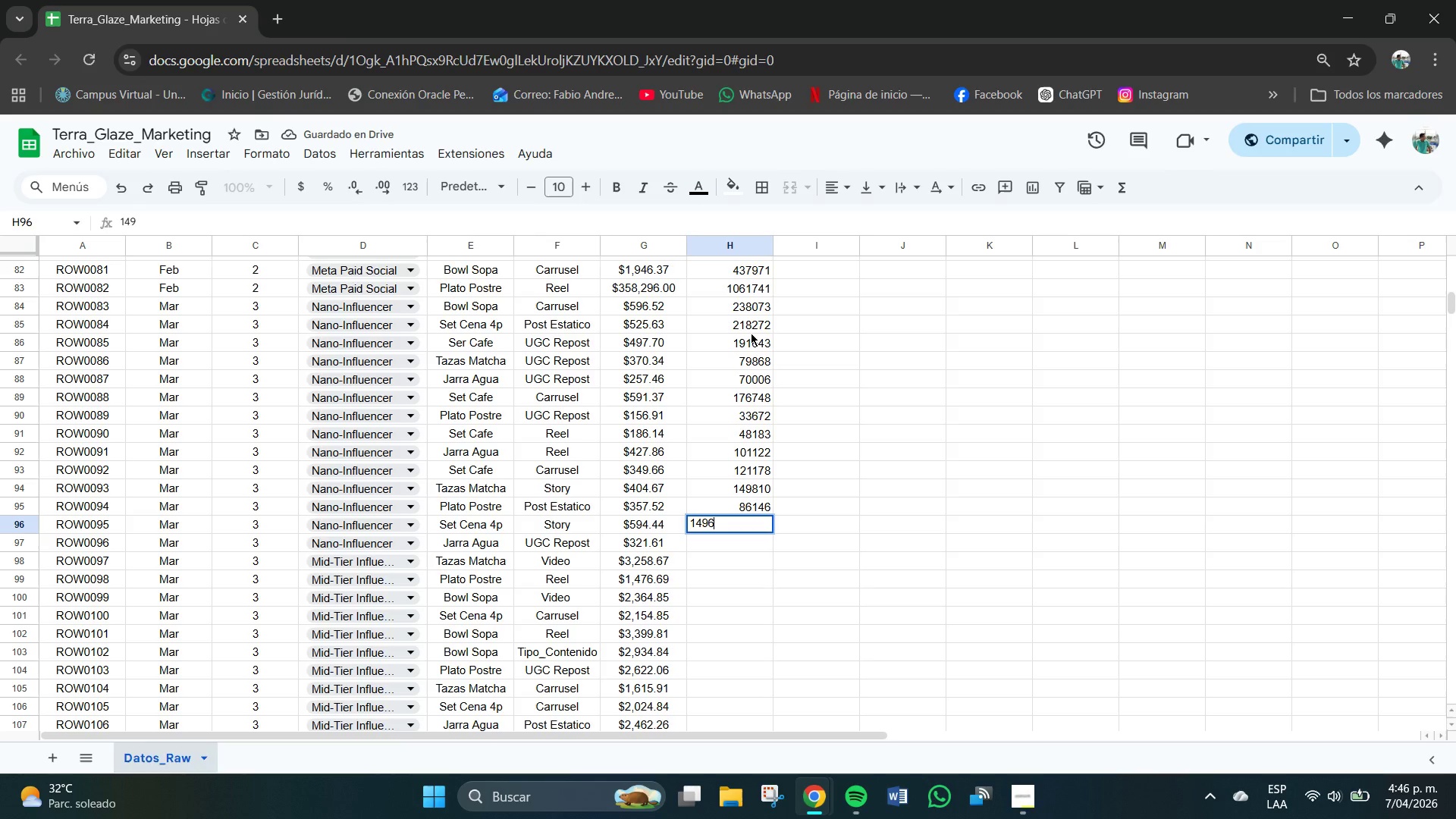 
key(Numpad6)
 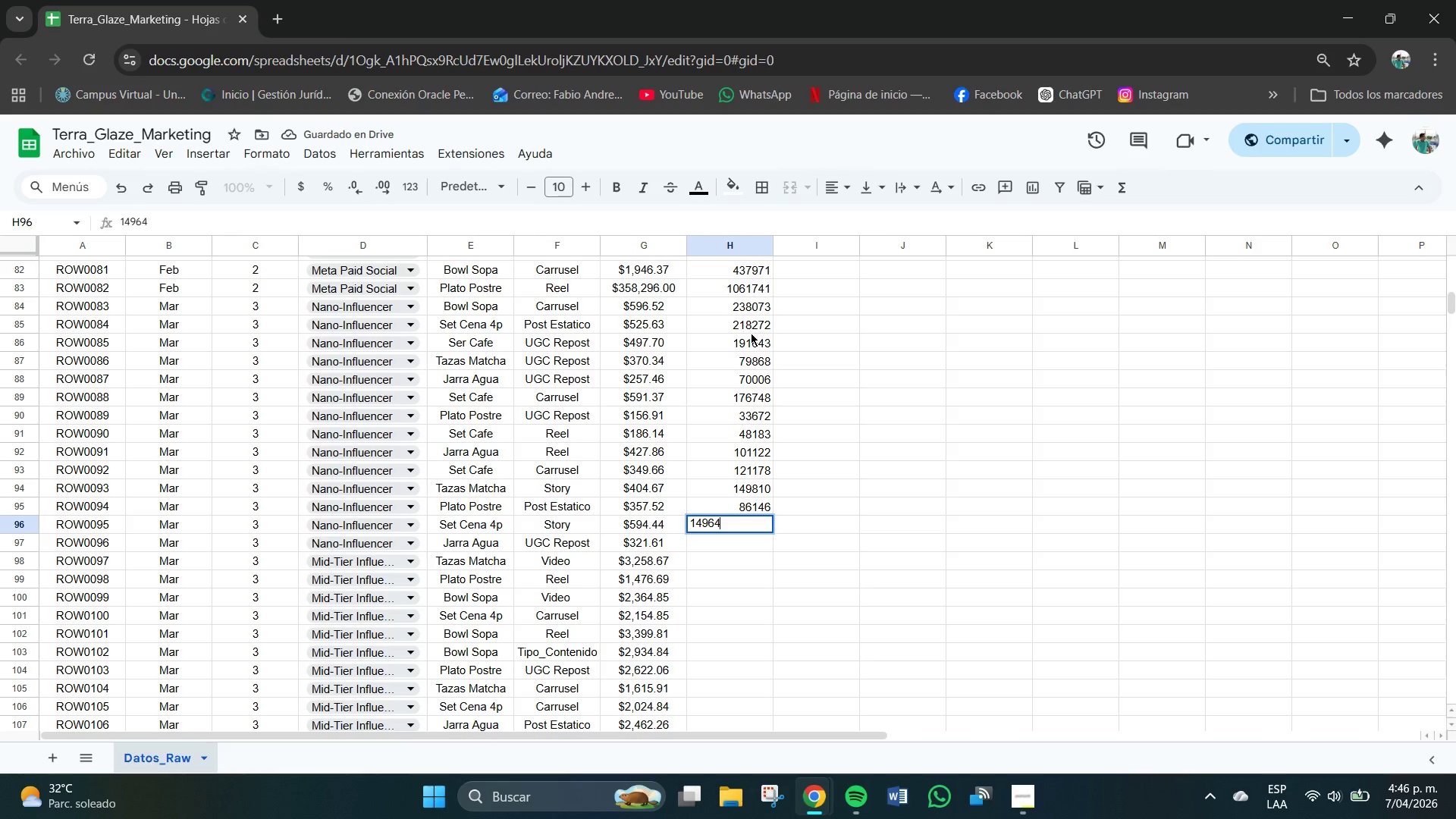 
key(Numpad4)
 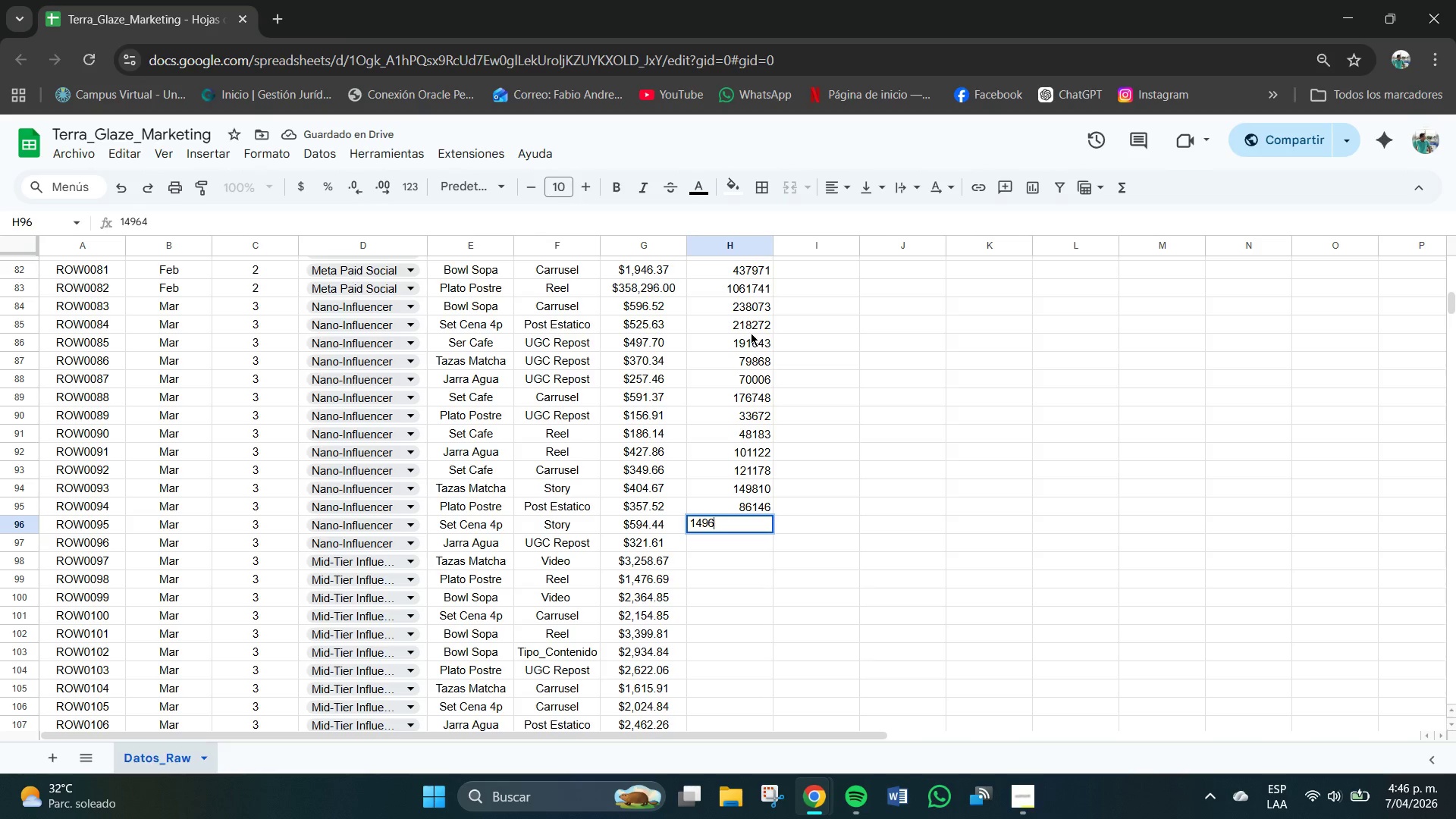 
key(Backspace)
 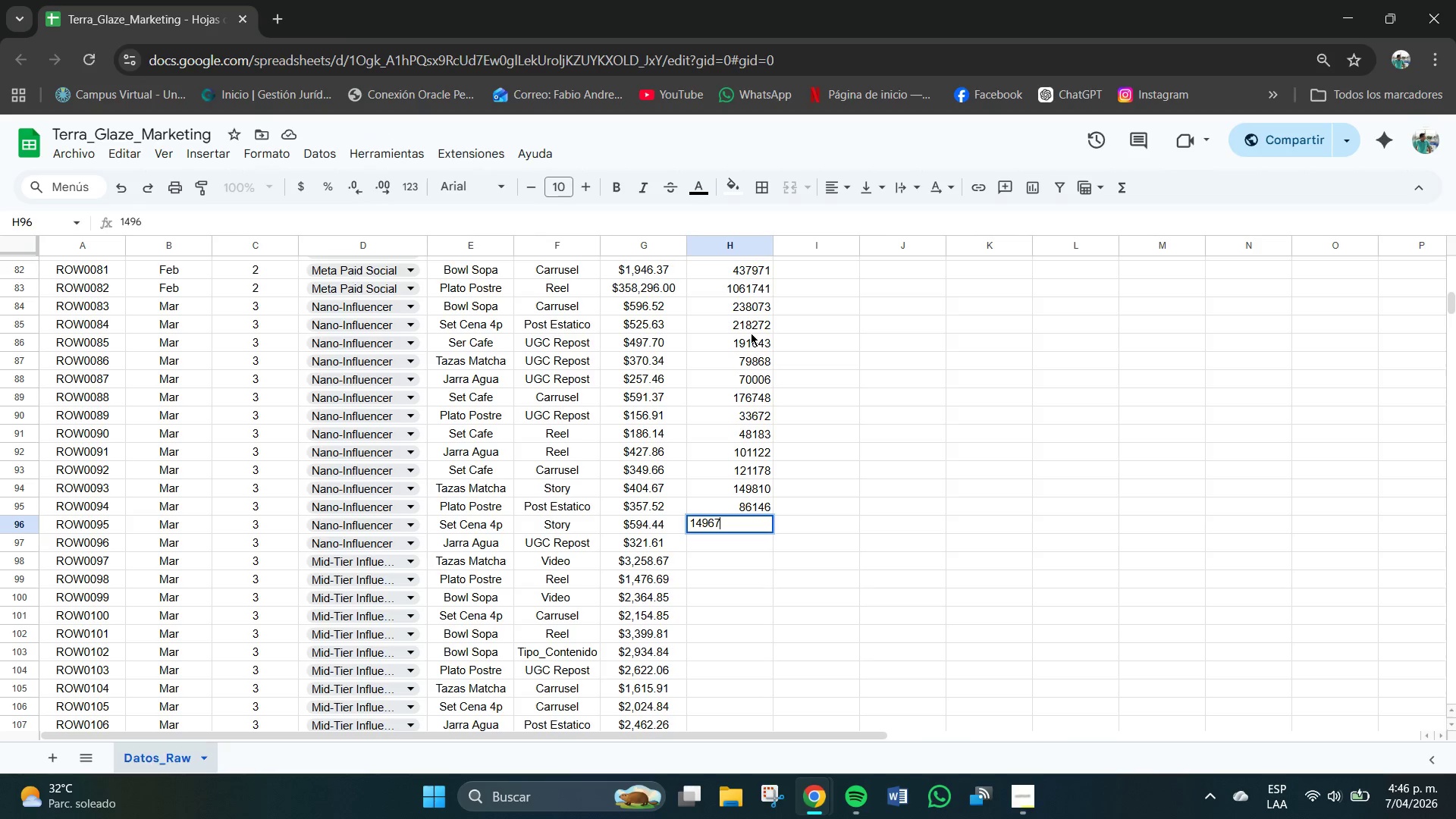 
key(Numpad7)
 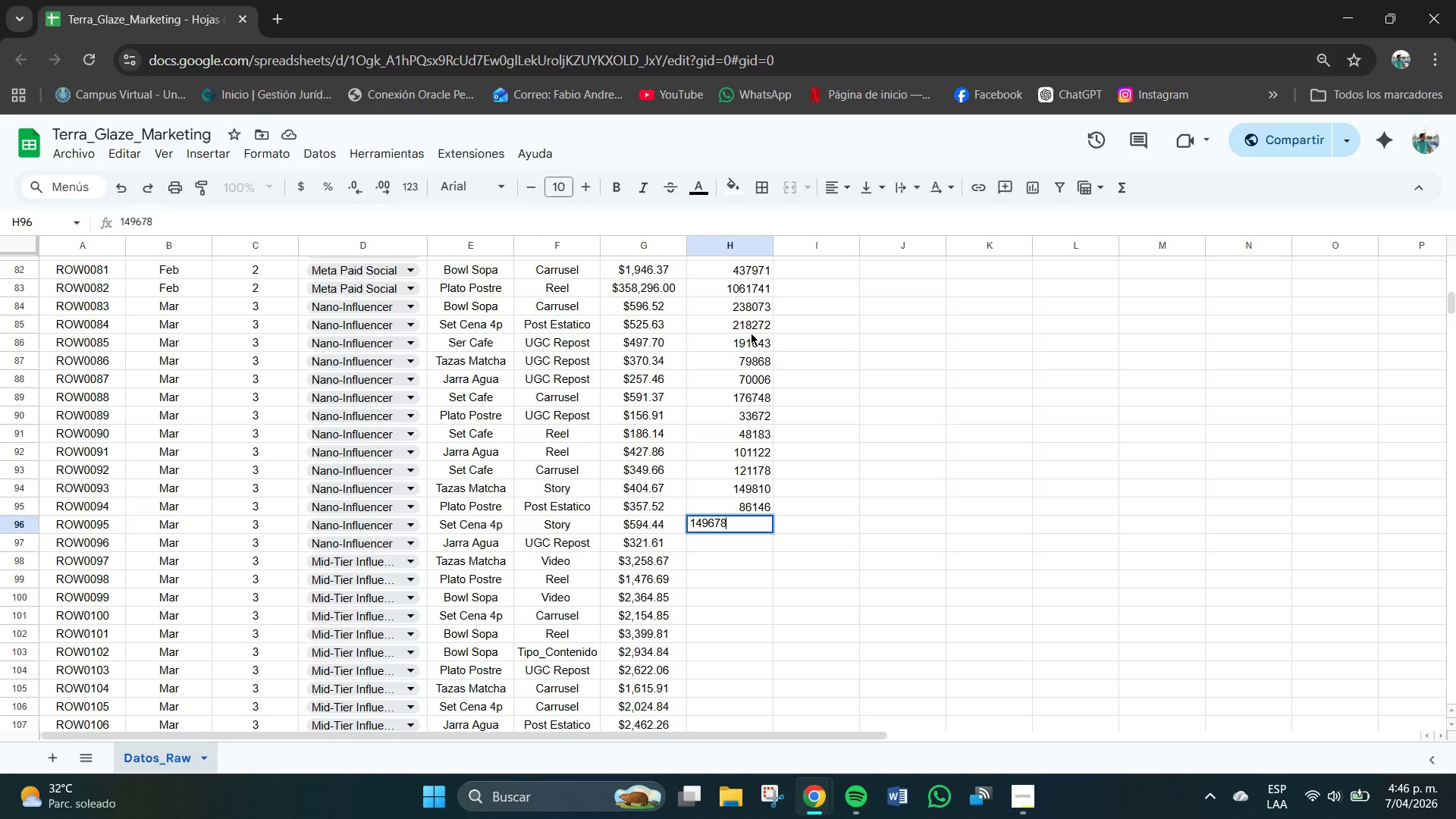 
key(Numpad8)
 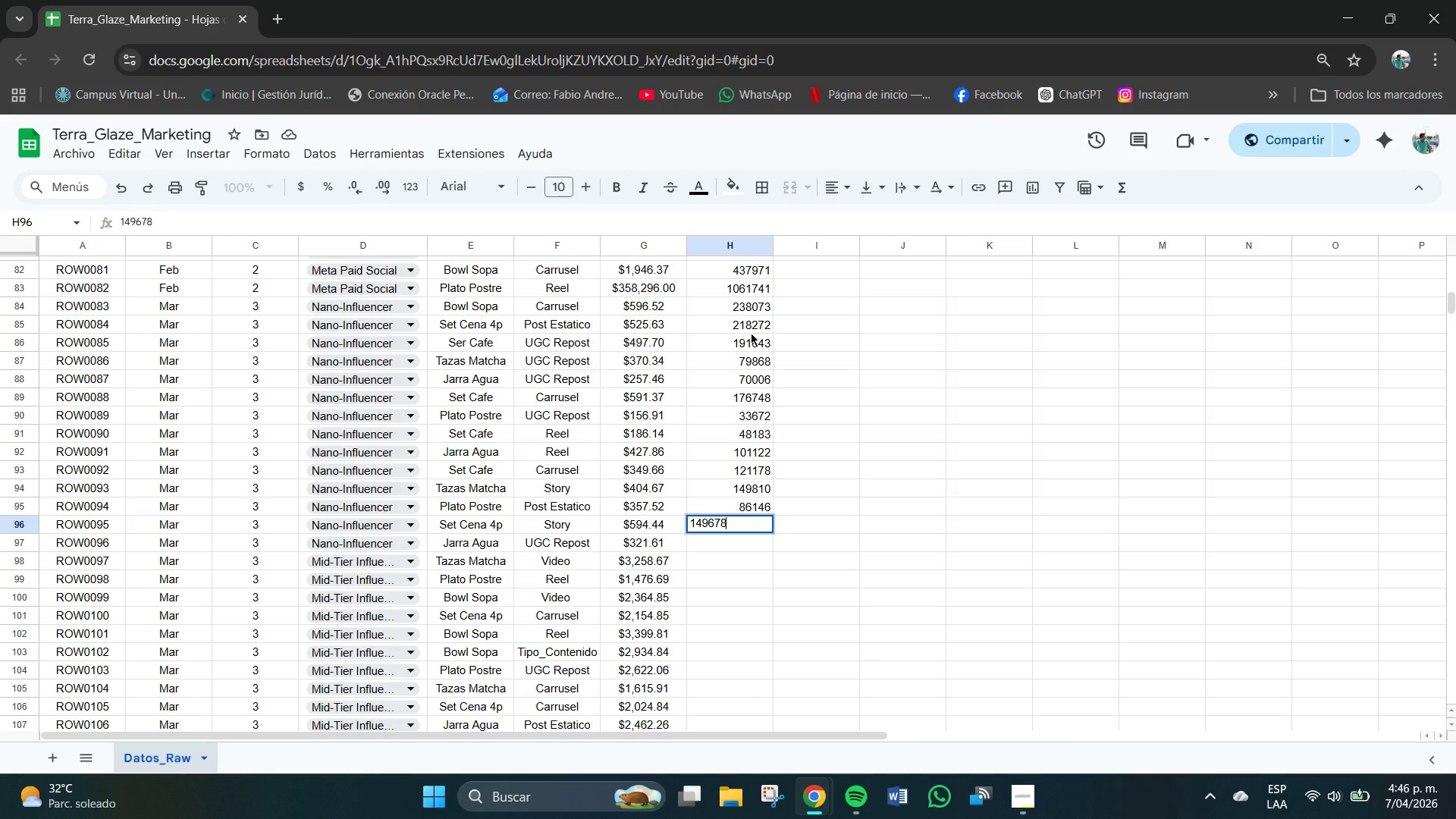 
key(NumpadEnter)
 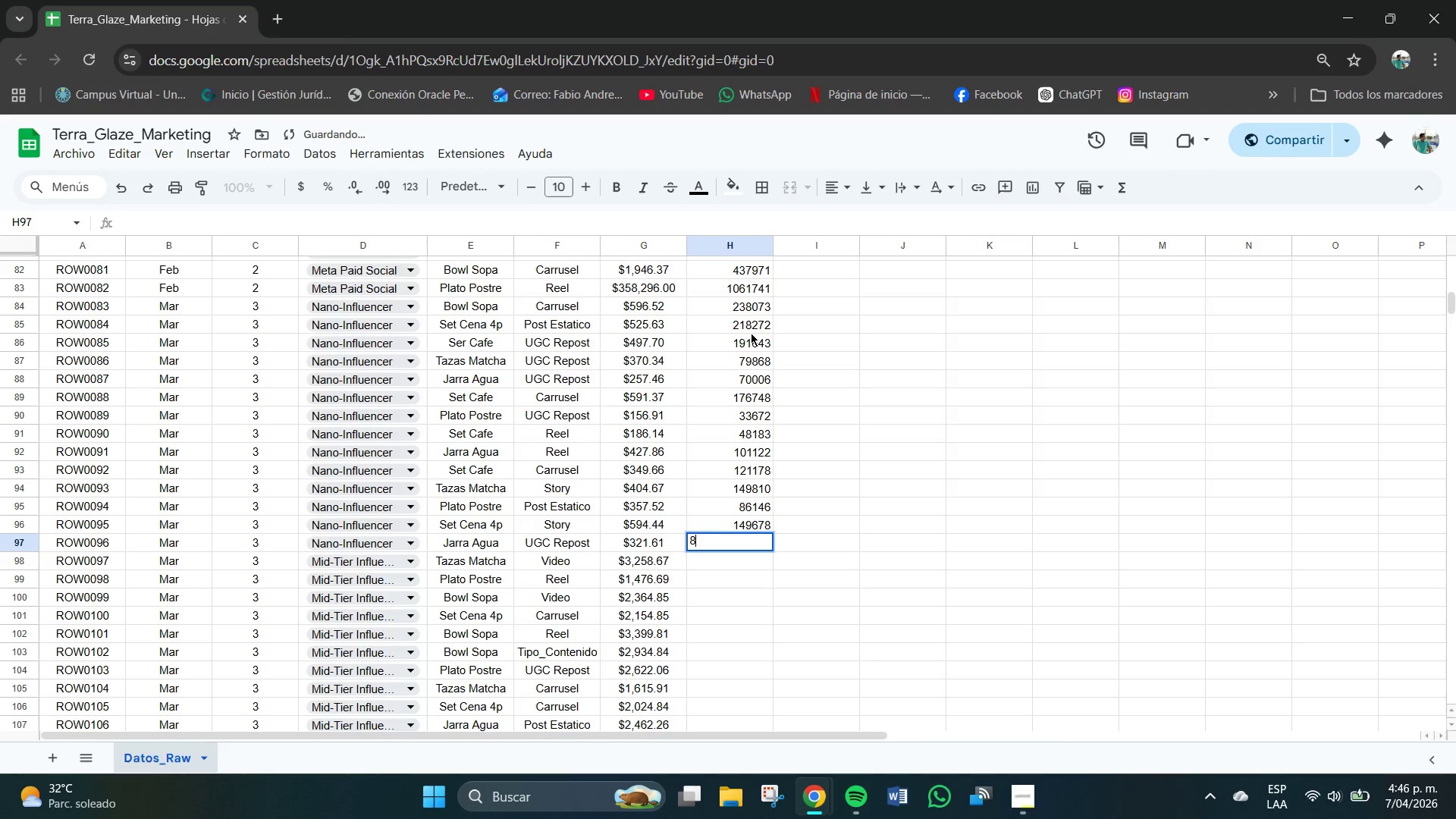 
key(Numpad8)
 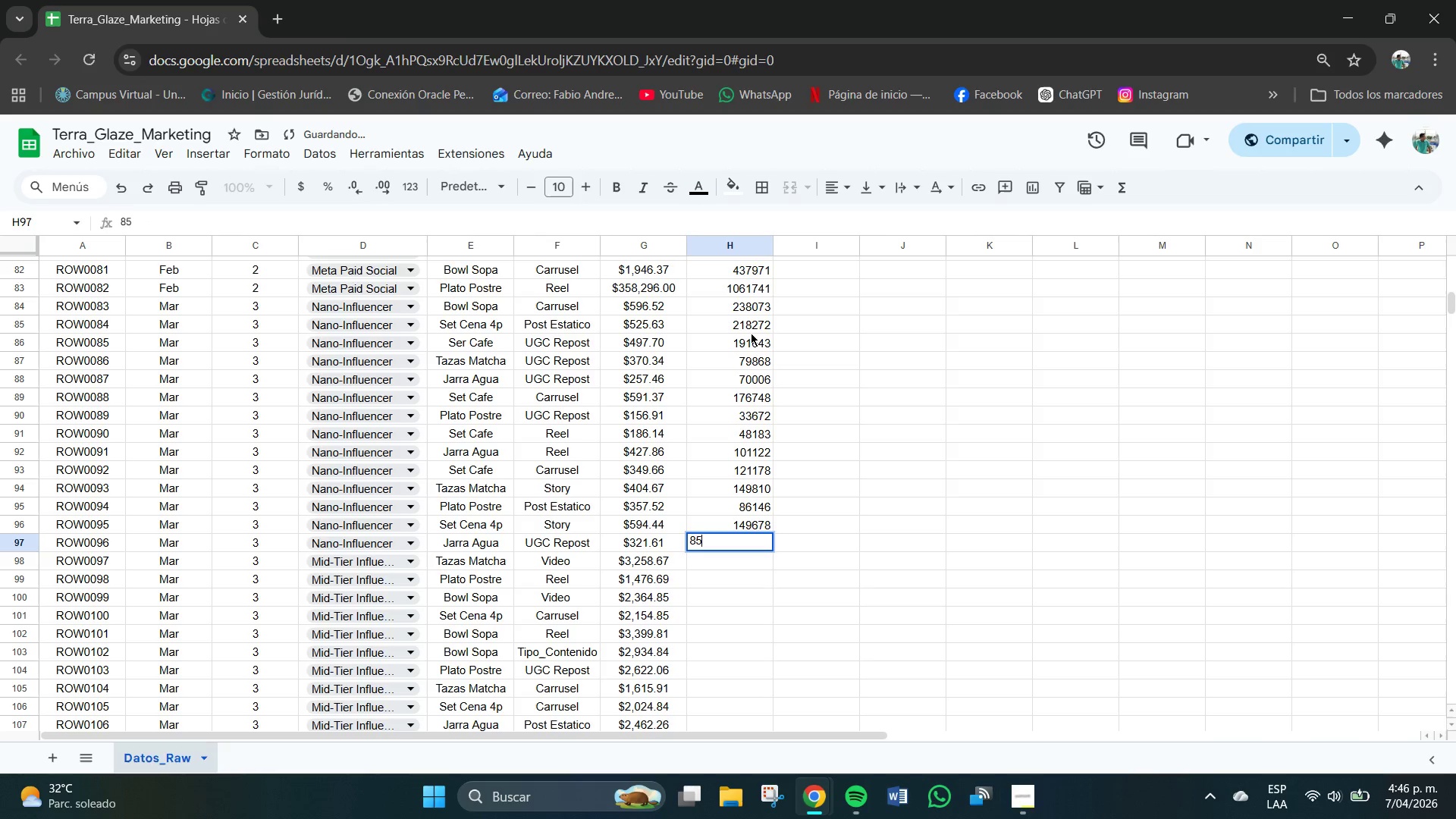 
key(Numpad5)
 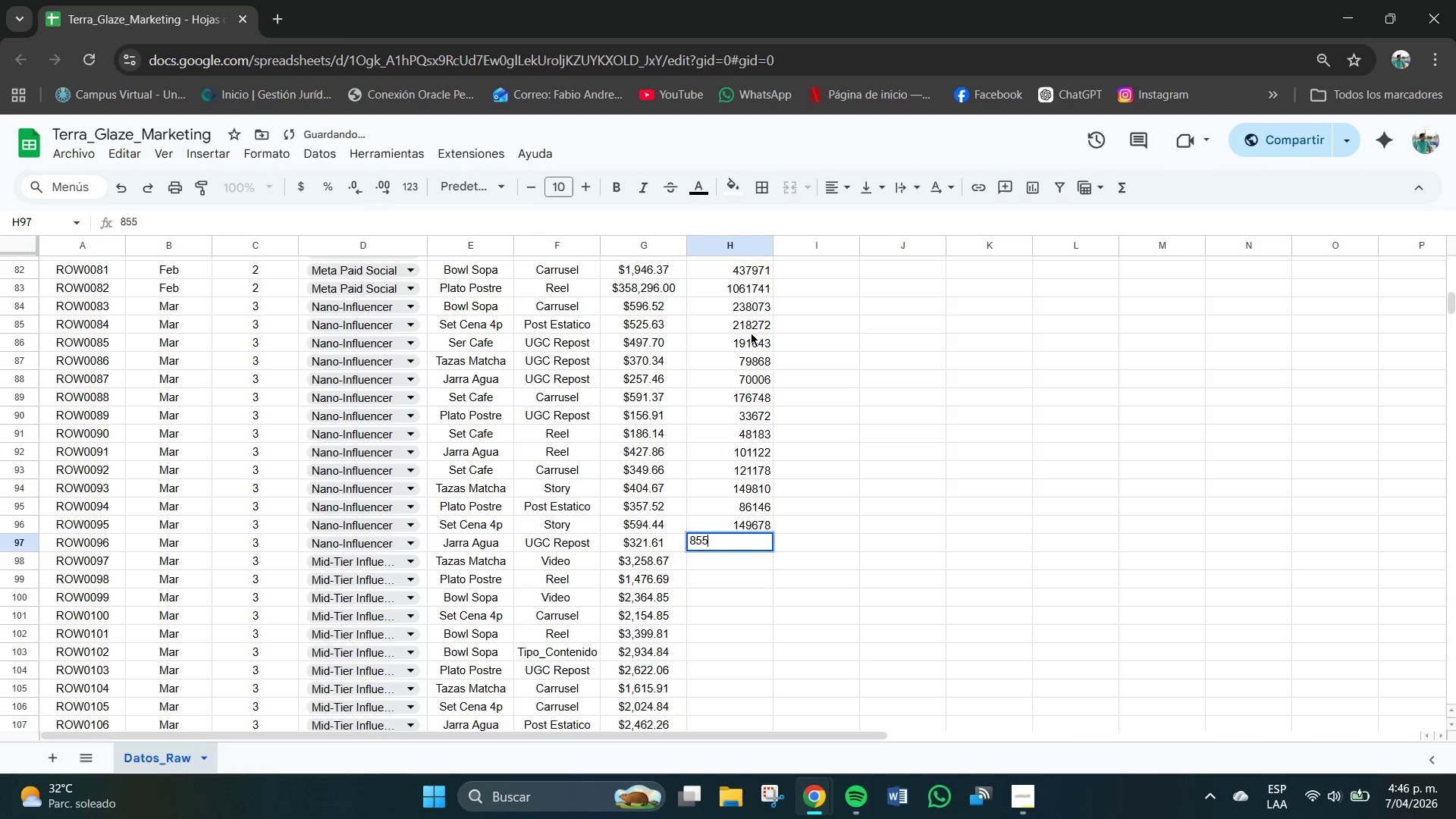 
key(Numpad5)
 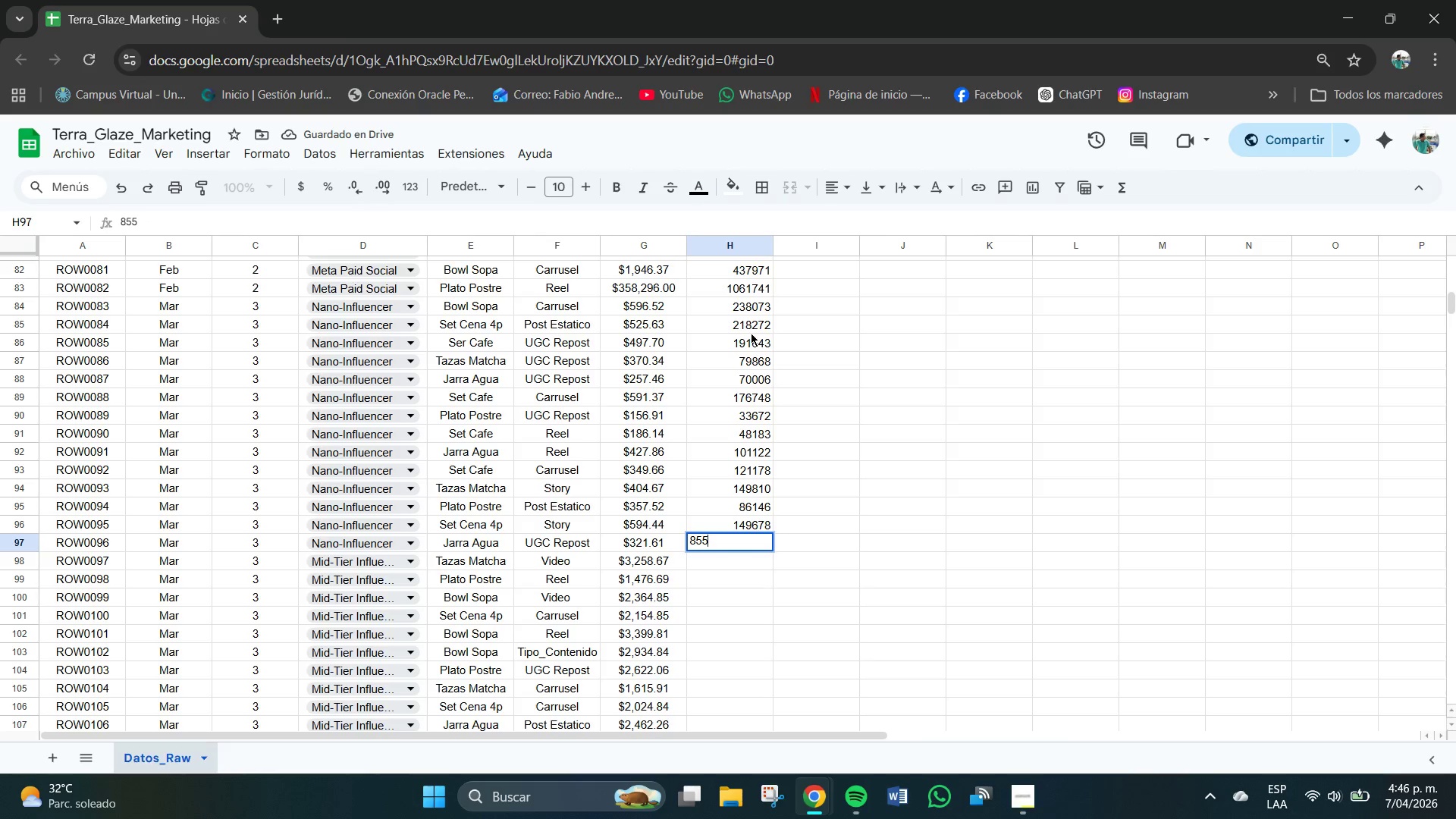 
key(Numpad9)
 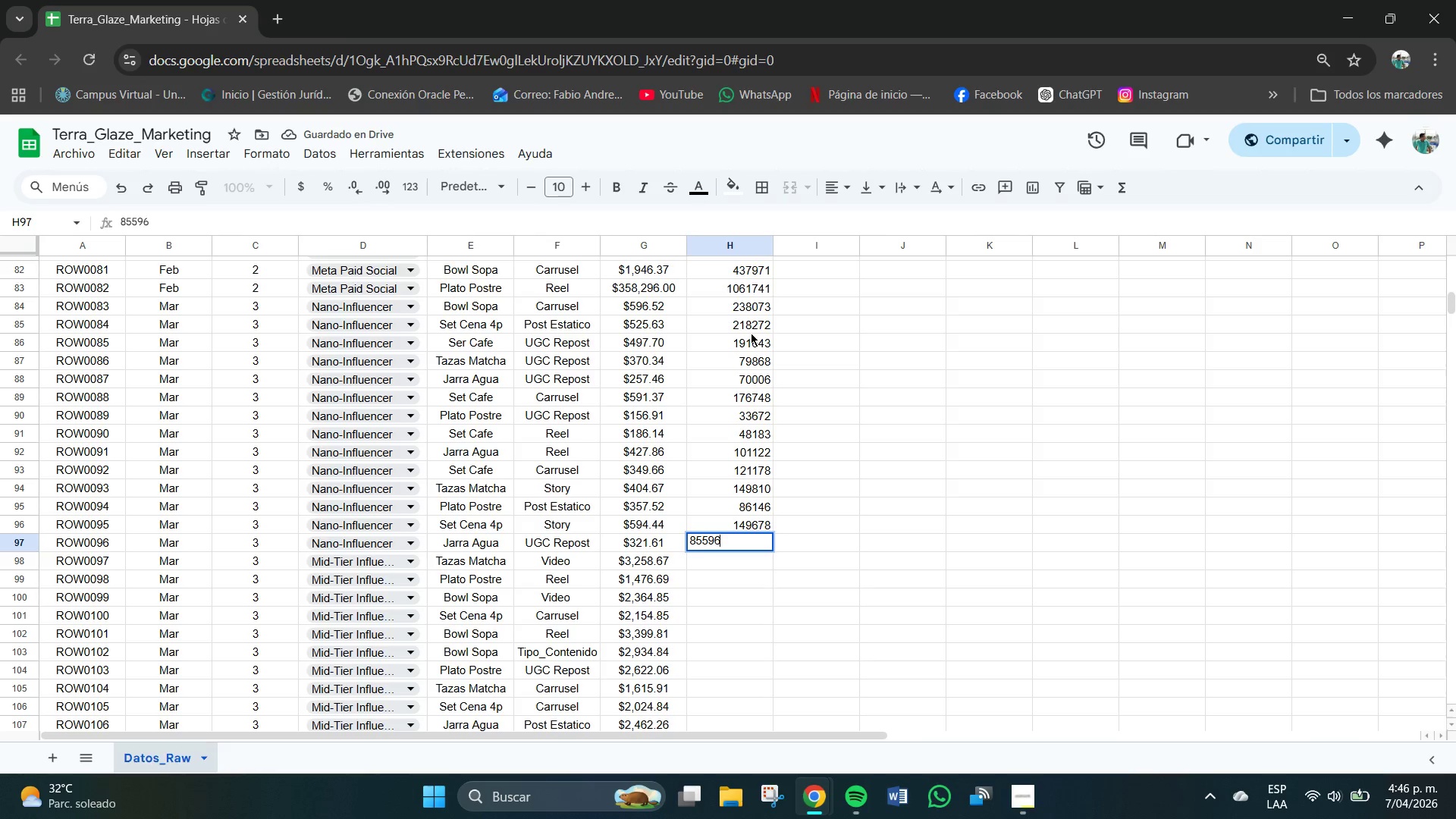 
key(Numpad6)
 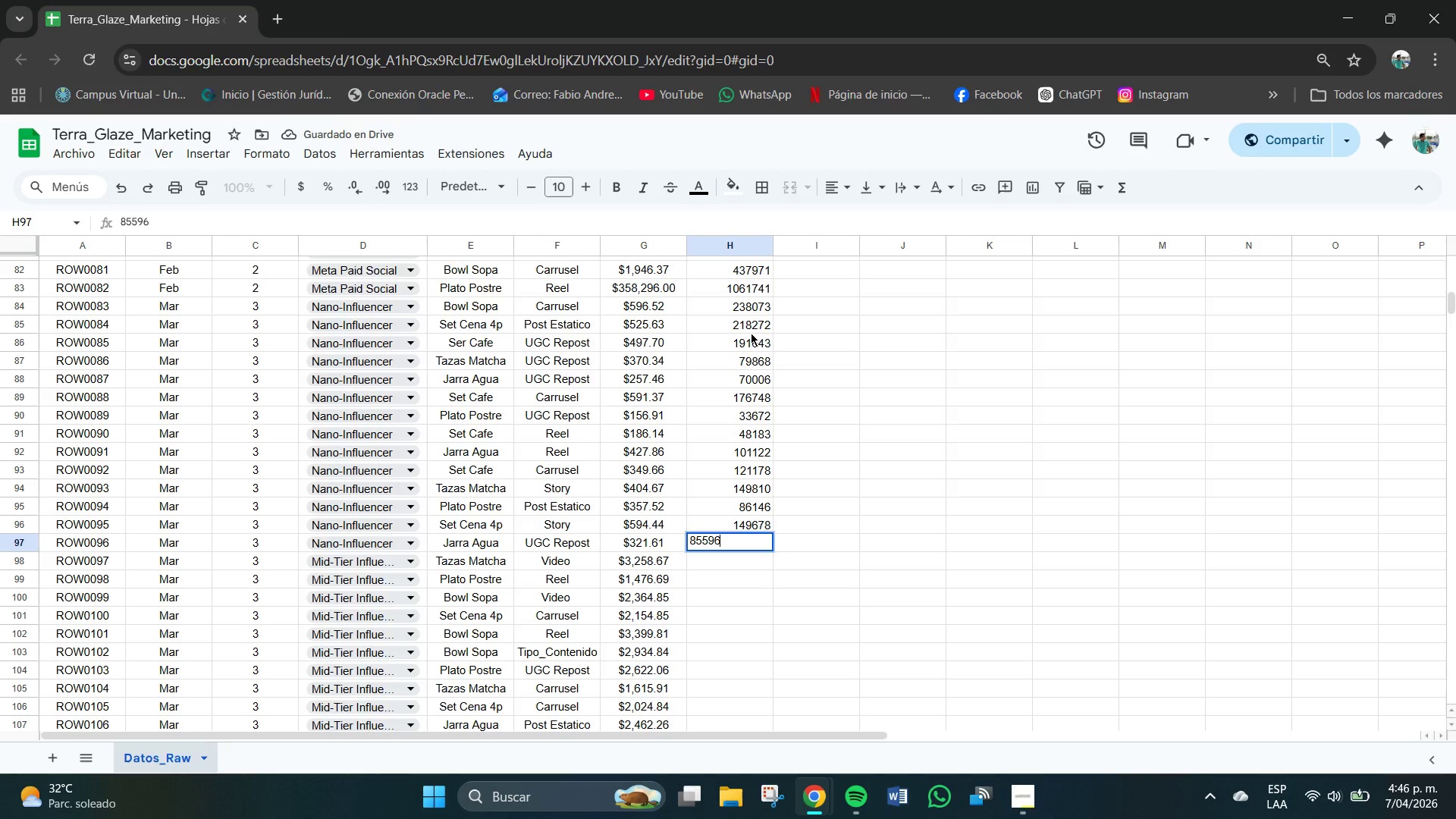 
hold_key(key=NumpadEnter, duration=6.81)
 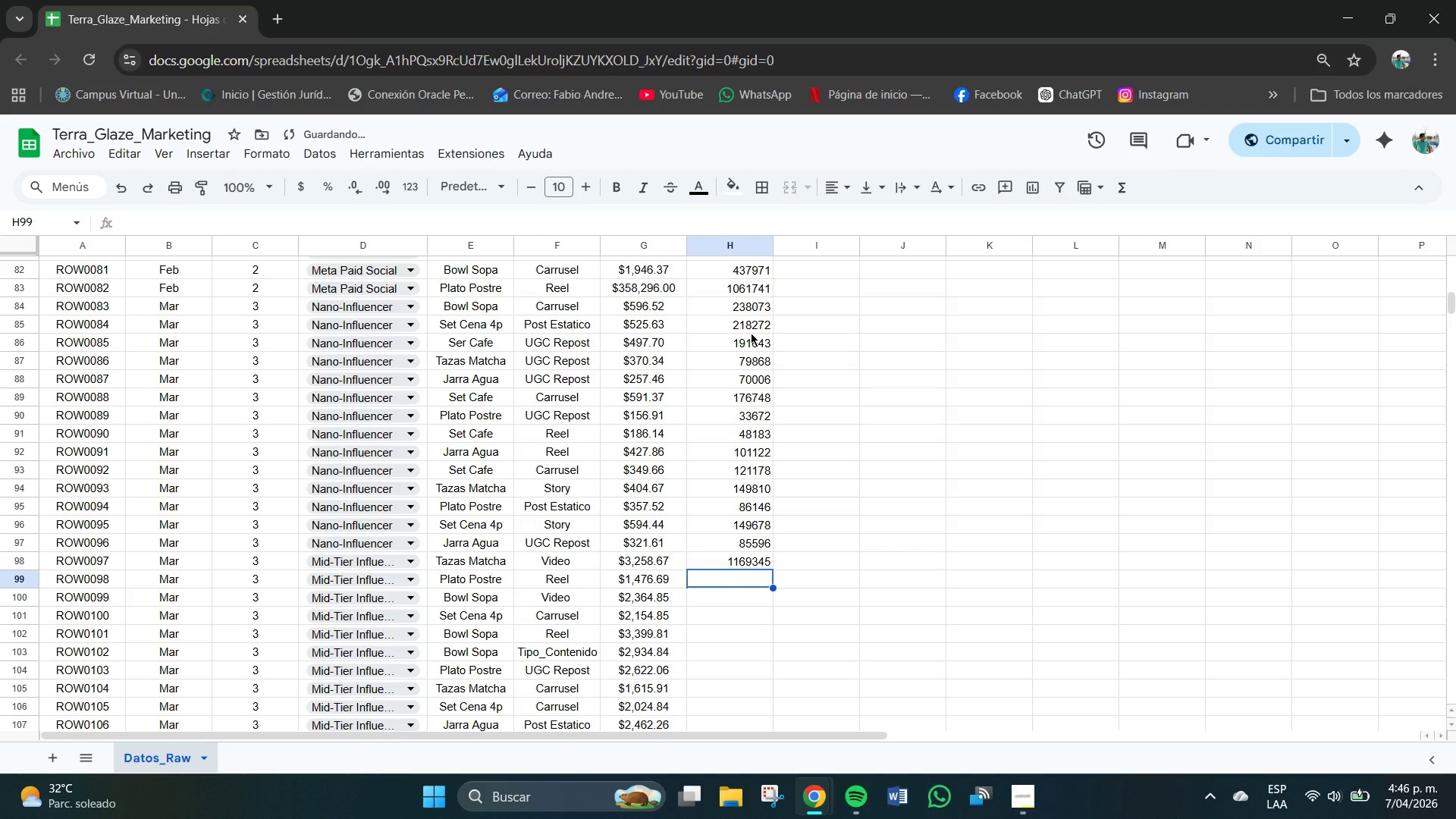 
key(Numpad1)
 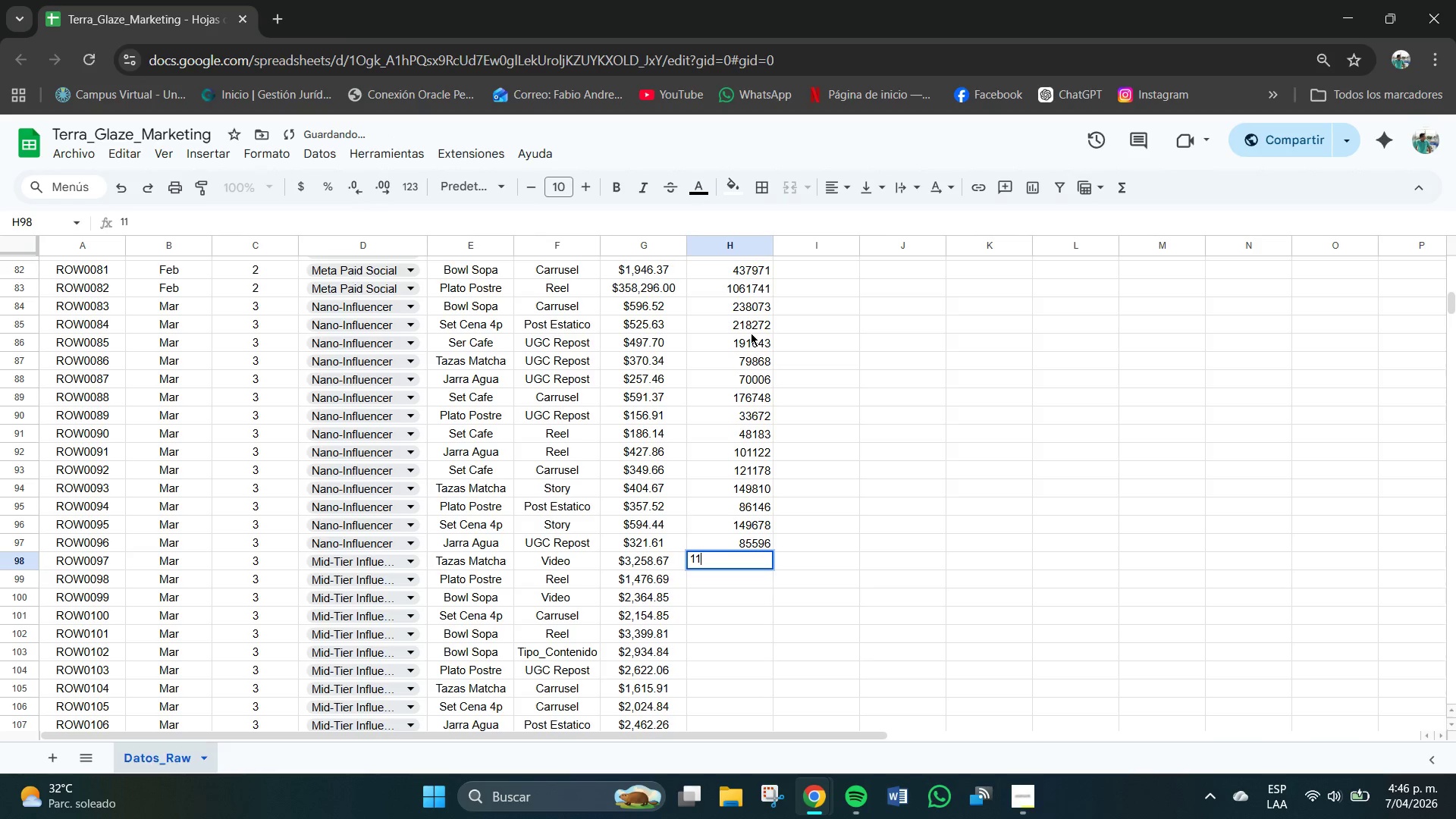 
key(Numpad1)
 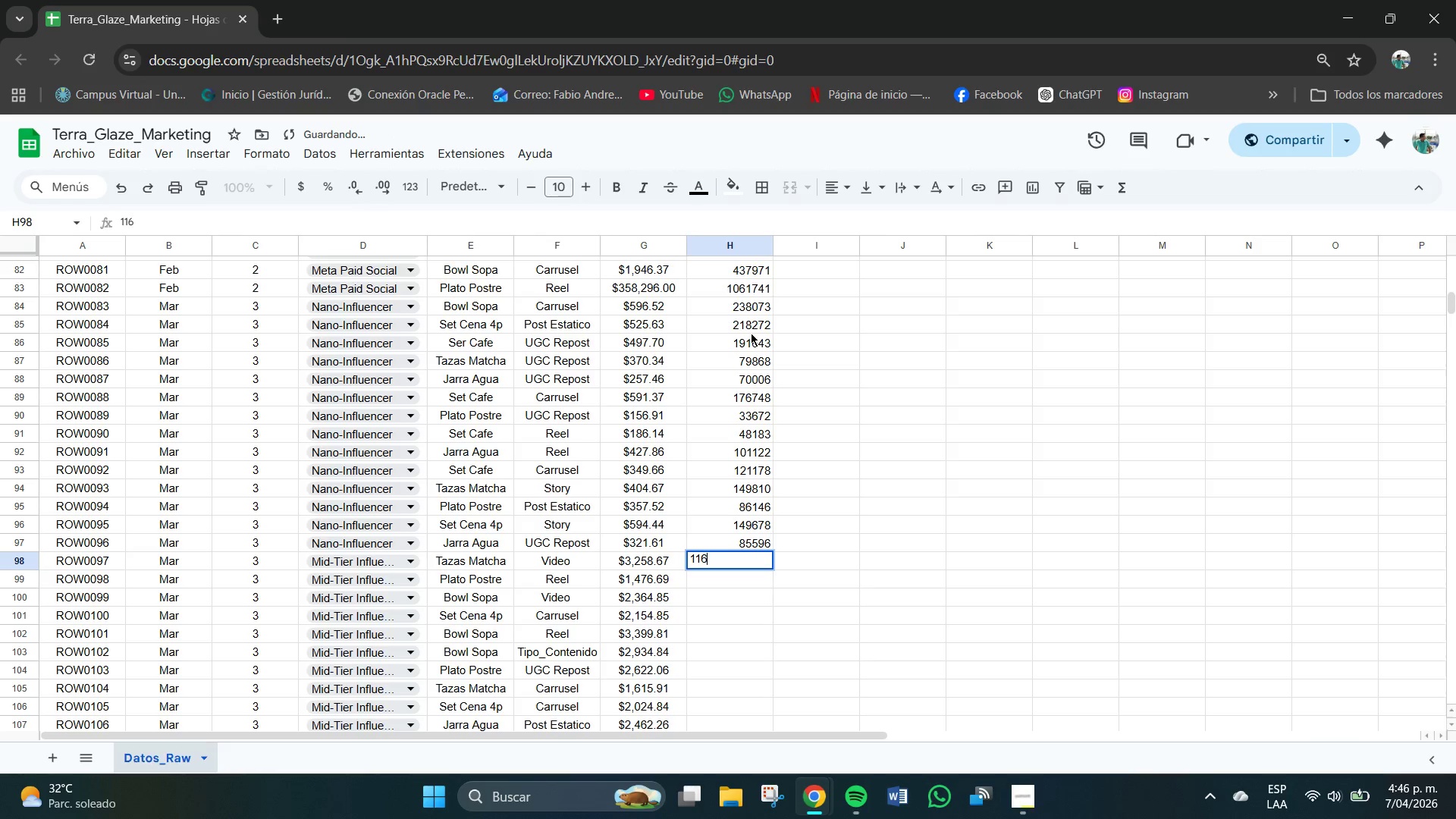 
key(Numpad6)
 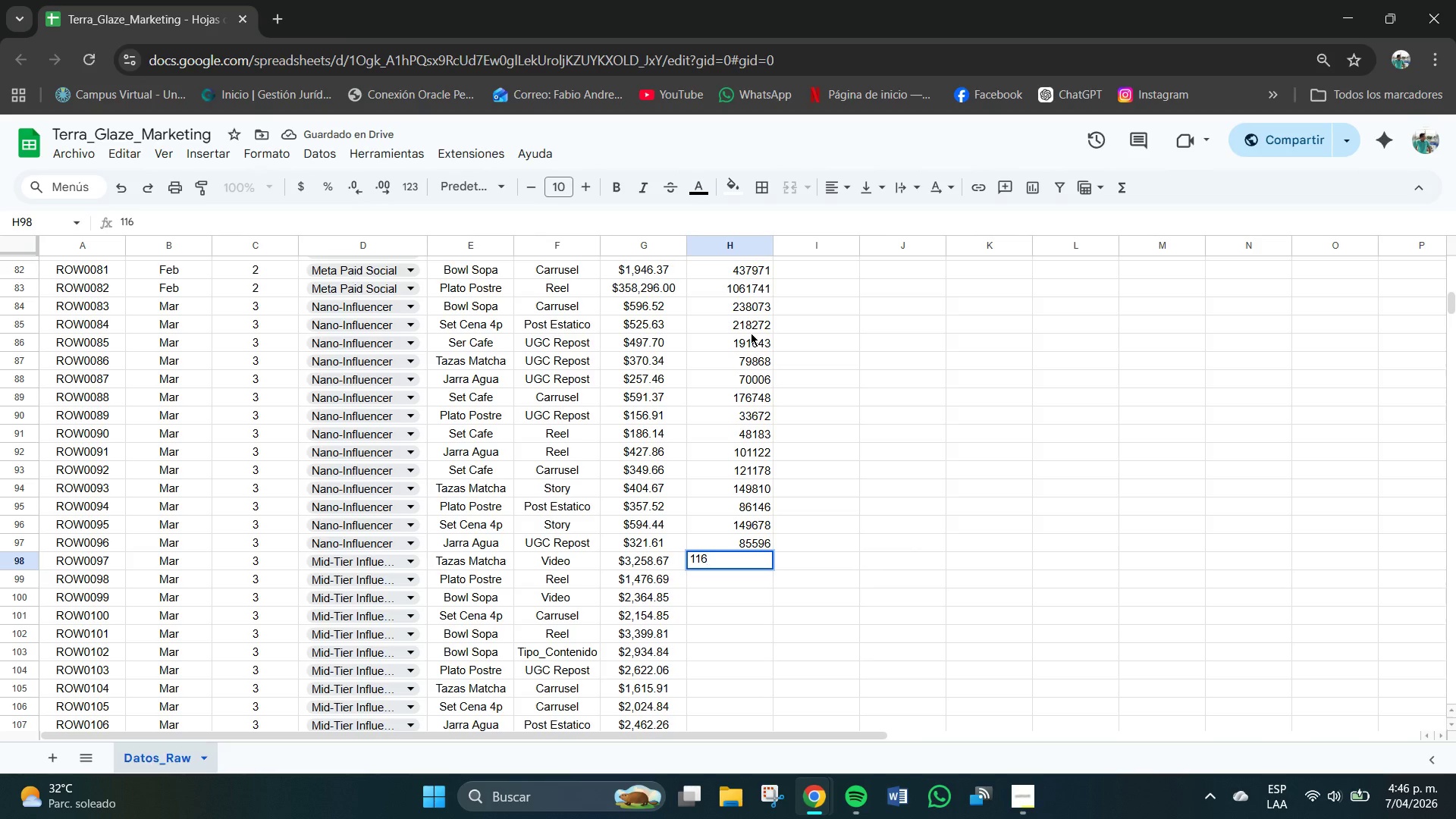 
key(Numpad9)
 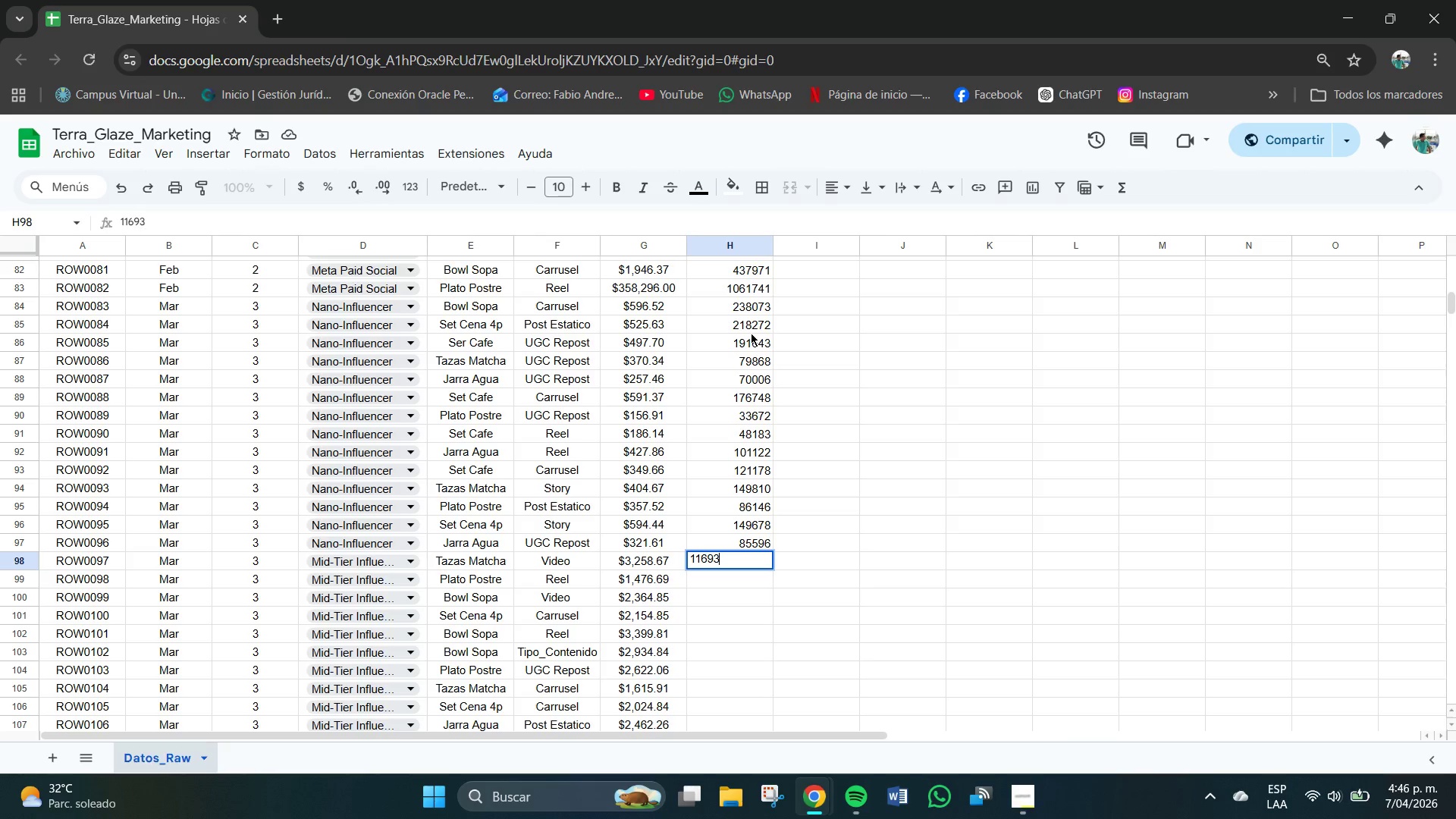 
key(Numpad3)
 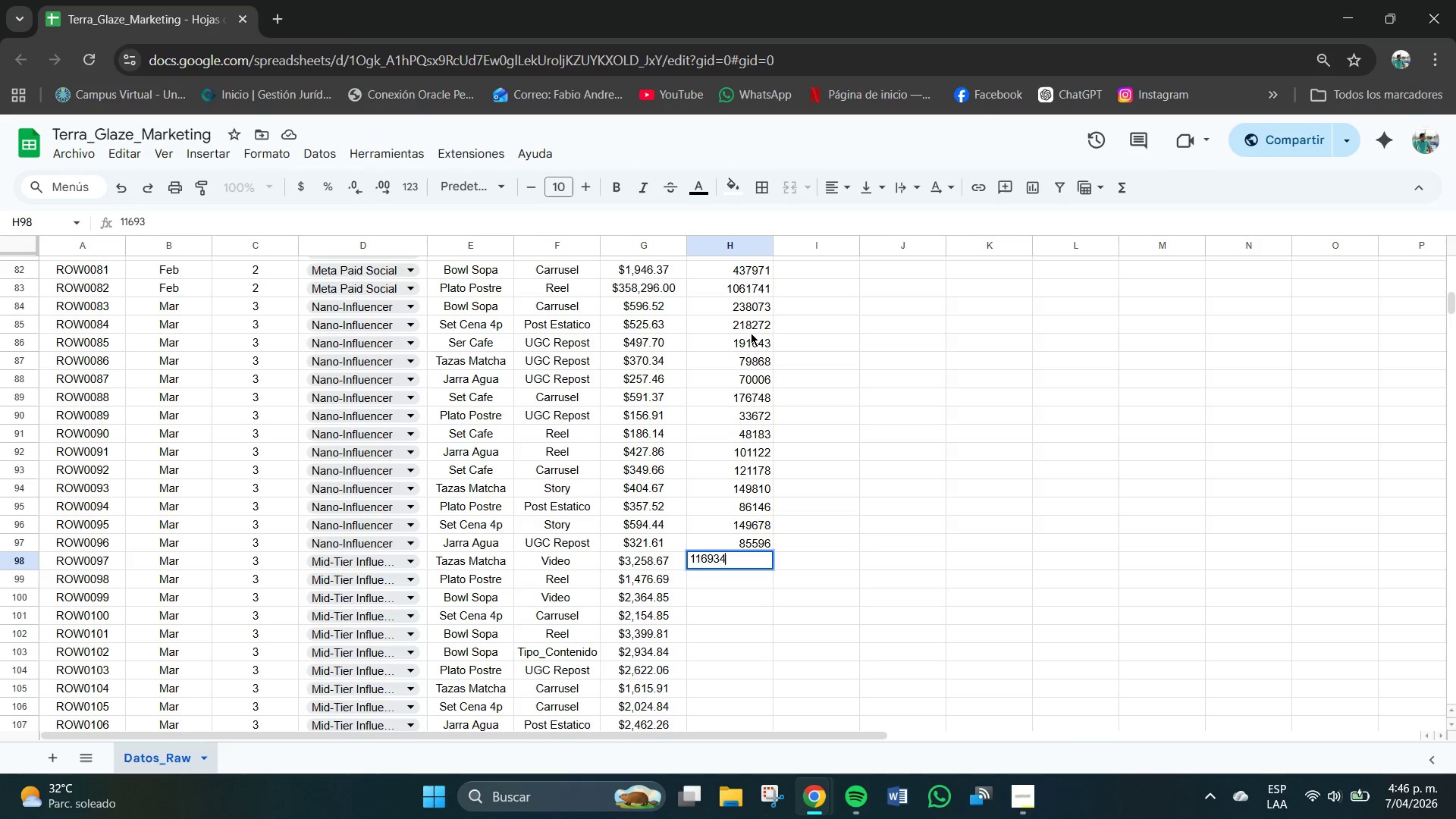 
key(Numpad4)
 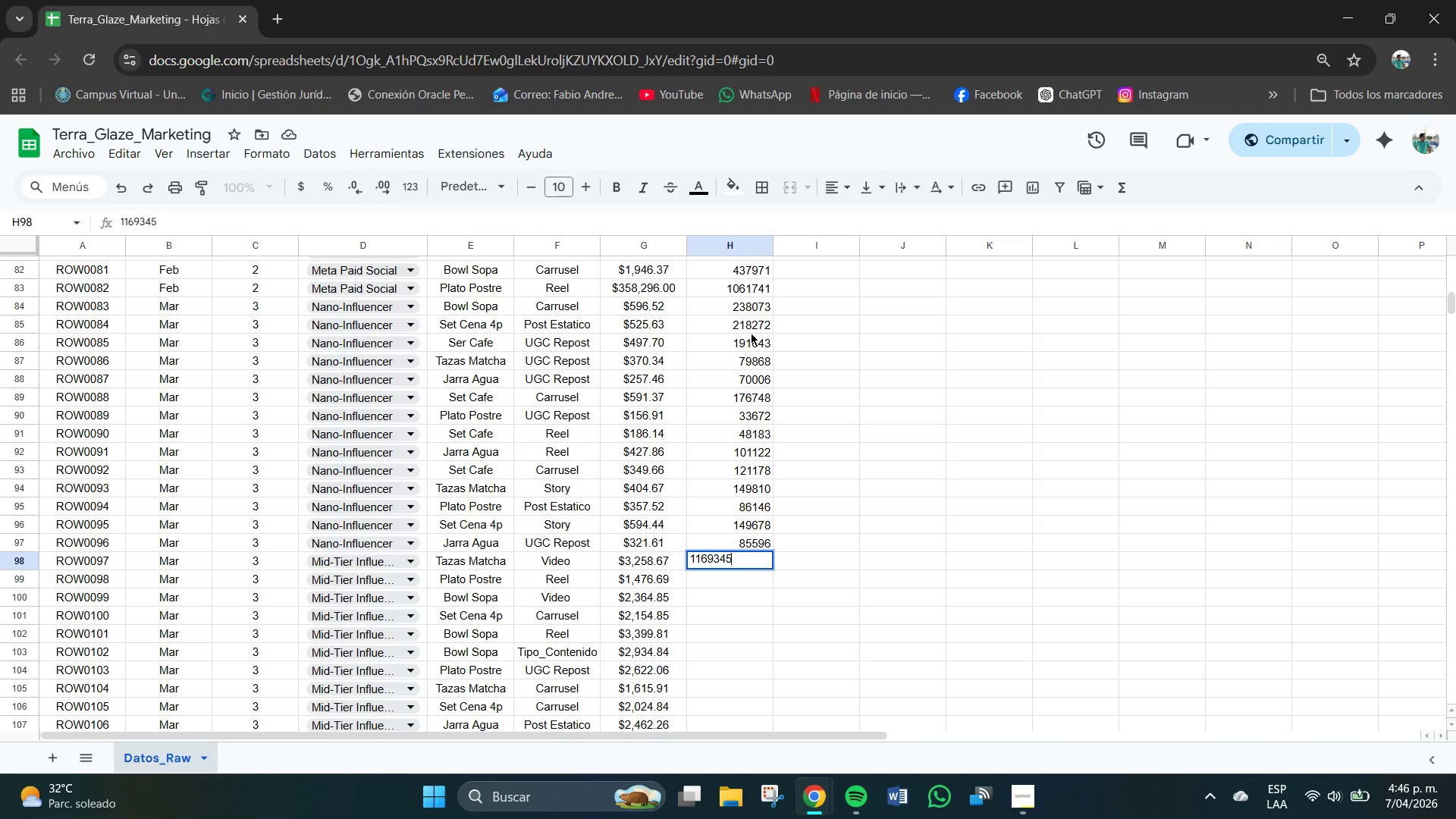 
key(Numpad5)
 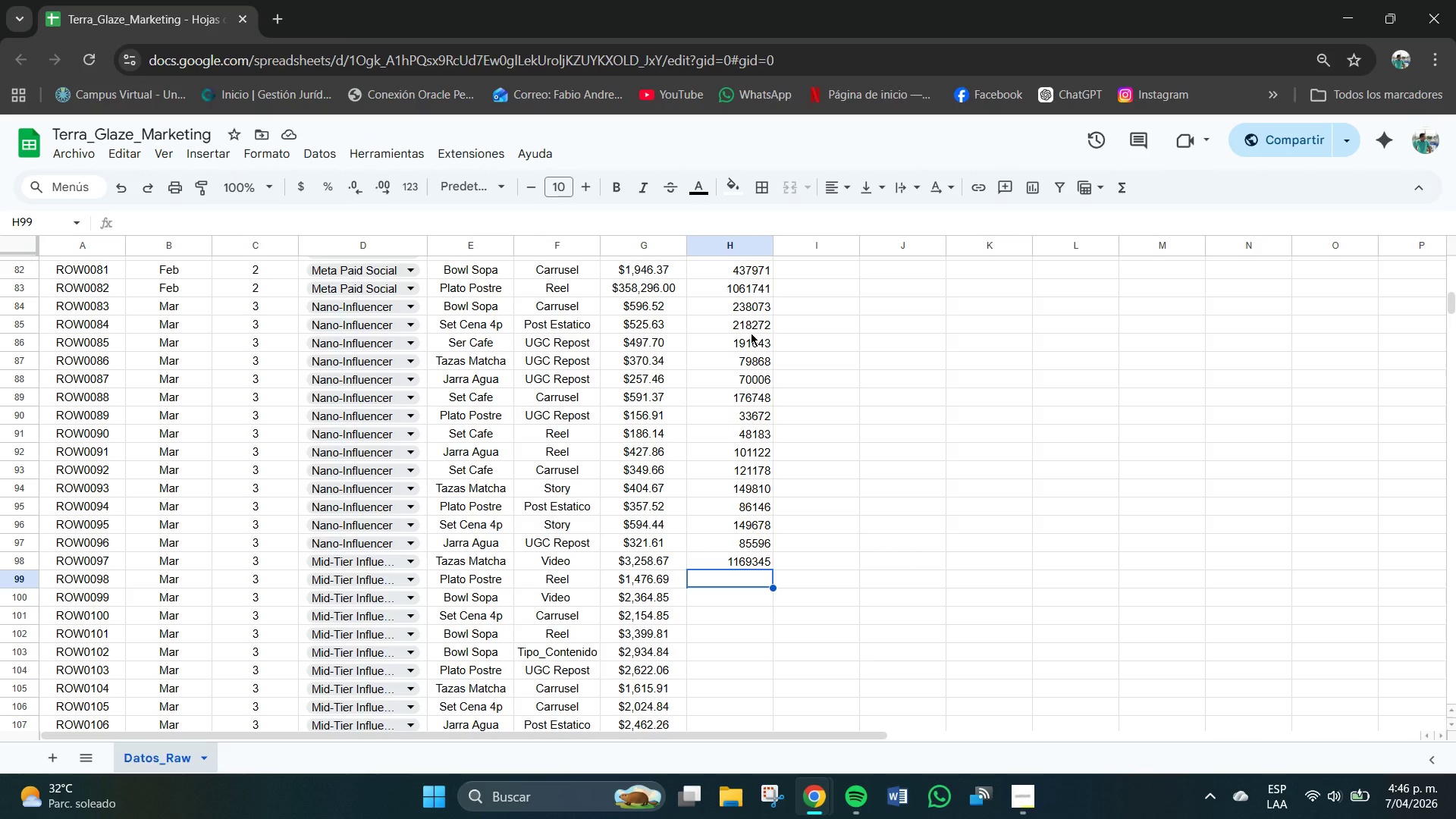 
wait(12.28)
 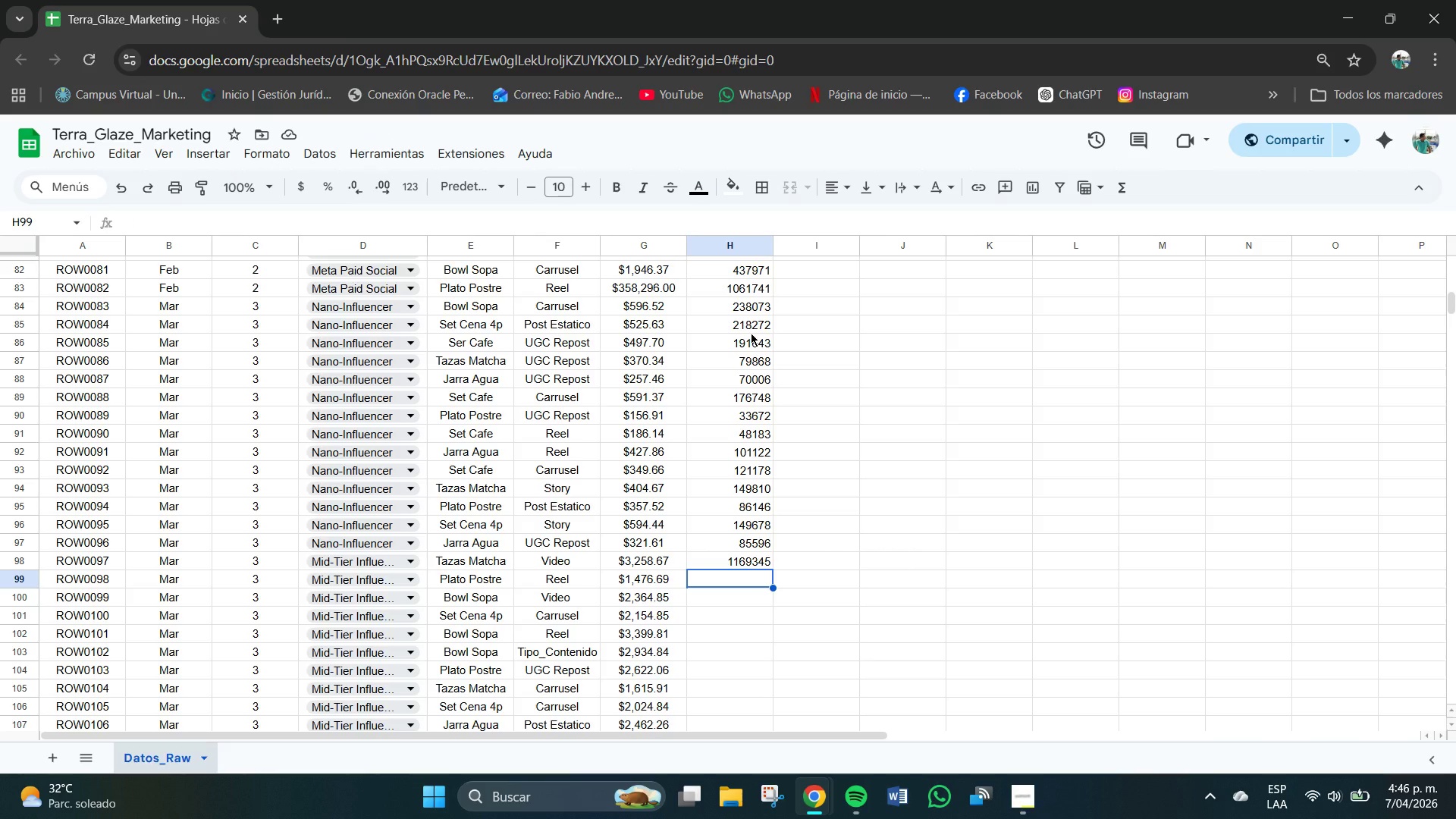 
left_click([748, 569])
 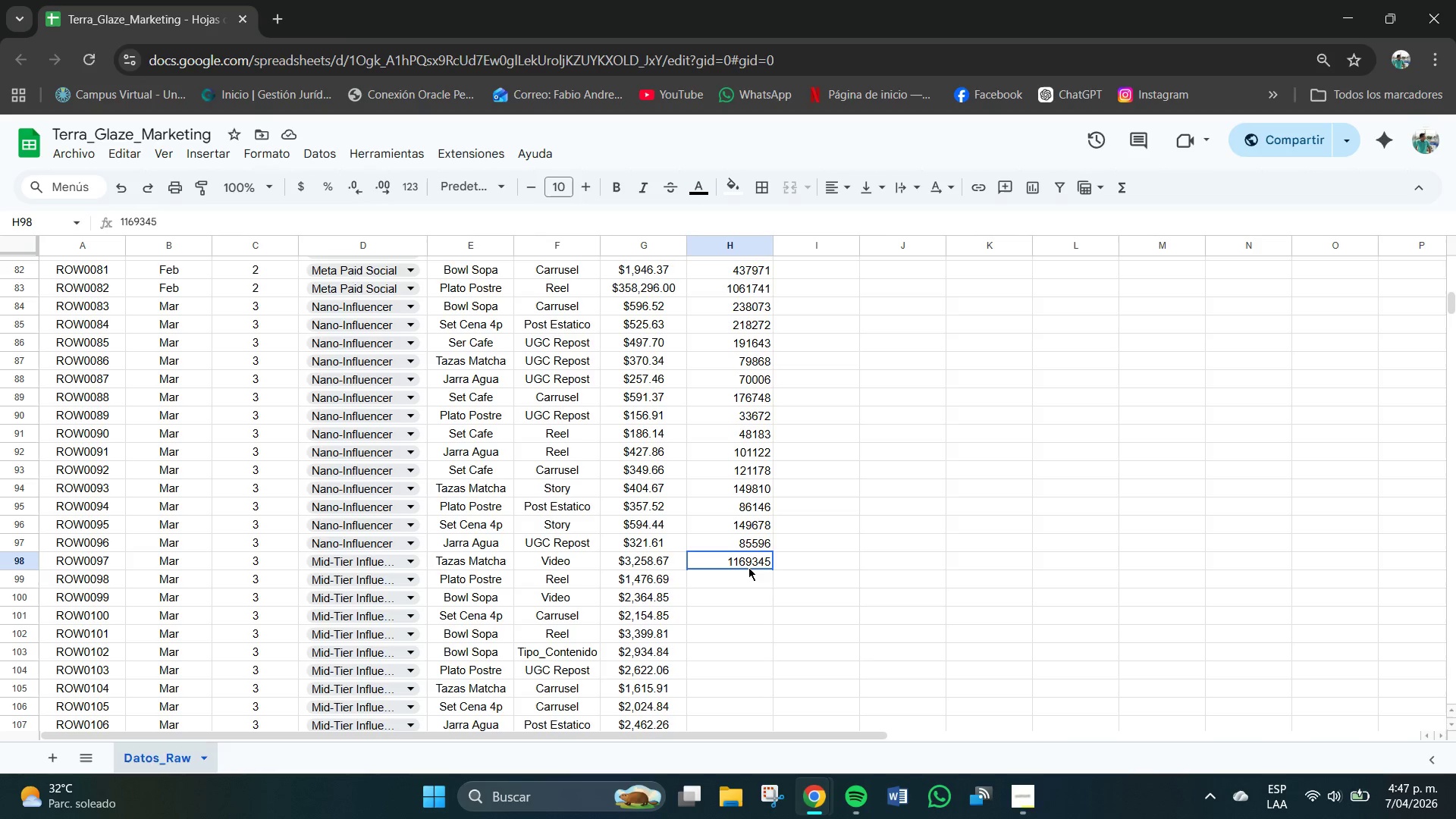 
left_click([748, 567])
 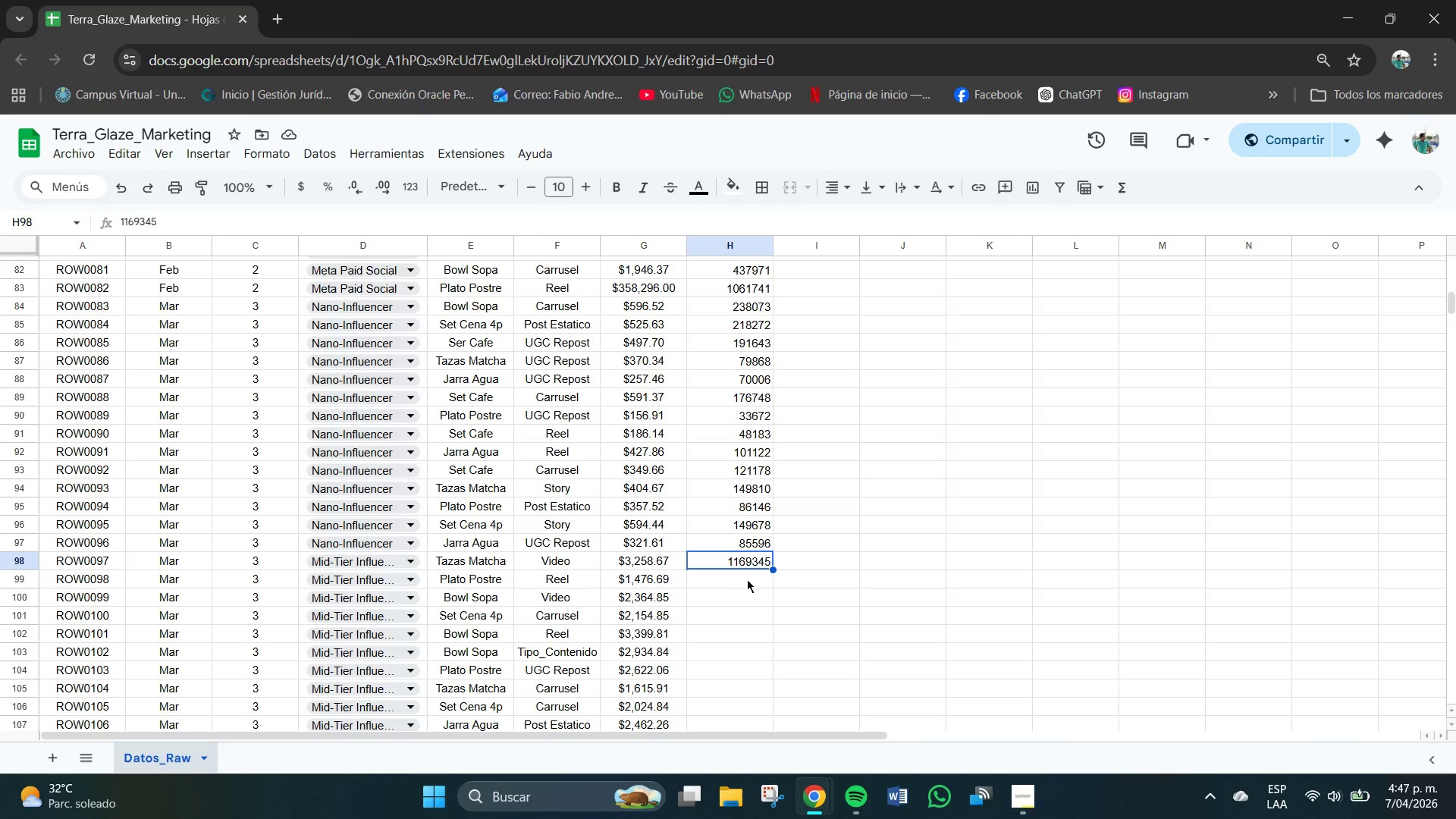 
left_click([752, 575])
 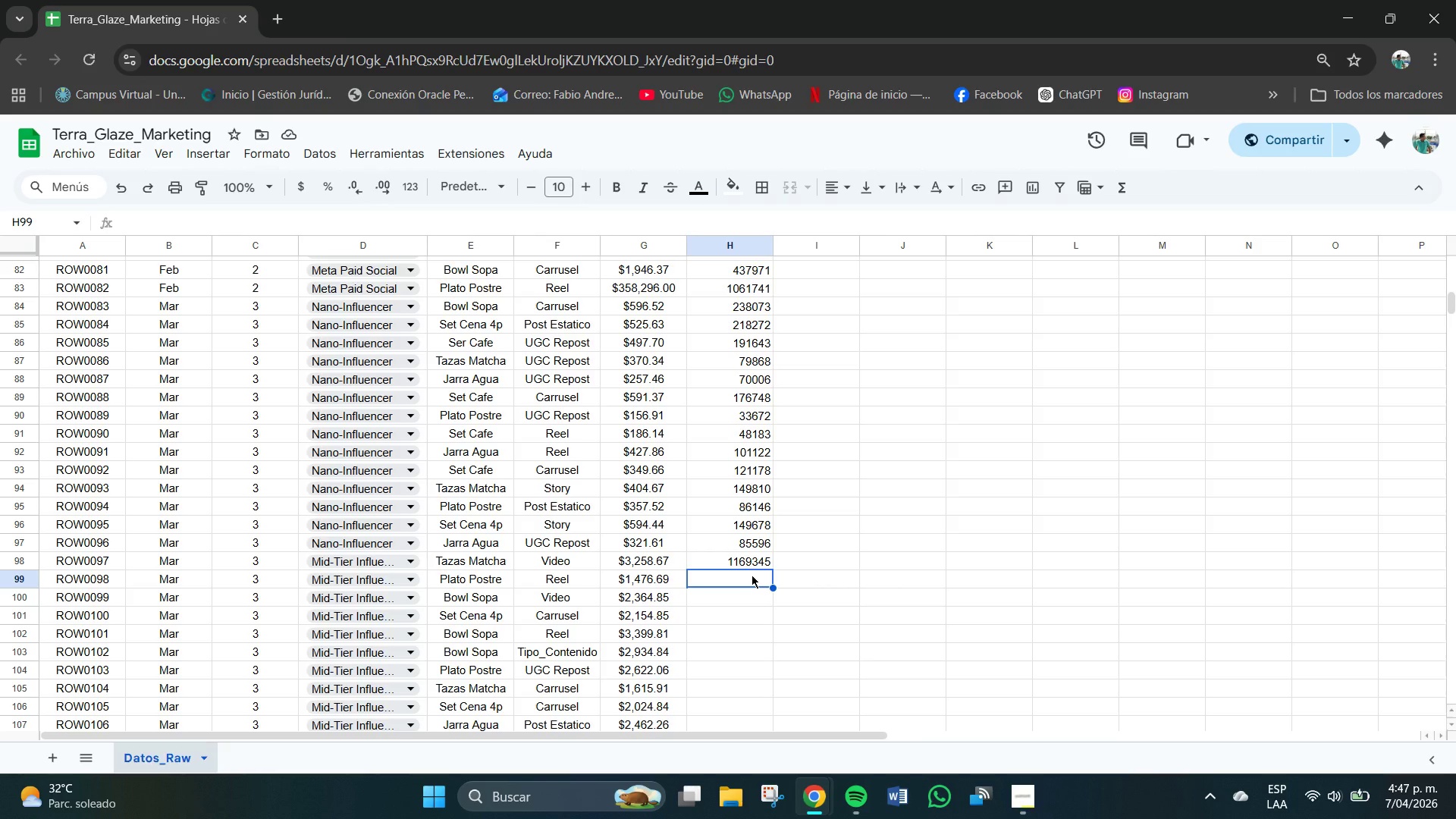 
key(Numpad5)
 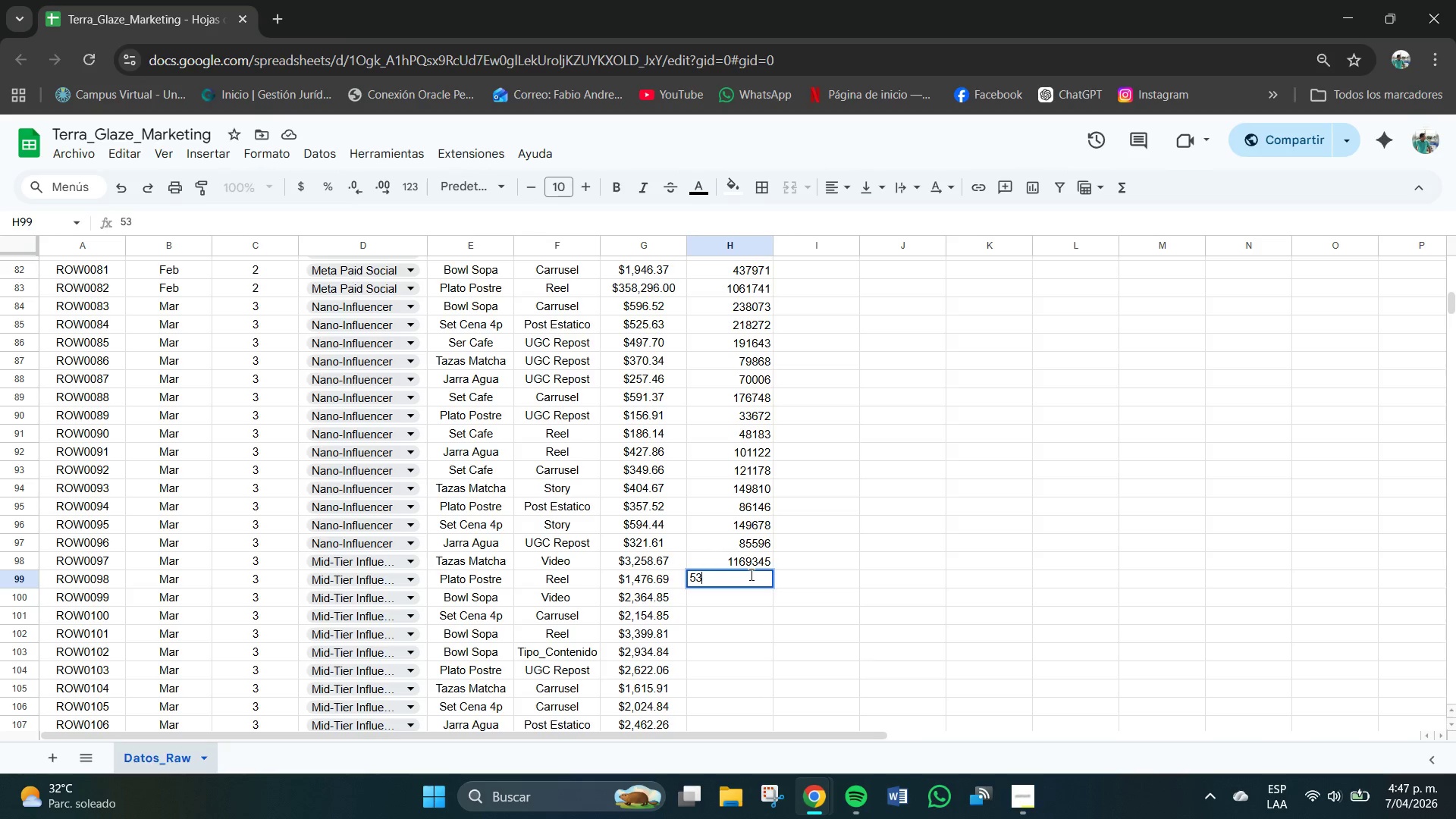 
key(Numpad3)
 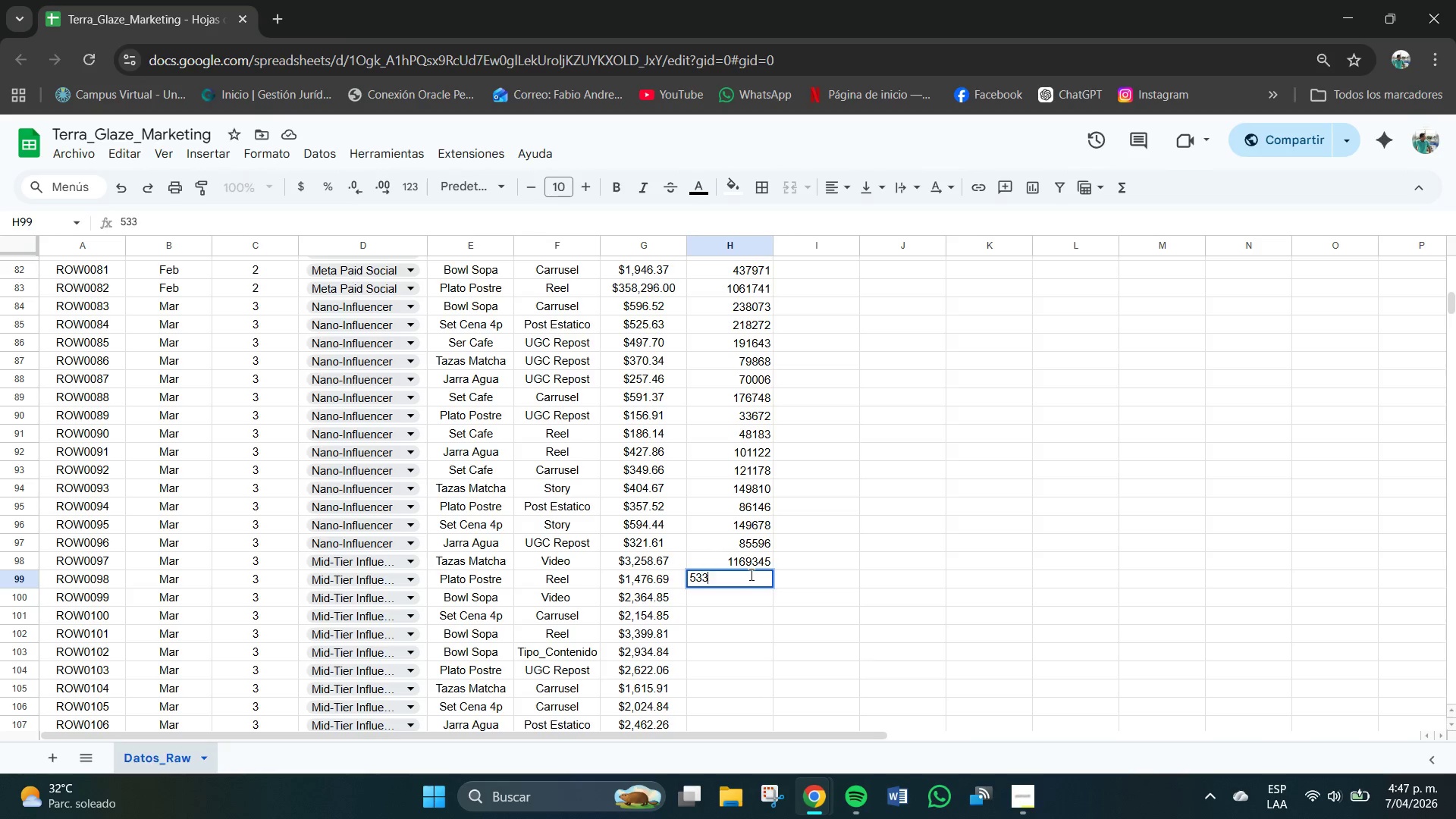 
key(Numpad3)
 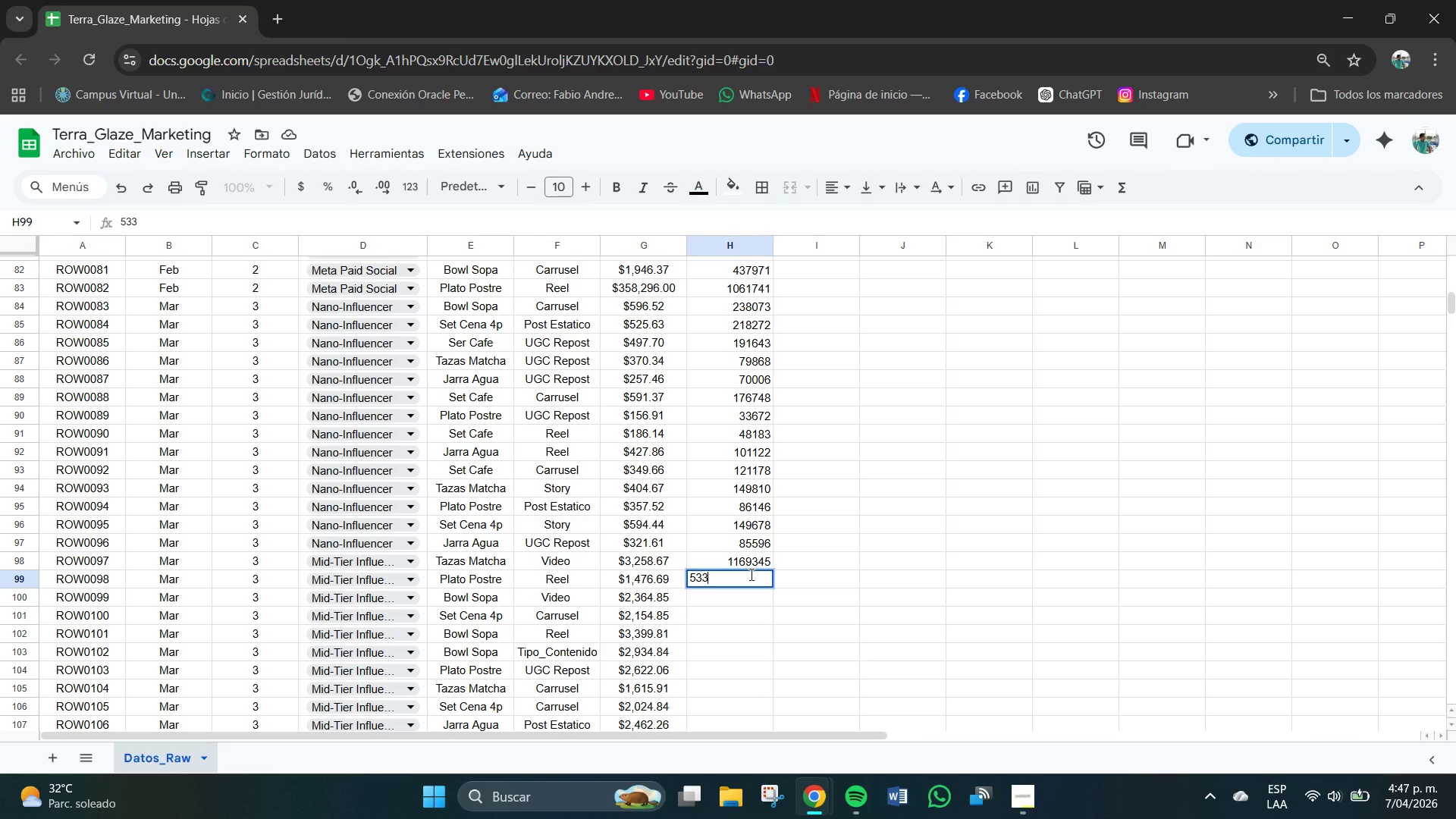 
key(Numpad5)
 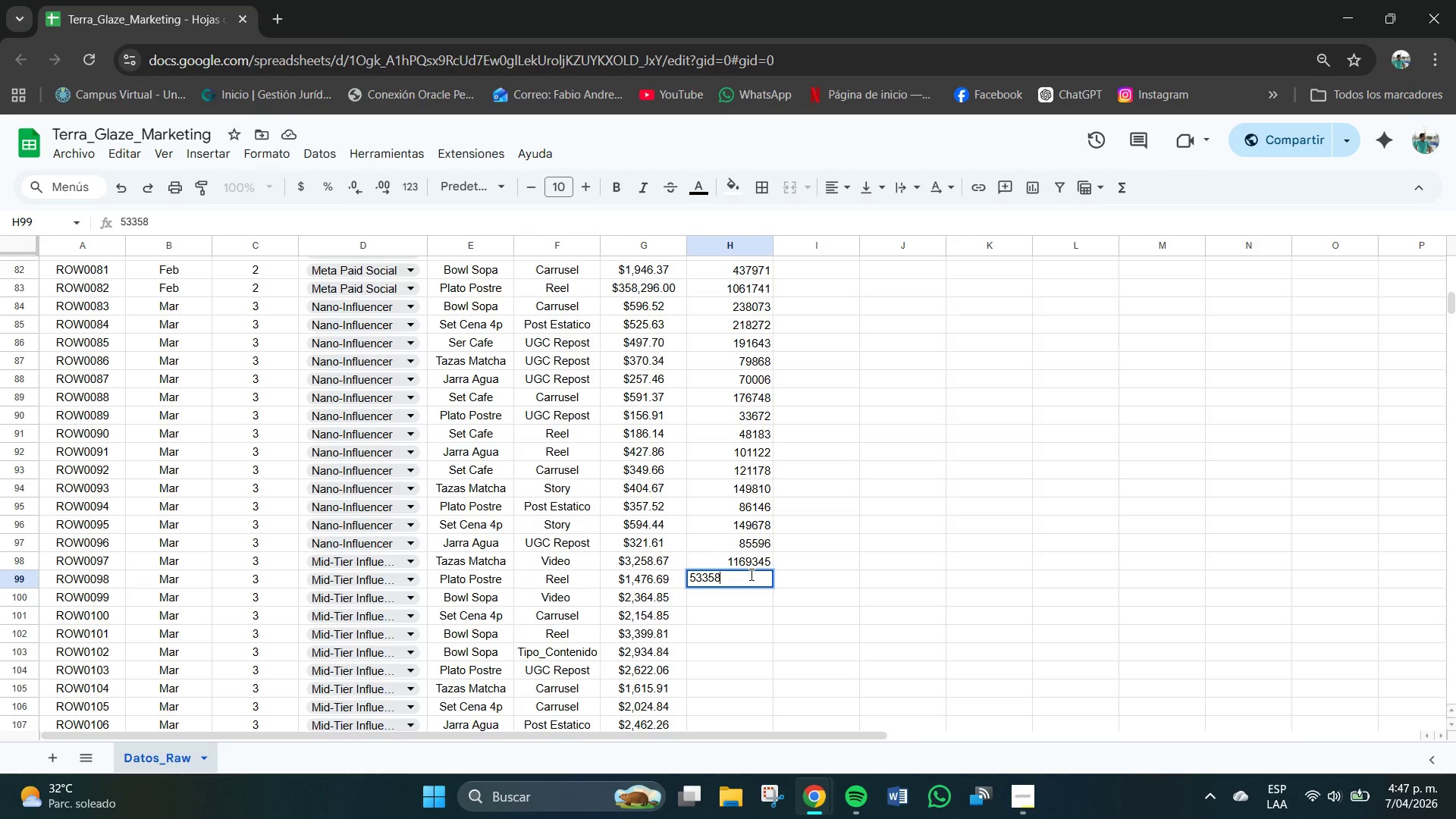 
key(Numpad8)
 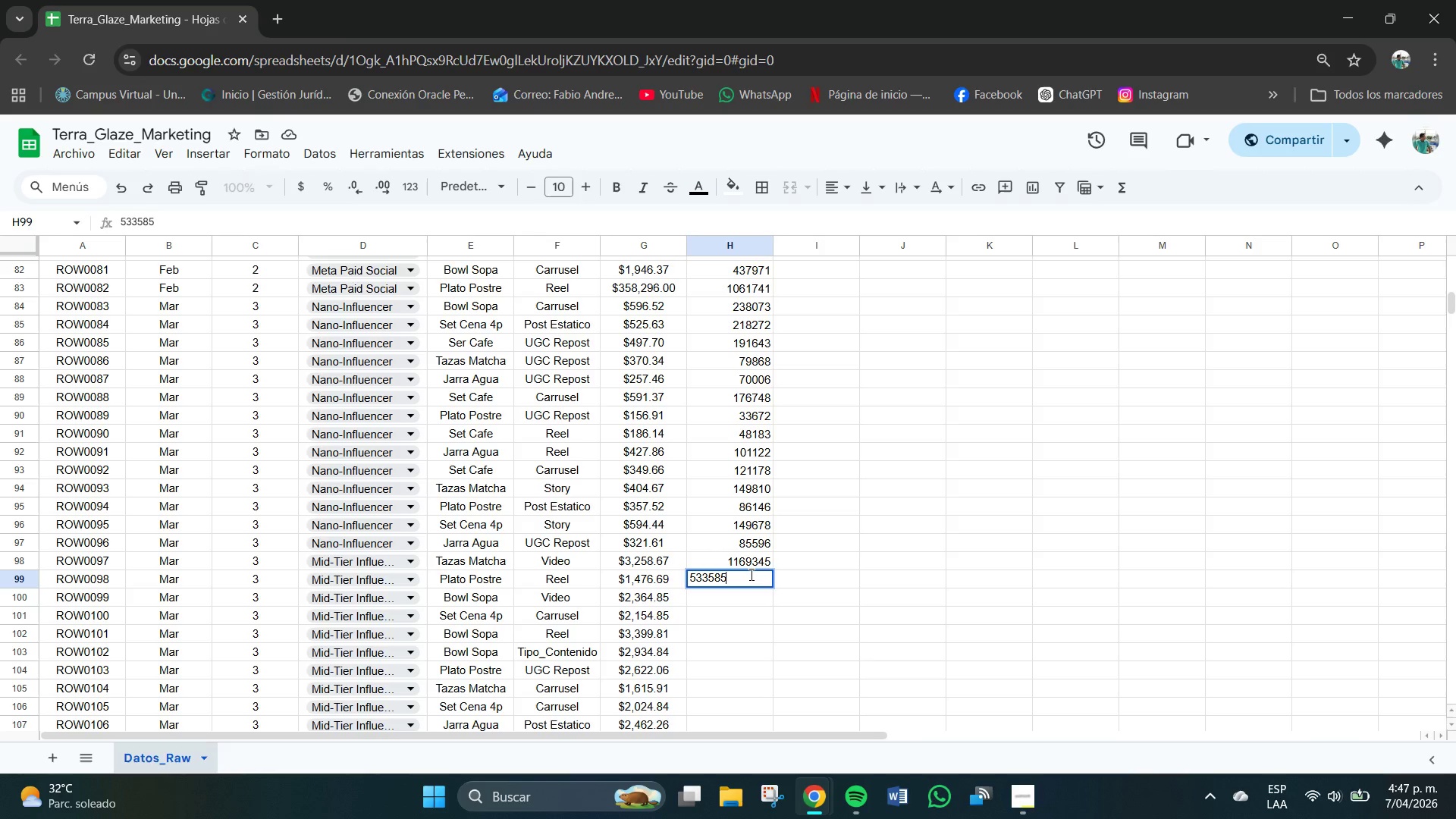 
key(Numpad5)
 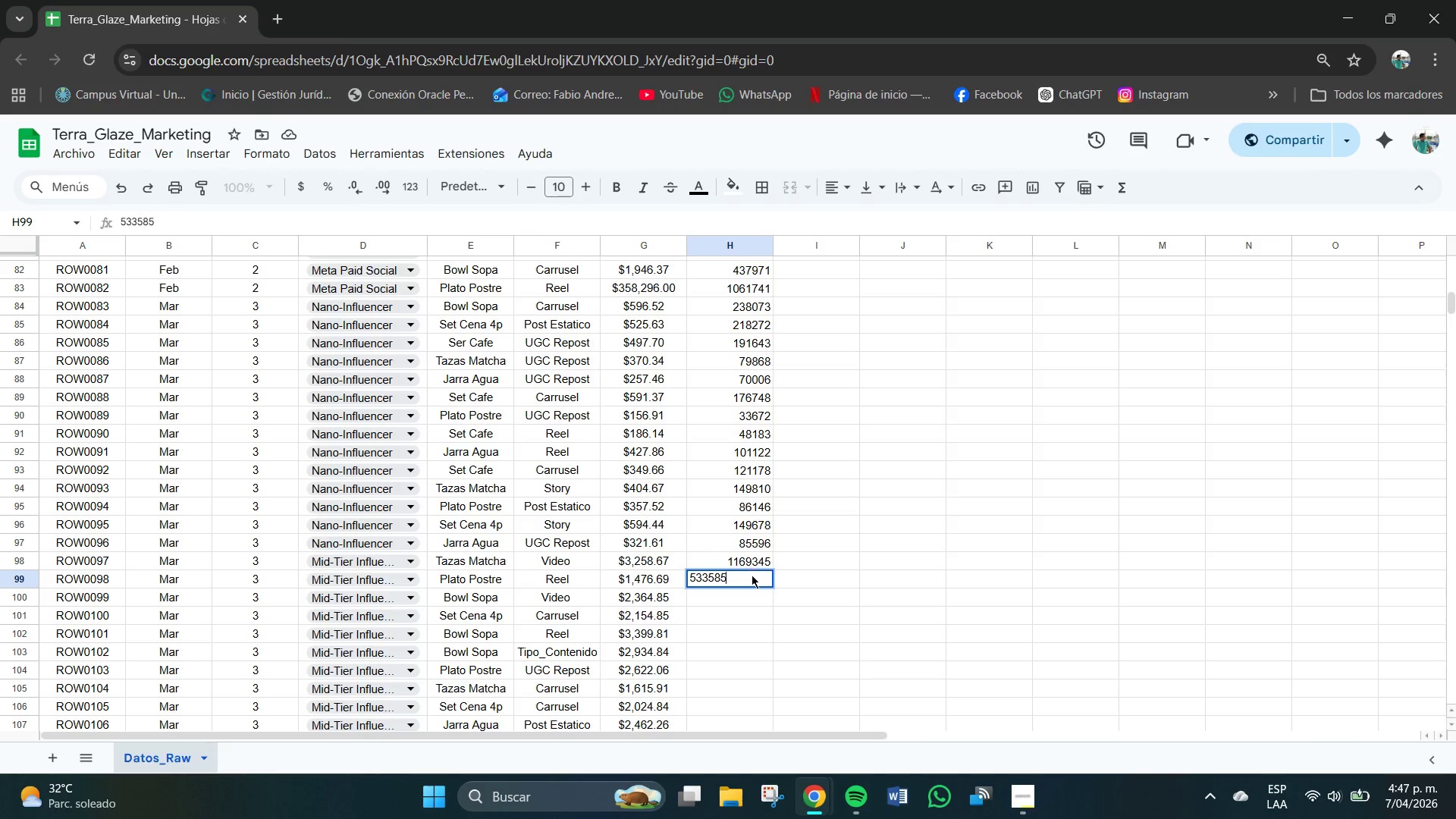 
key(NumpadEnter)
 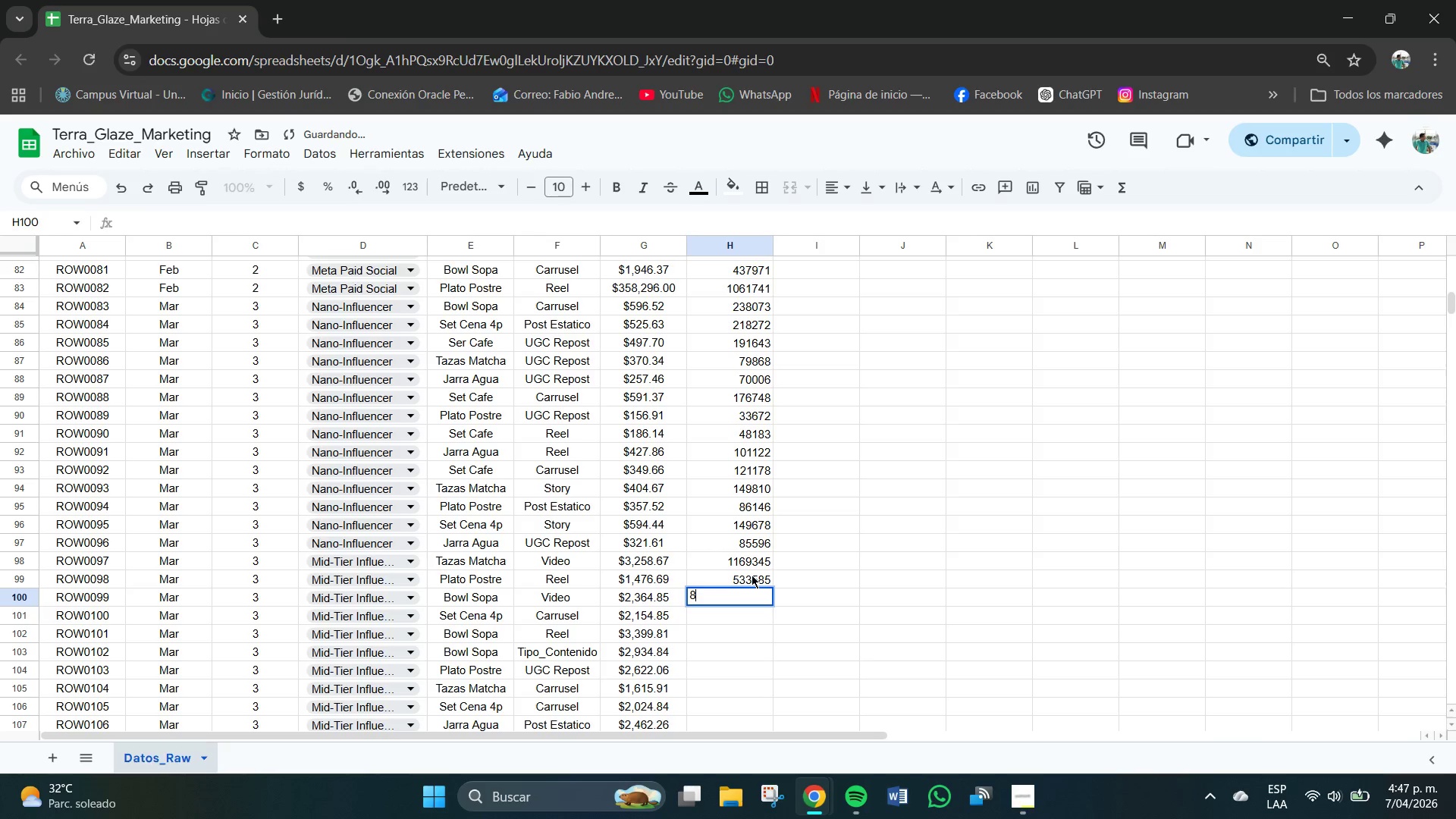 
key(Numpad8)
 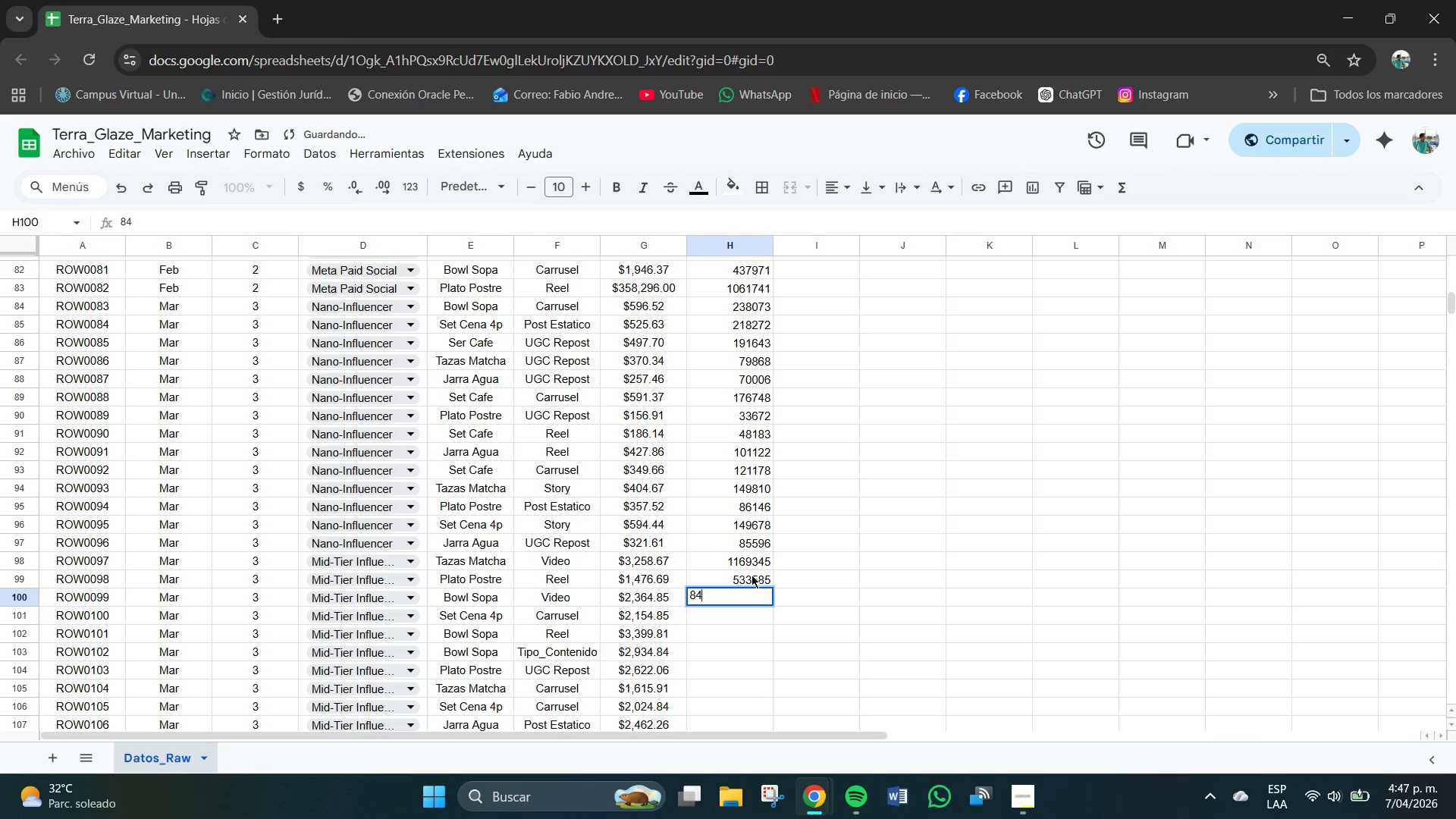 
key(Numpad4)
 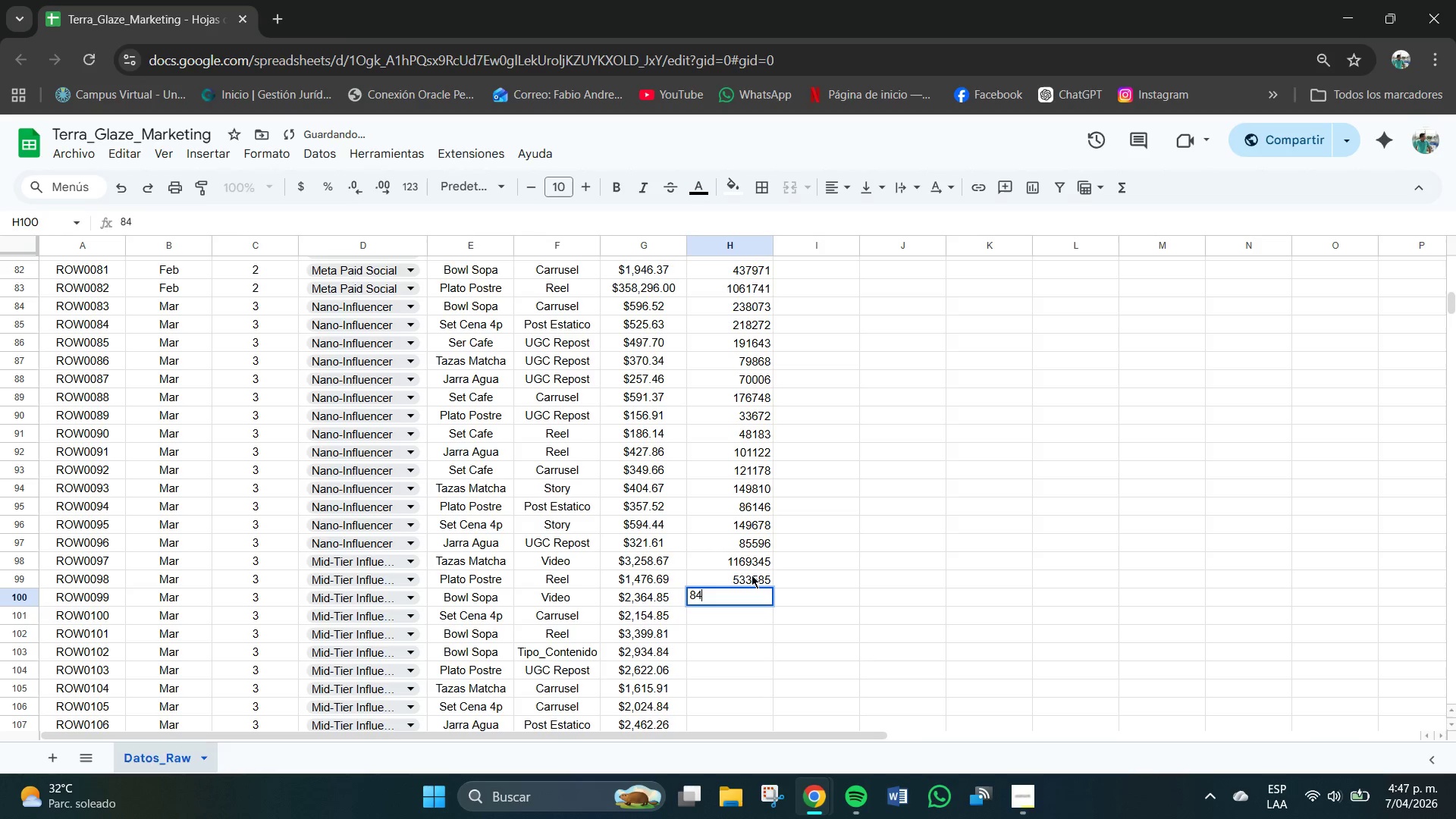 
key(Numpad1)
 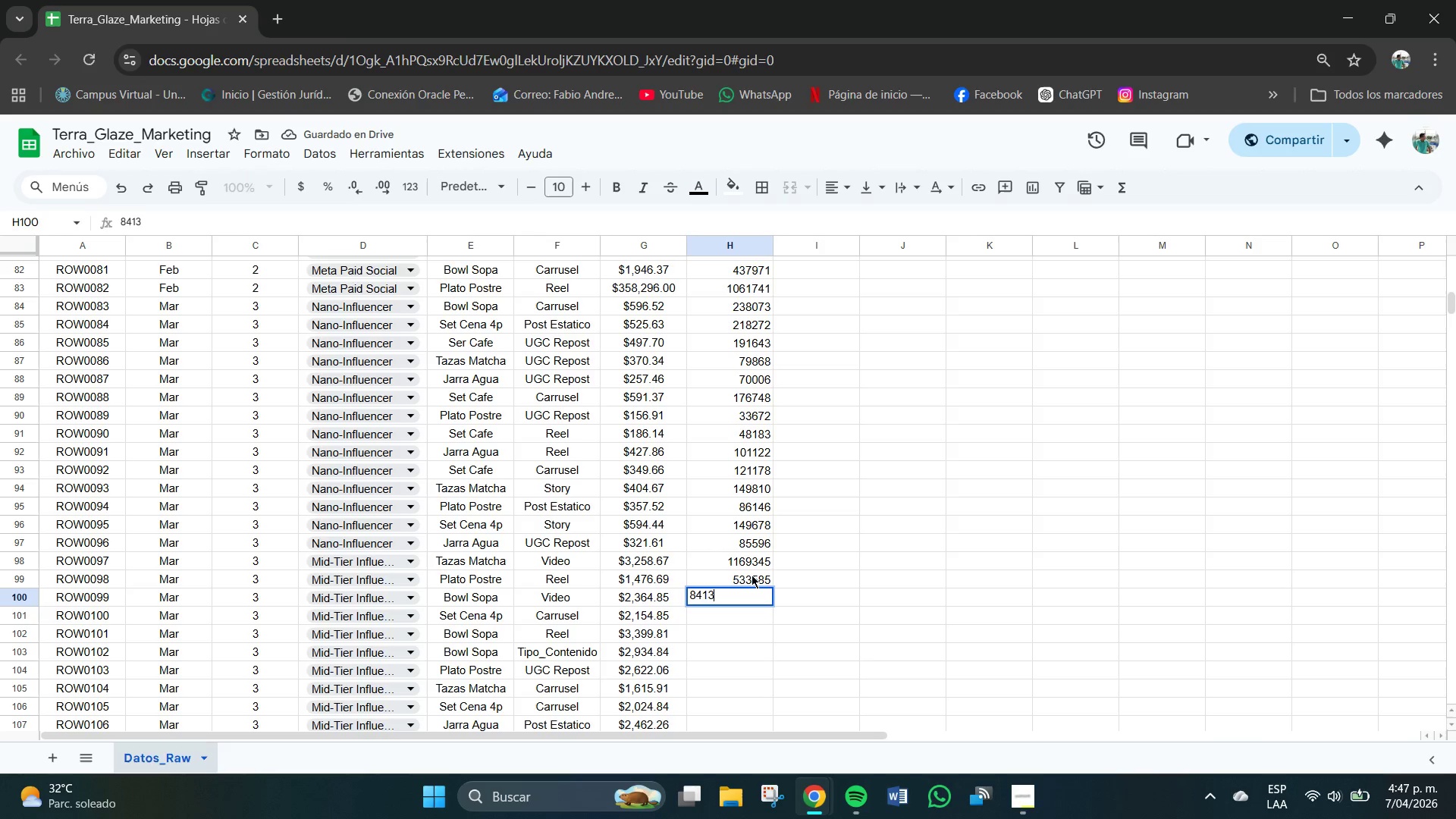 
key(Numpad3)
 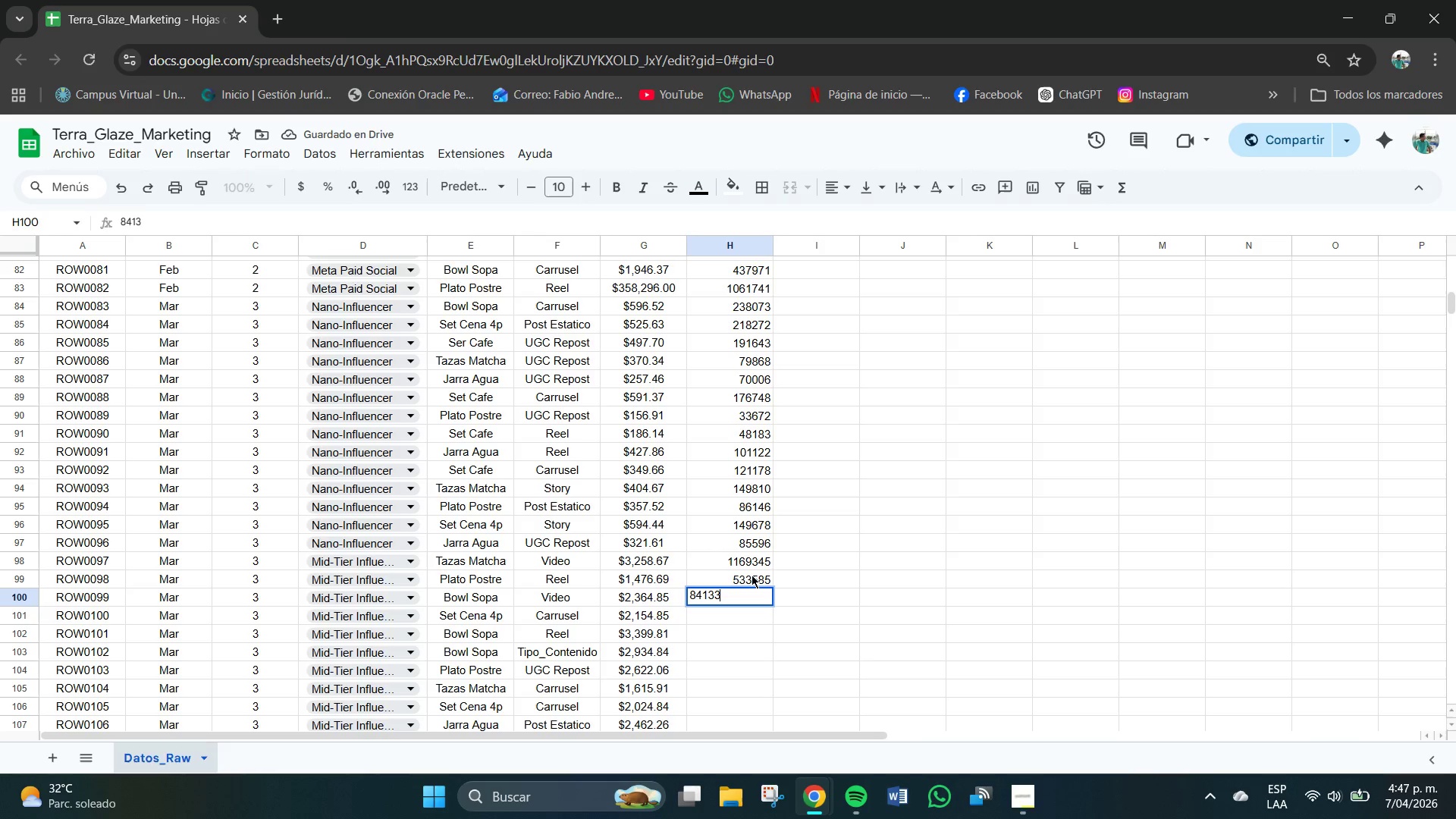 
key(Numpad3)
 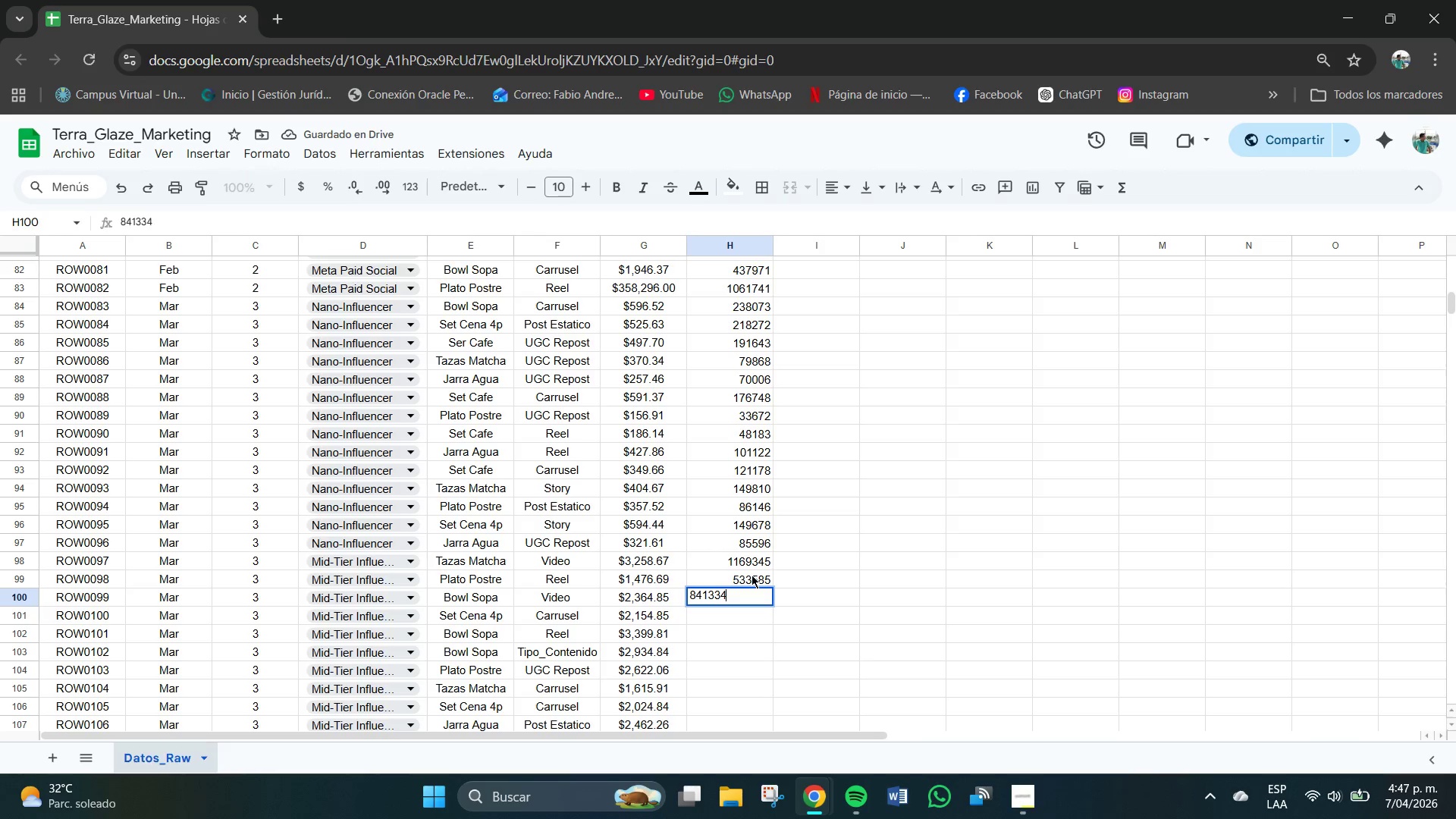 
key(Numpad4)
 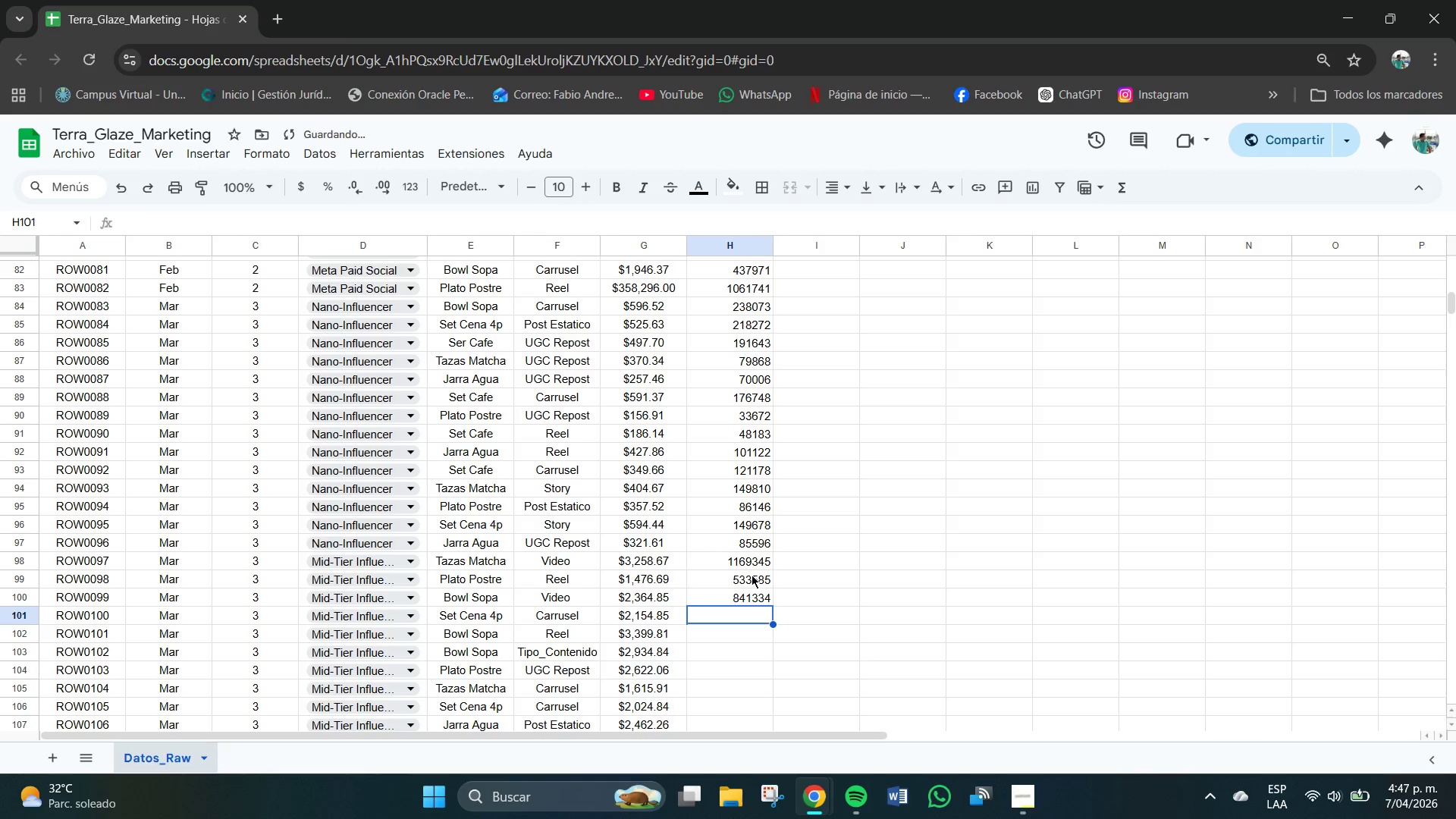 
key(NumpadEnter)
 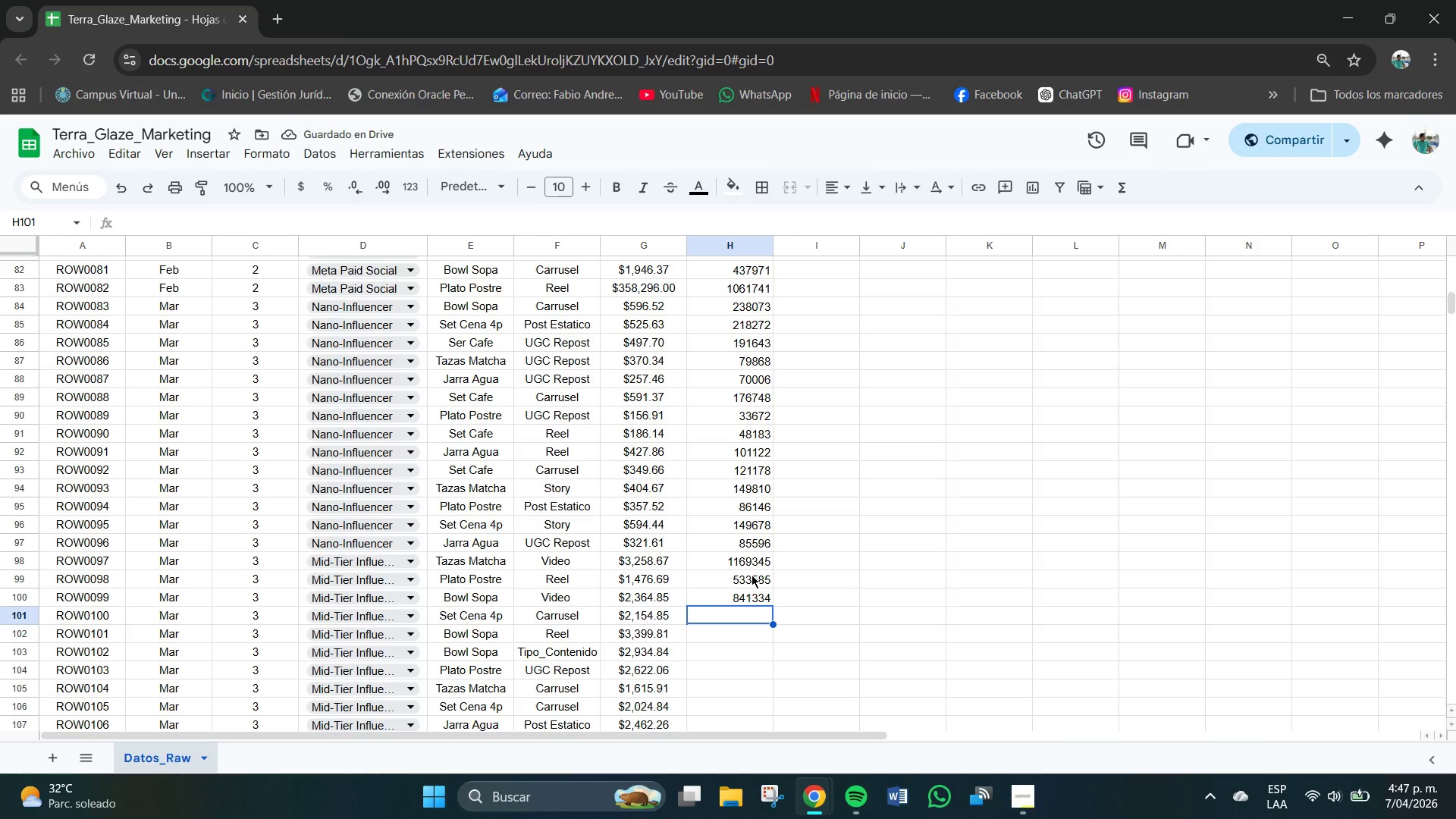 
wait(9.33)
 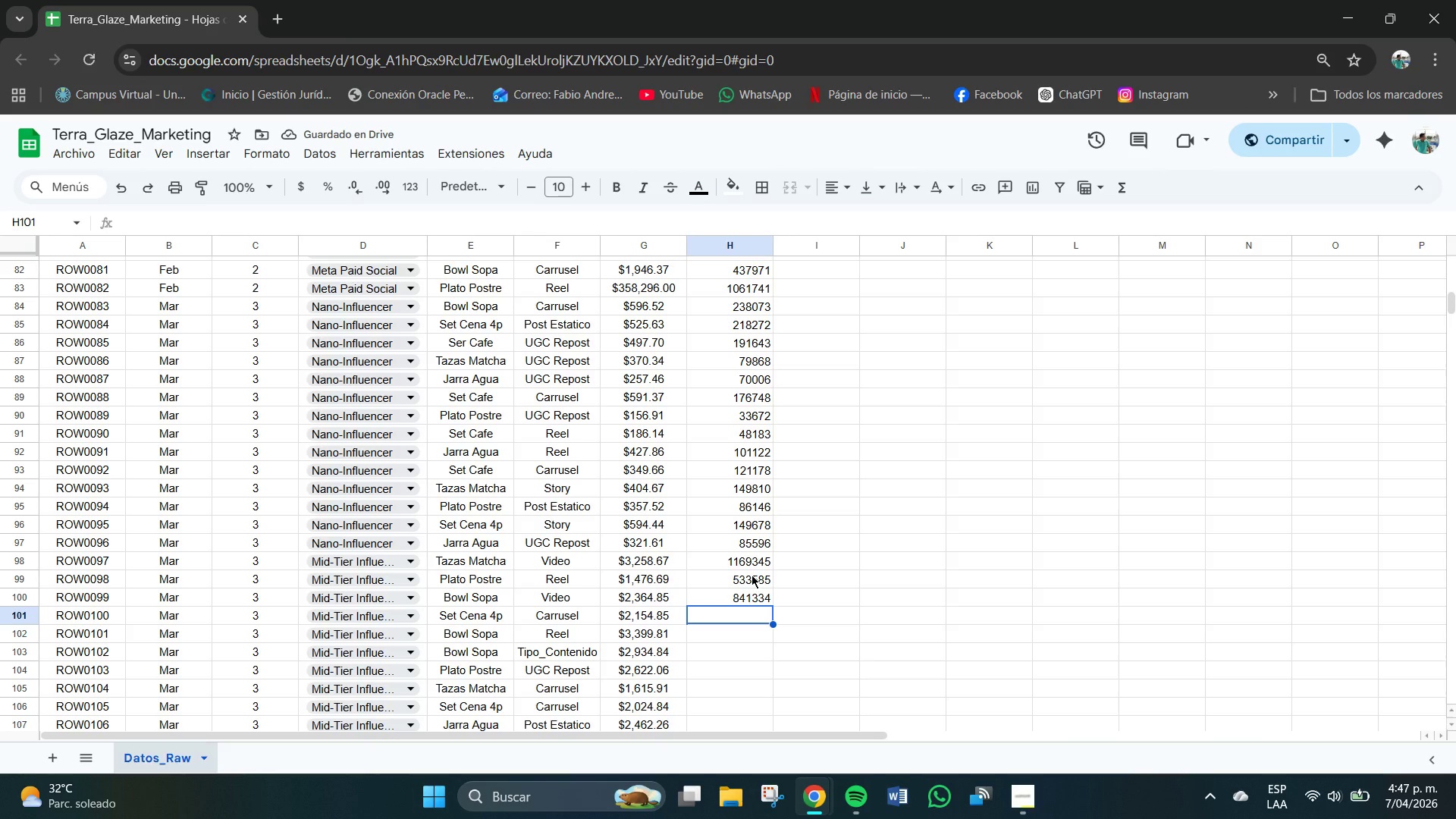 
key(Numpad5)
 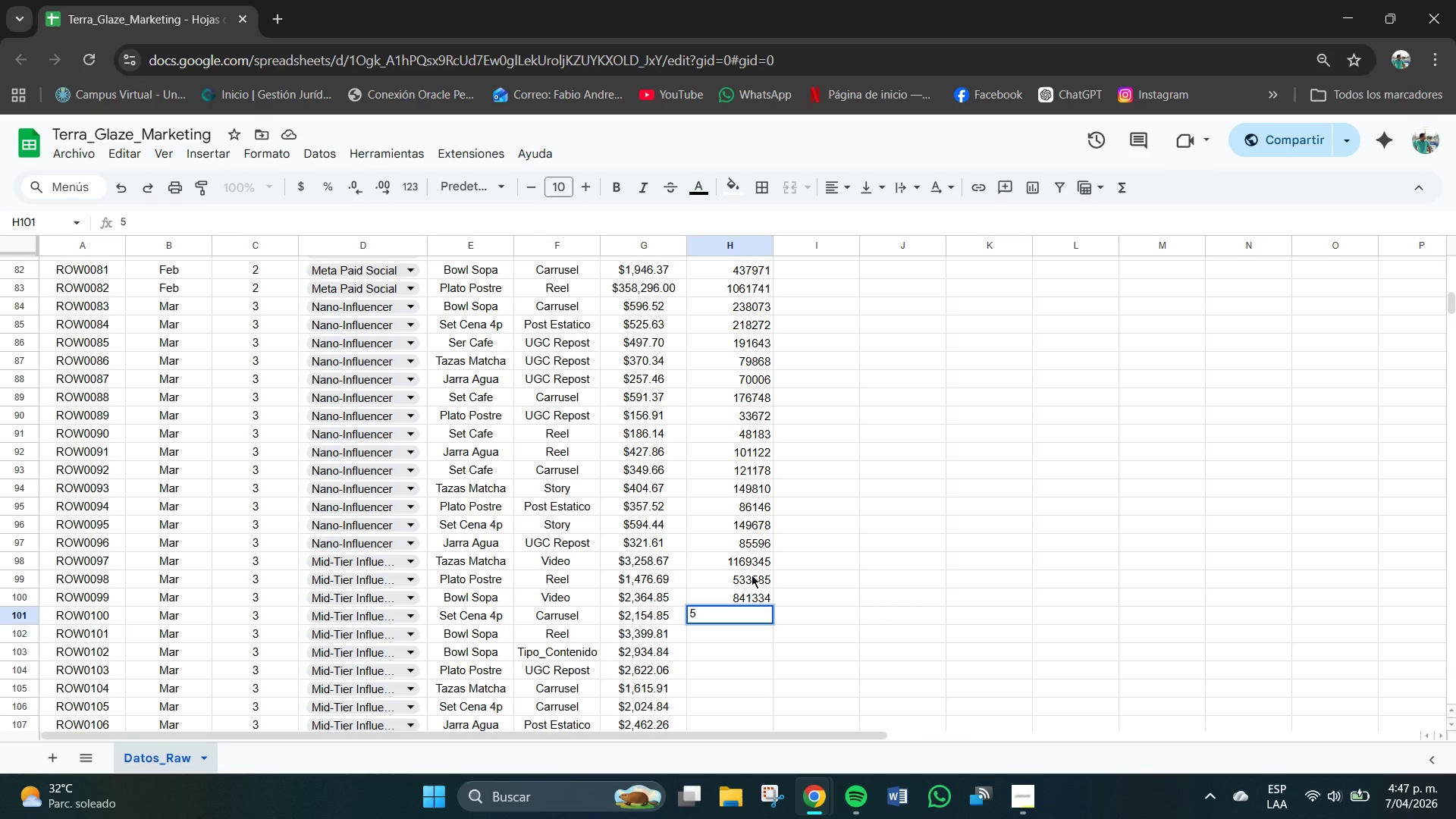 
key(Numpad2)
 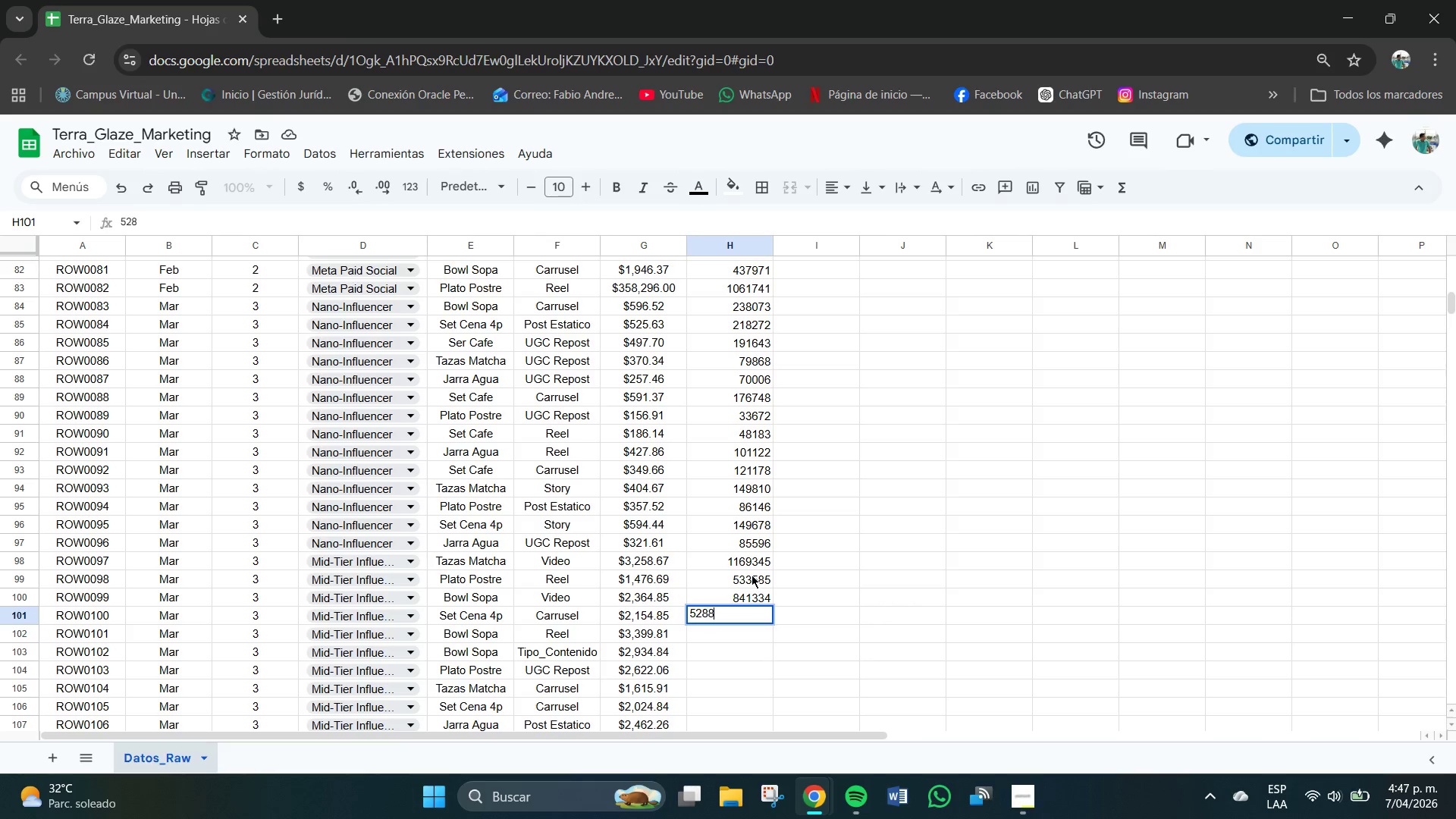 
key(Numpad8)
 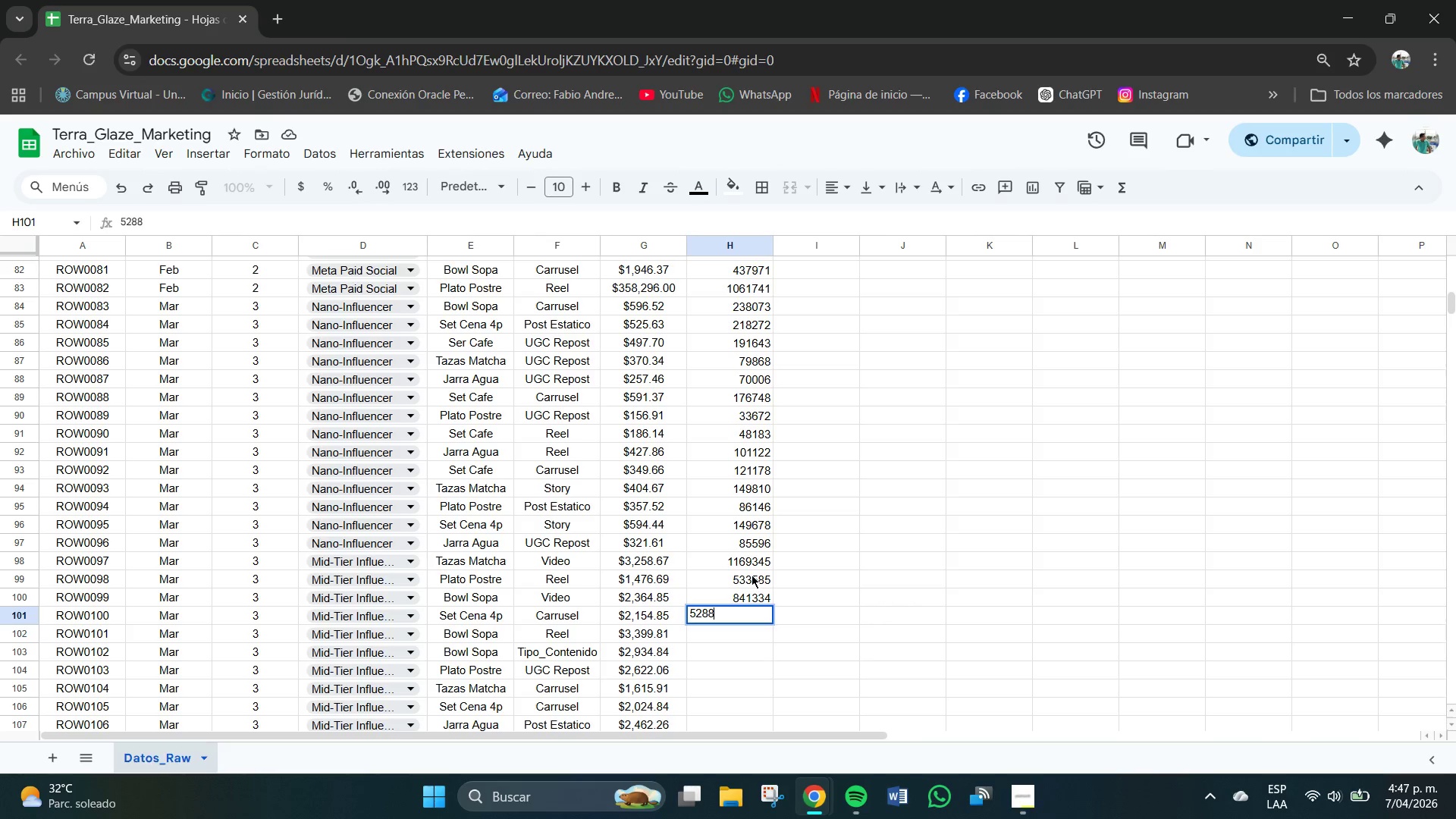 
key(Numpad8)
 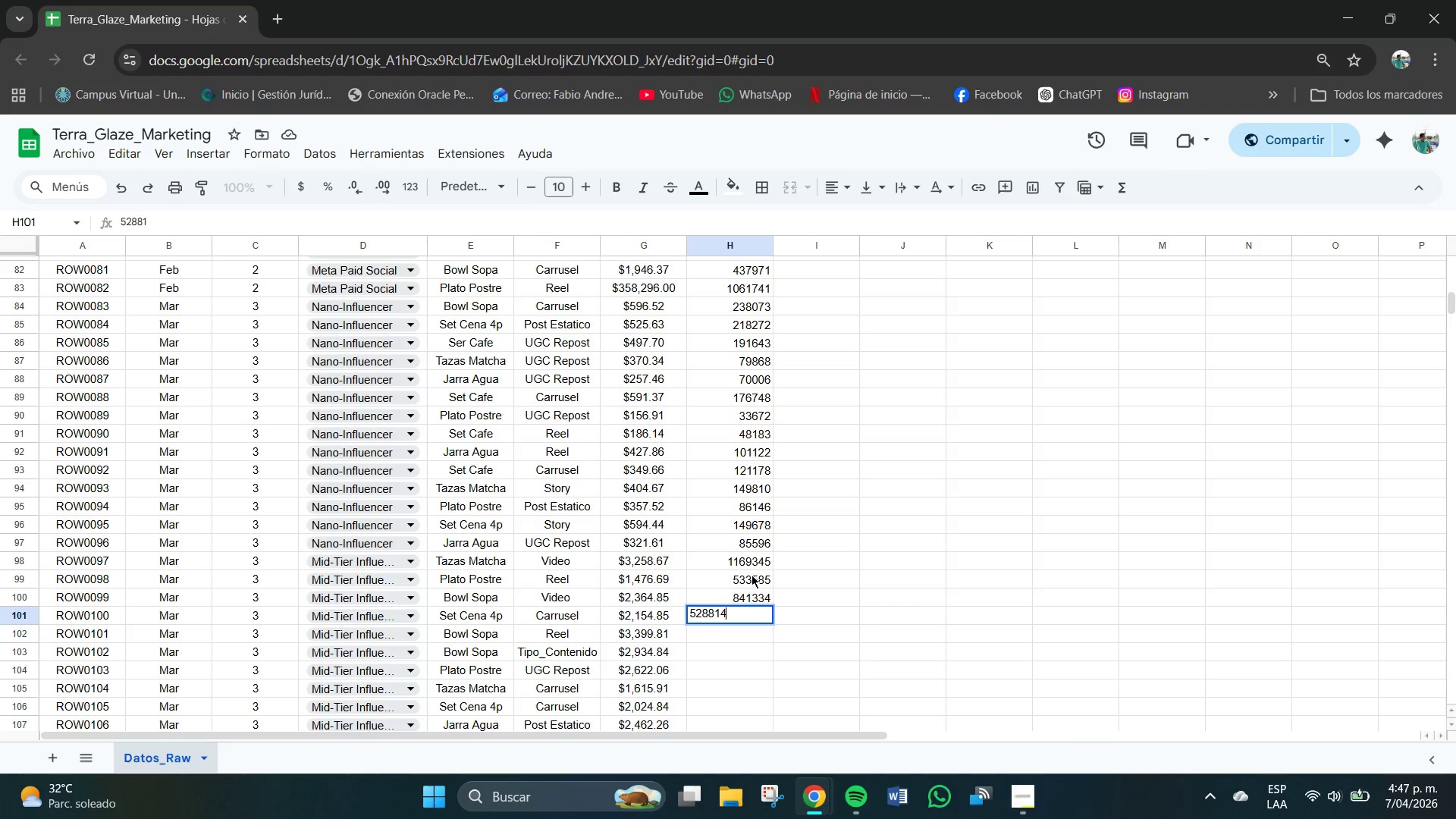 
key(Numpad1)
 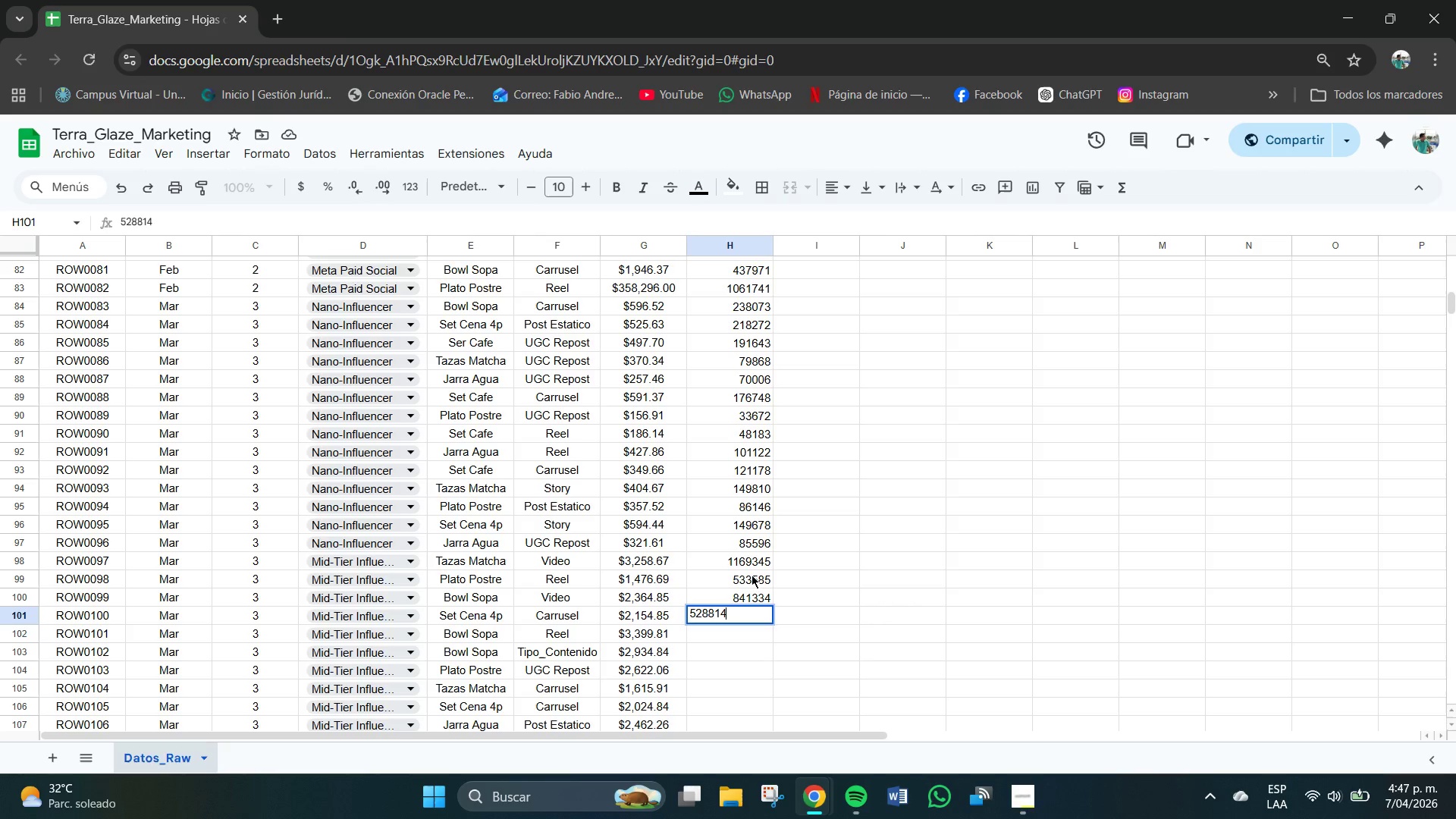 
key(Numpad4)
 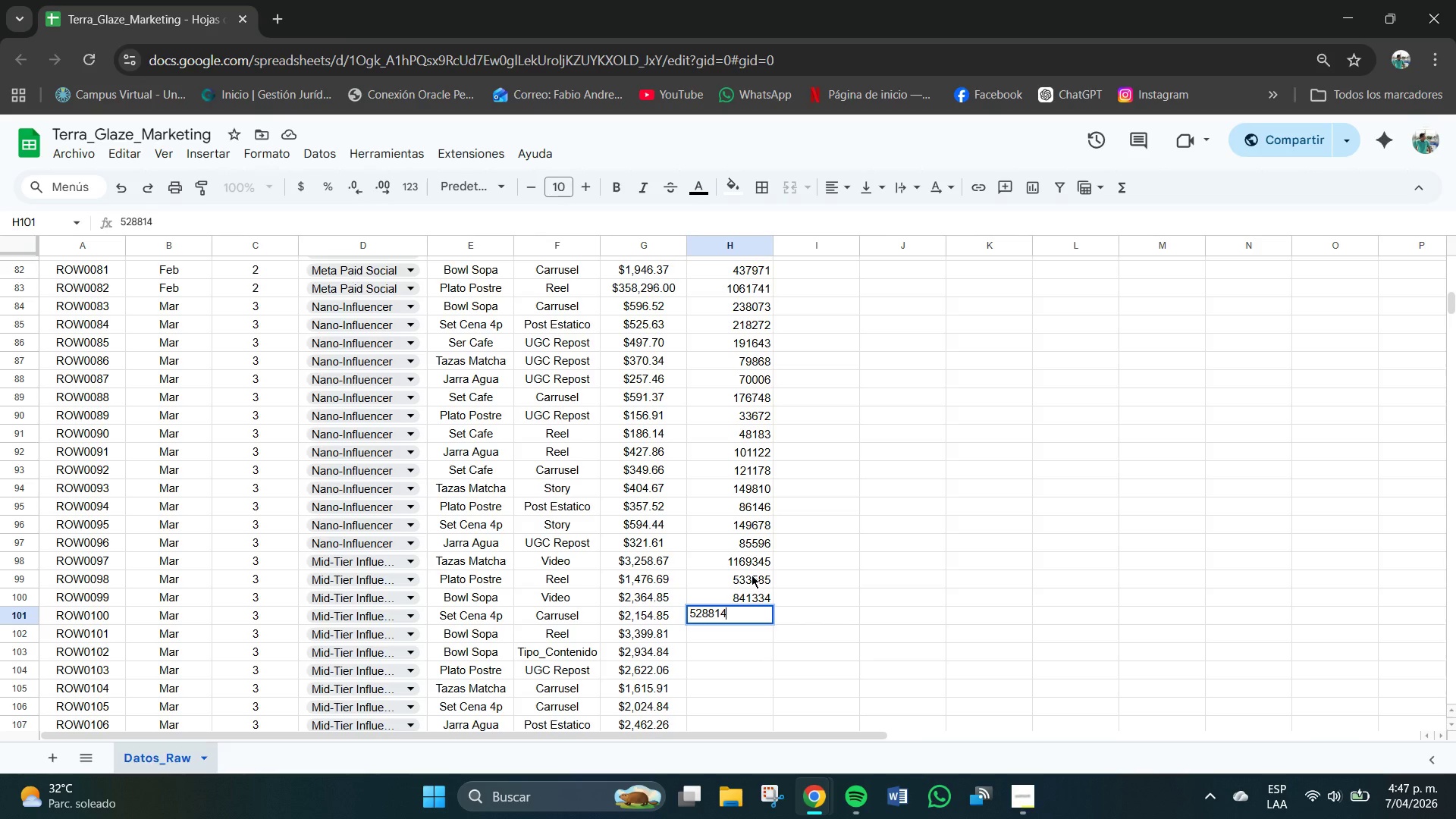 
key(NumpadEnter)
 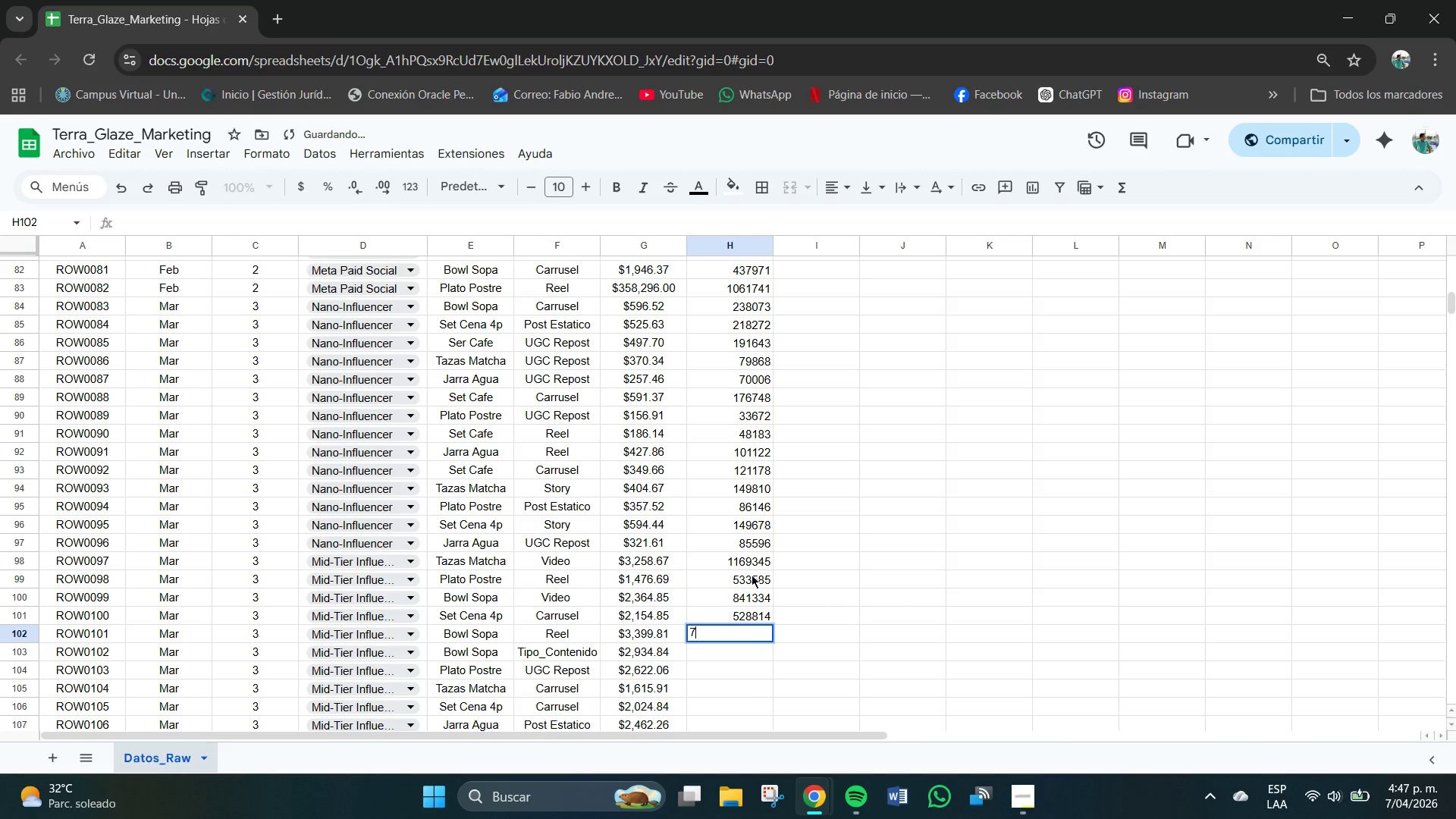 
key(Numpad7)
 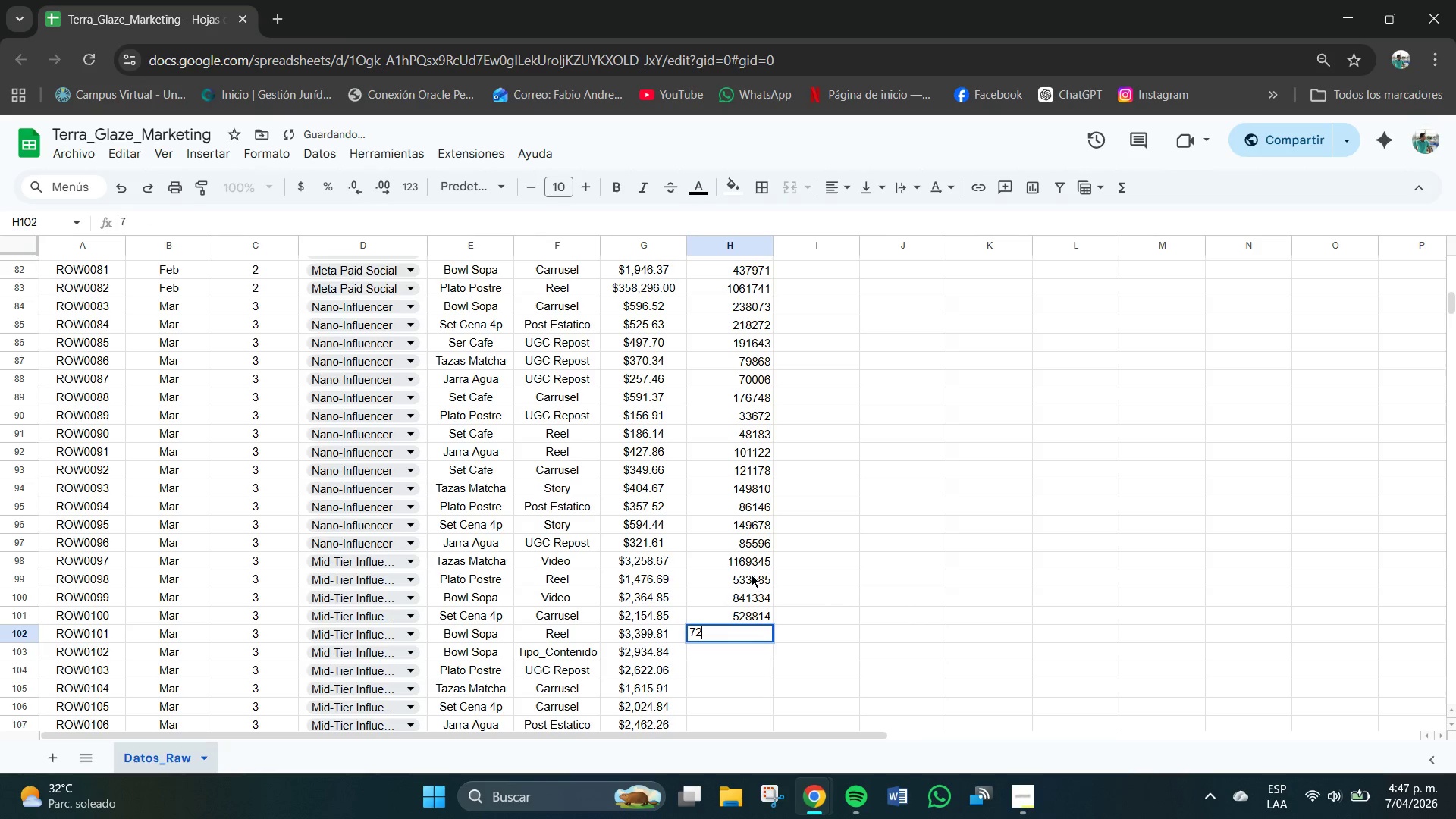 
key(Numpad2)
 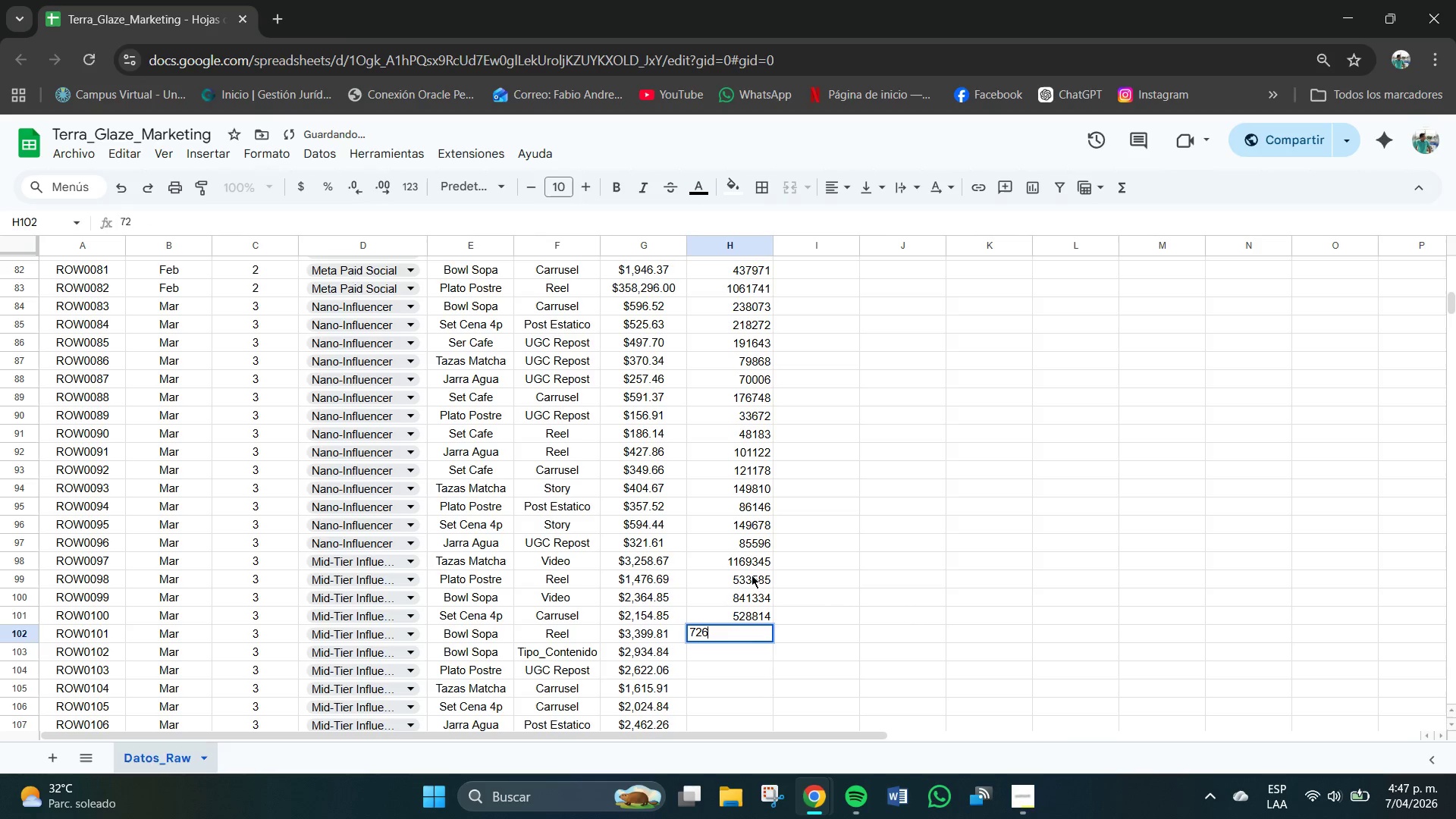 
key(Numpad6)
 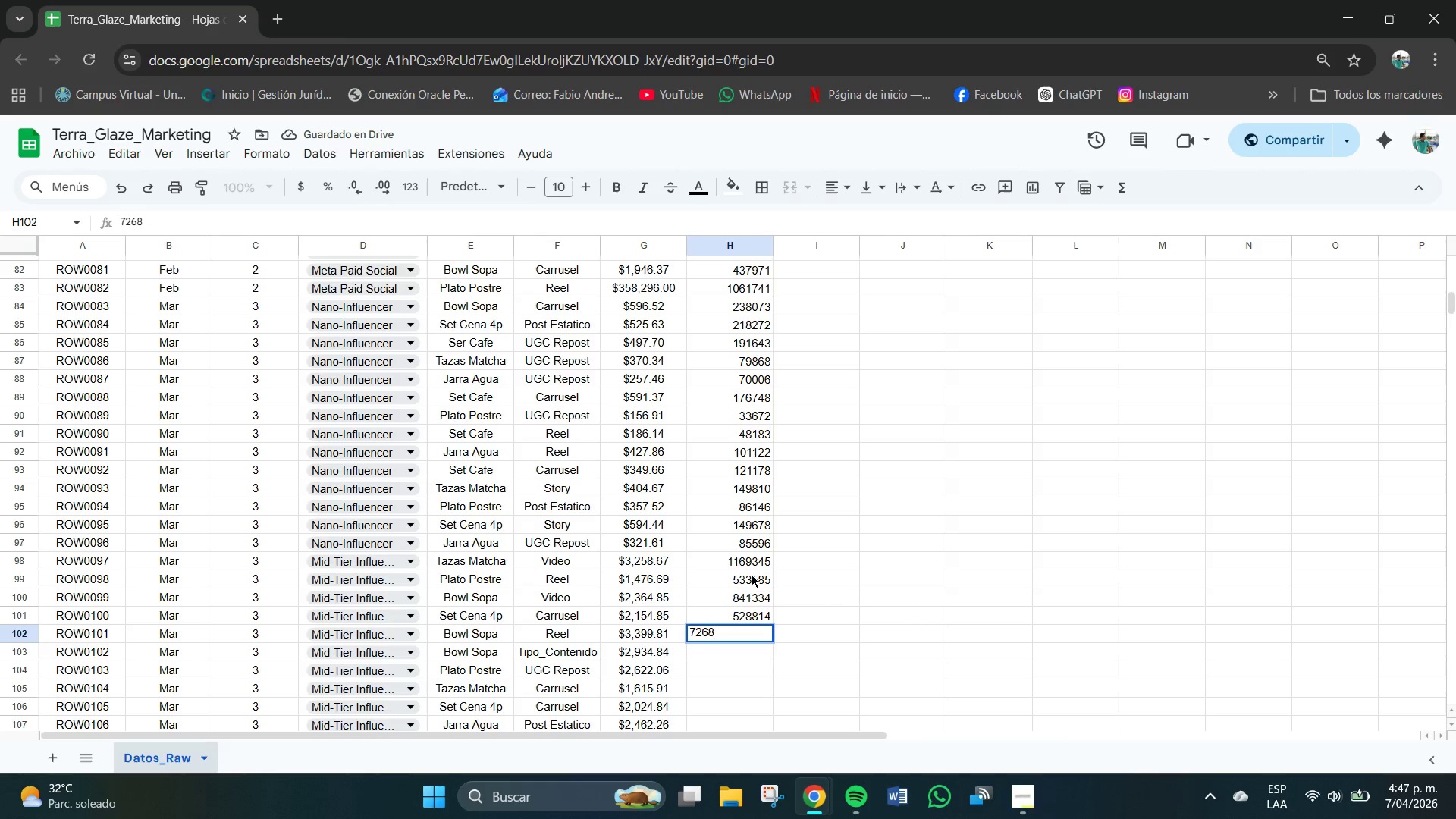 
key(Numpad8)
 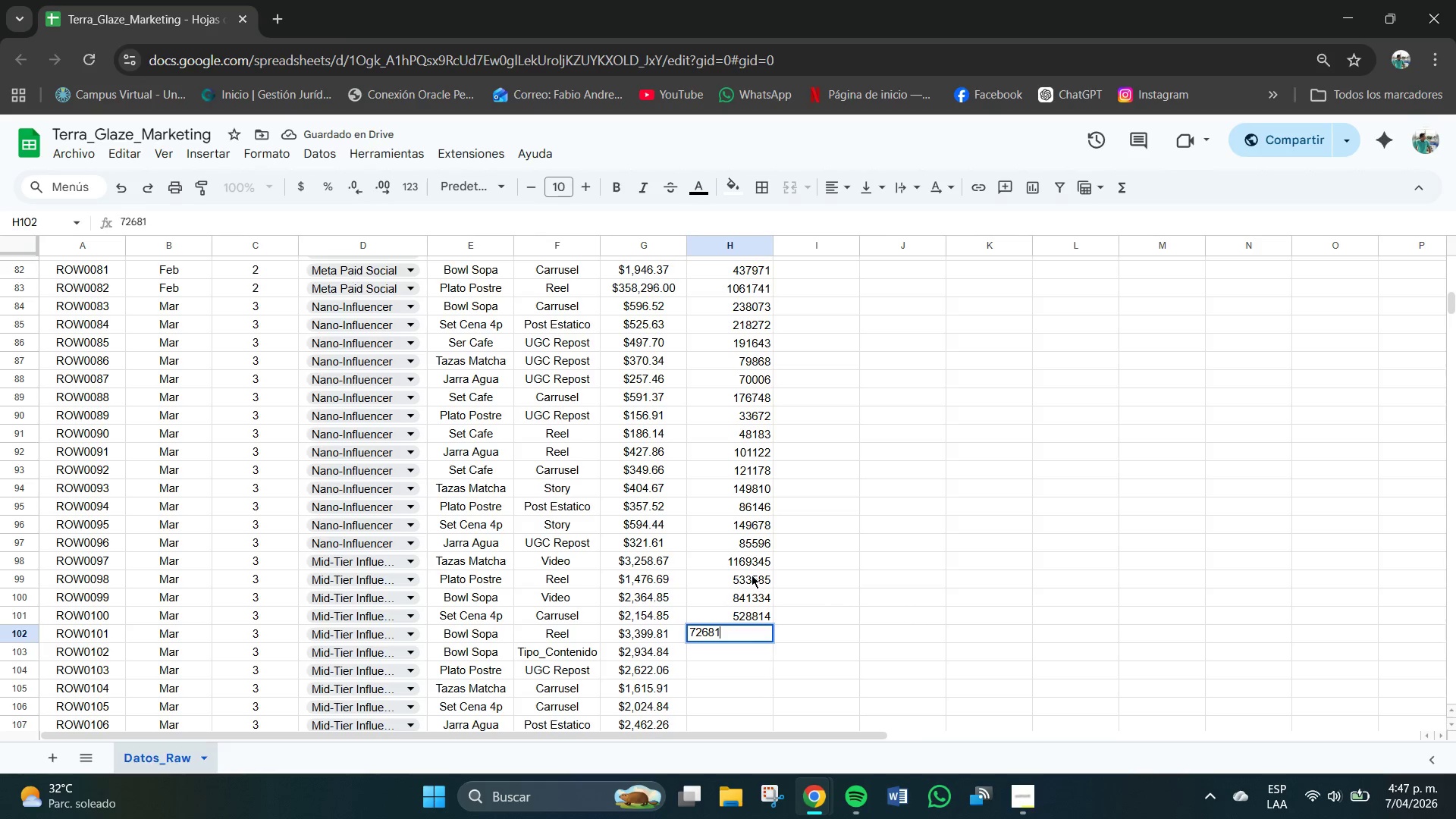 
key(Numpad1)
 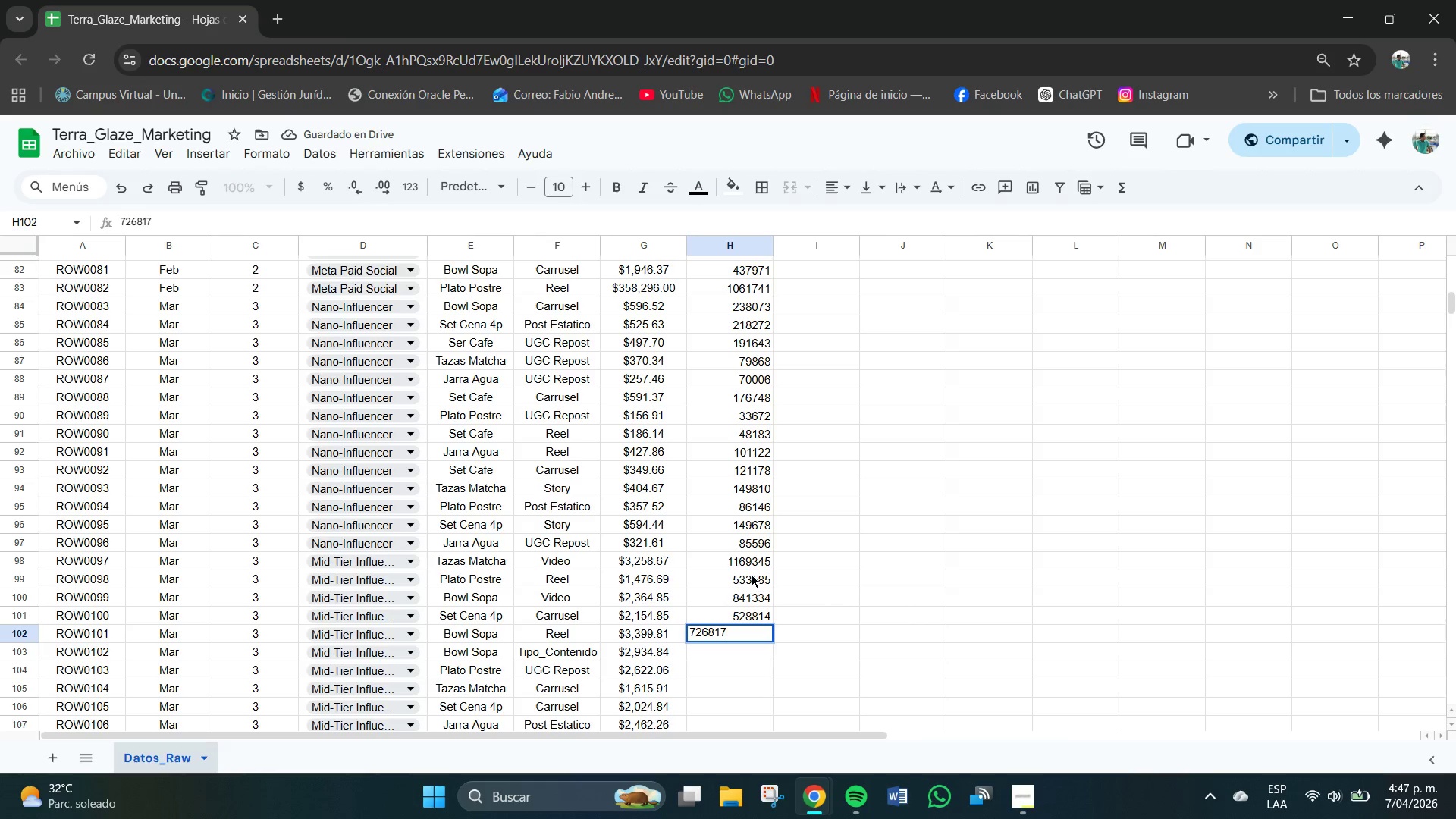 
key(Numpad7)
 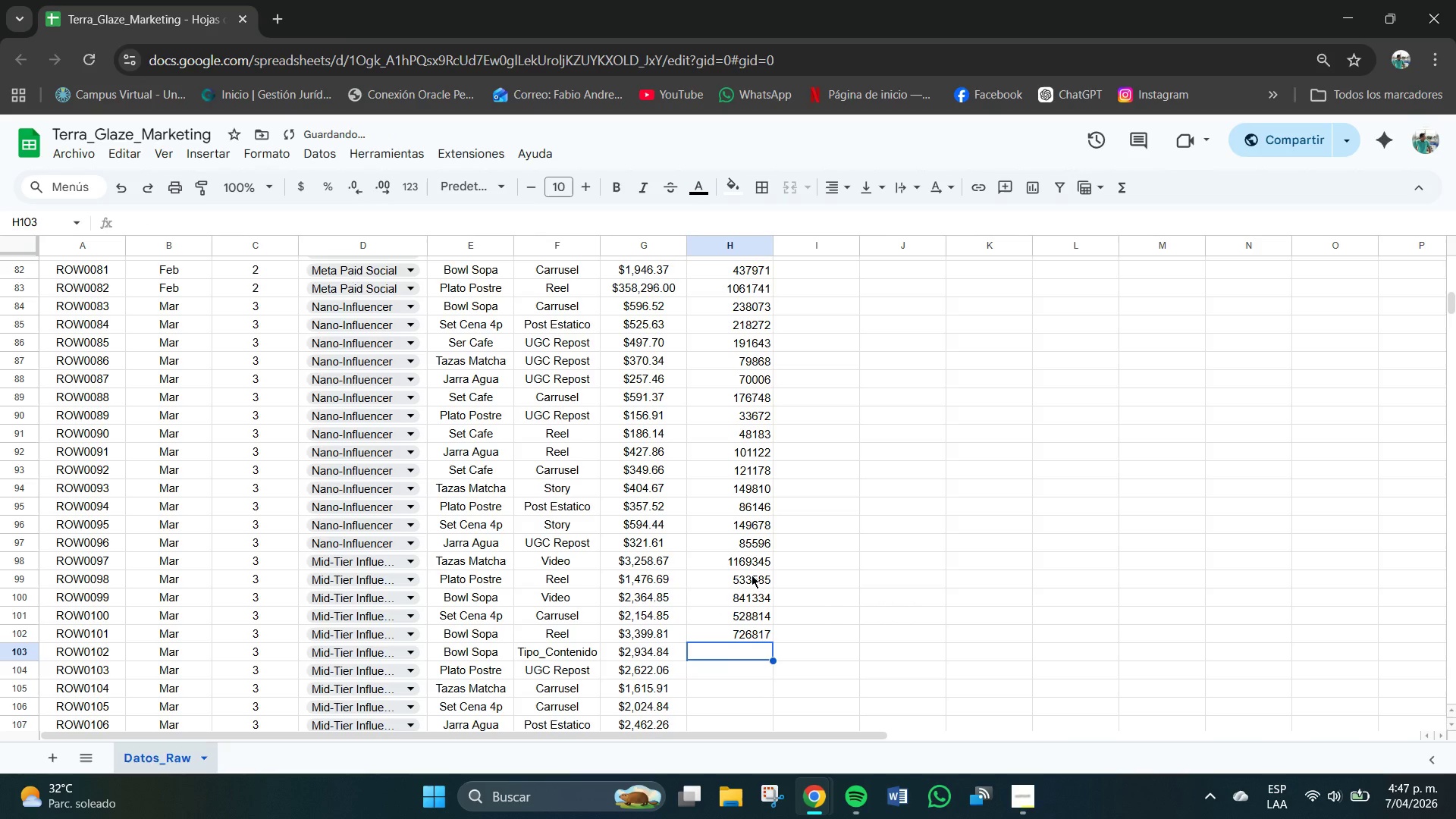 
key(NumpadEnter)
 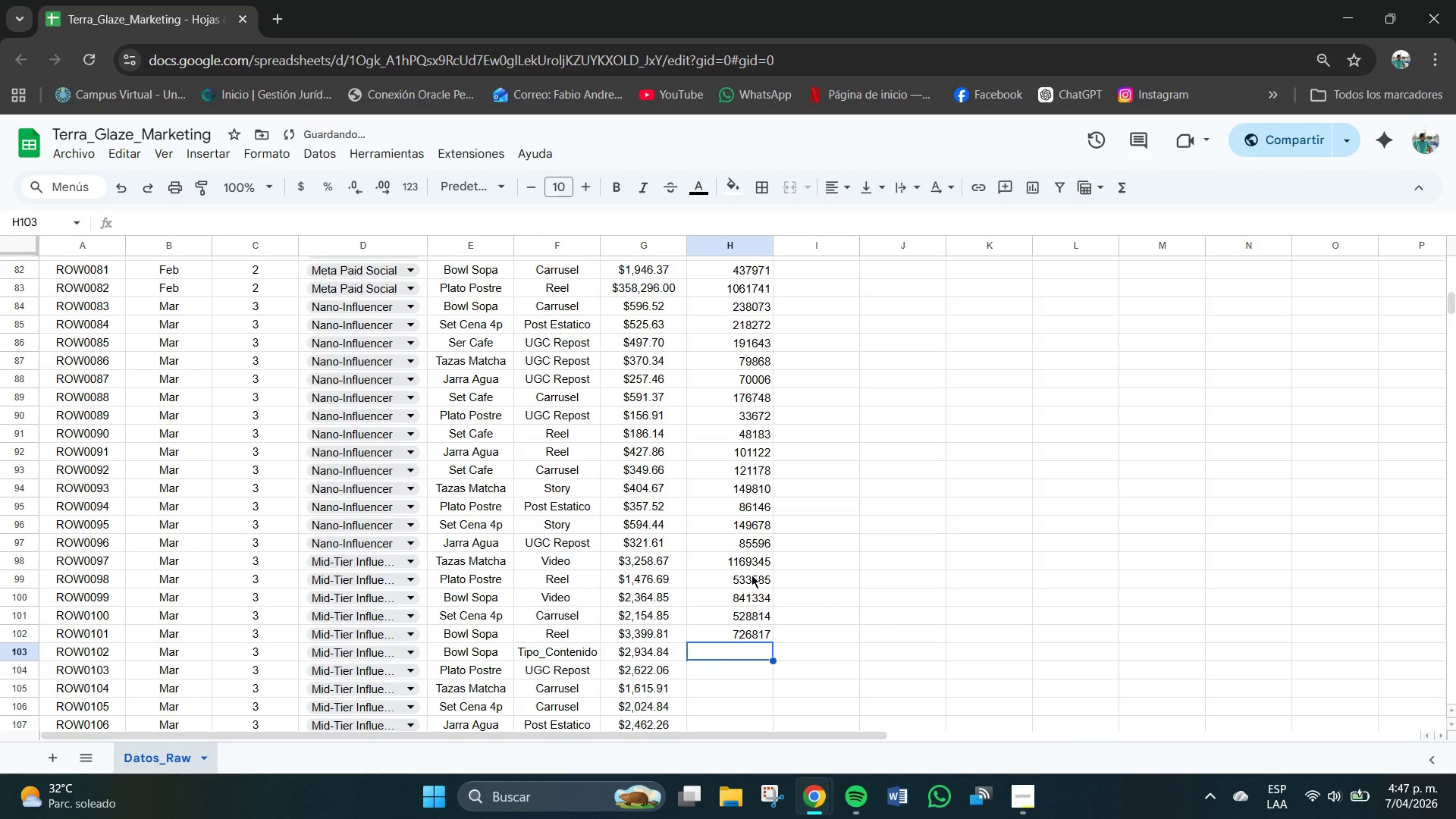 
key(Numpad5)
 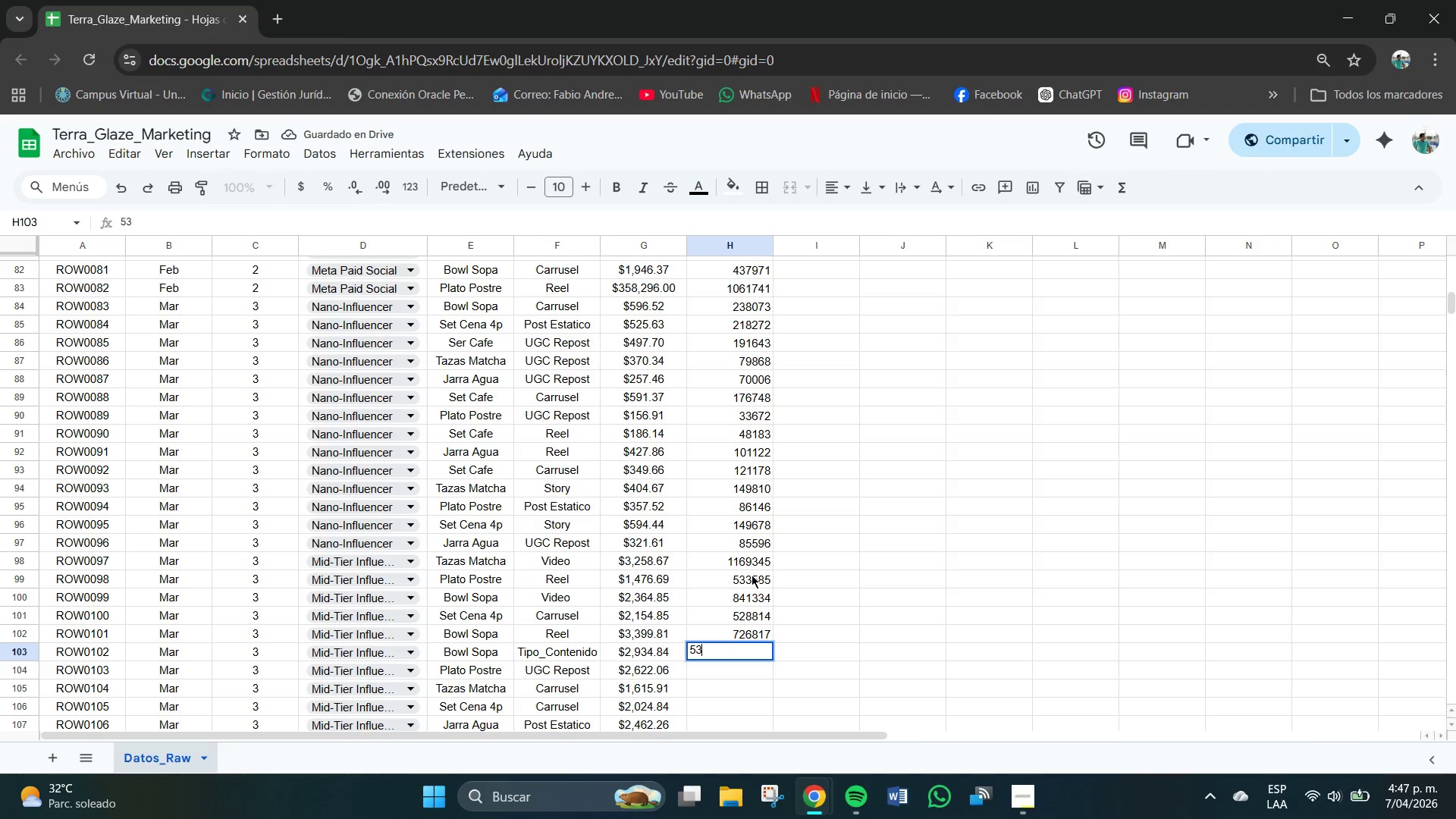 
key(Numpad3)
 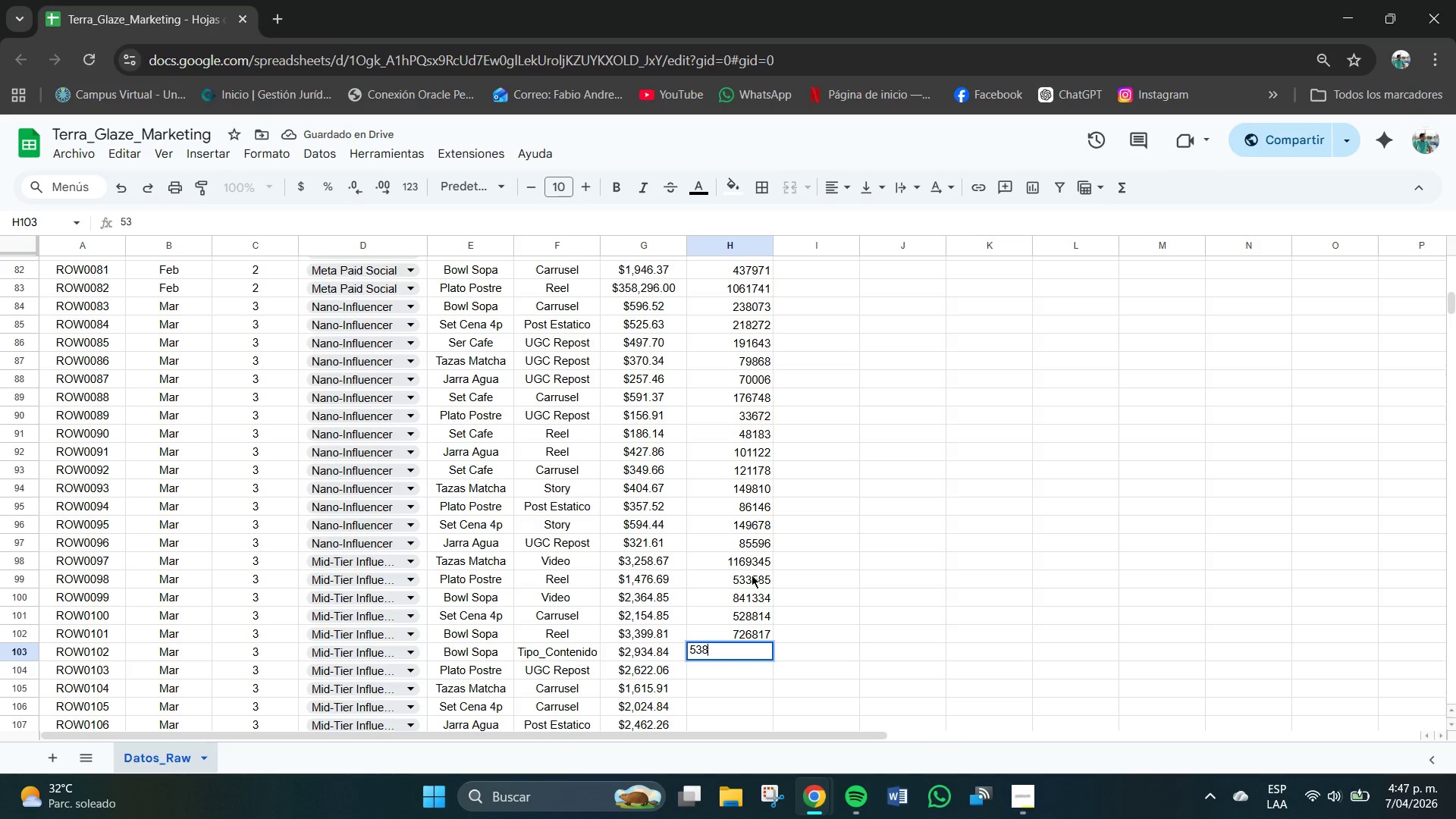 
key(Numpad8)
 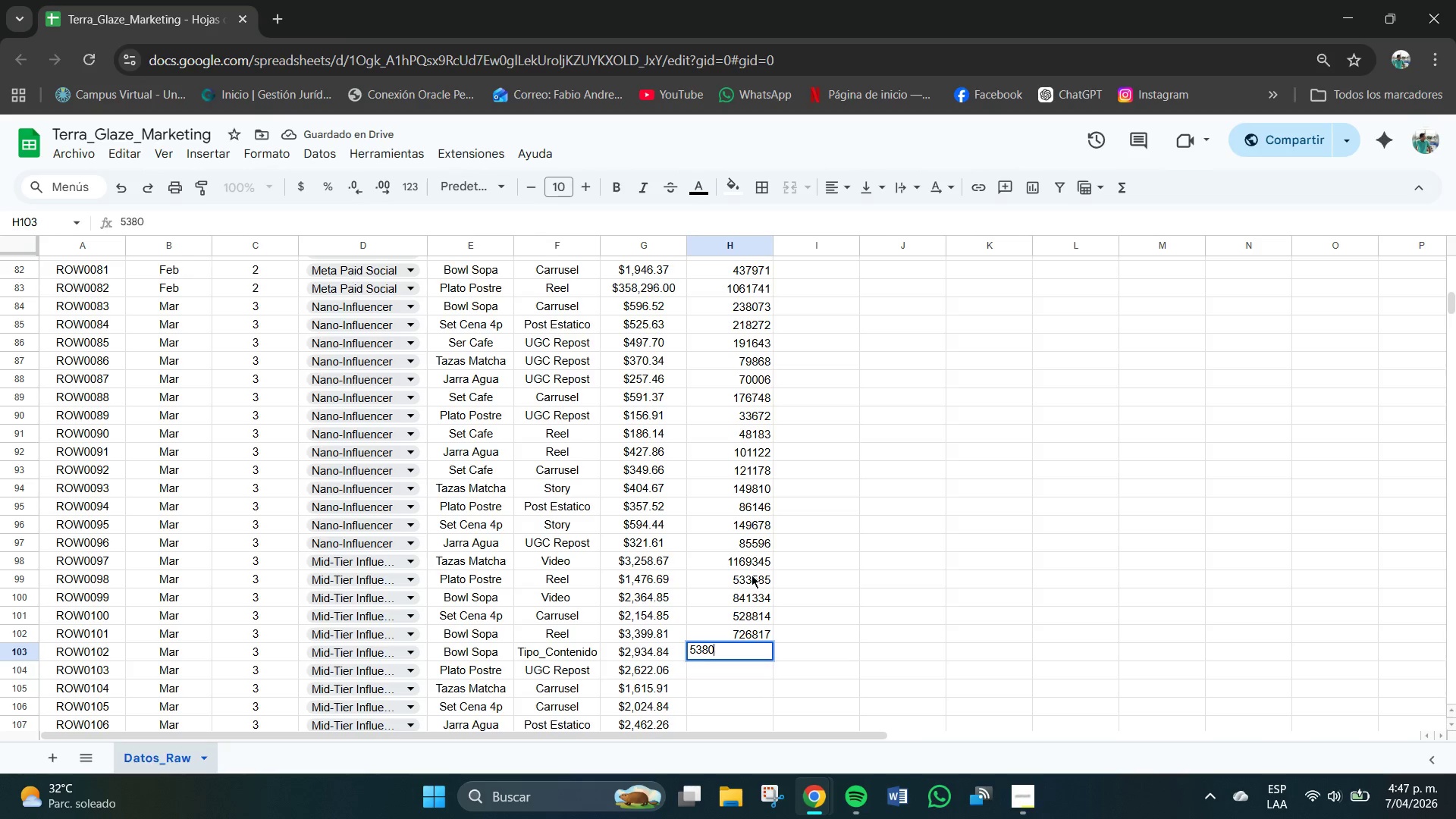 
key(Numpad0)
 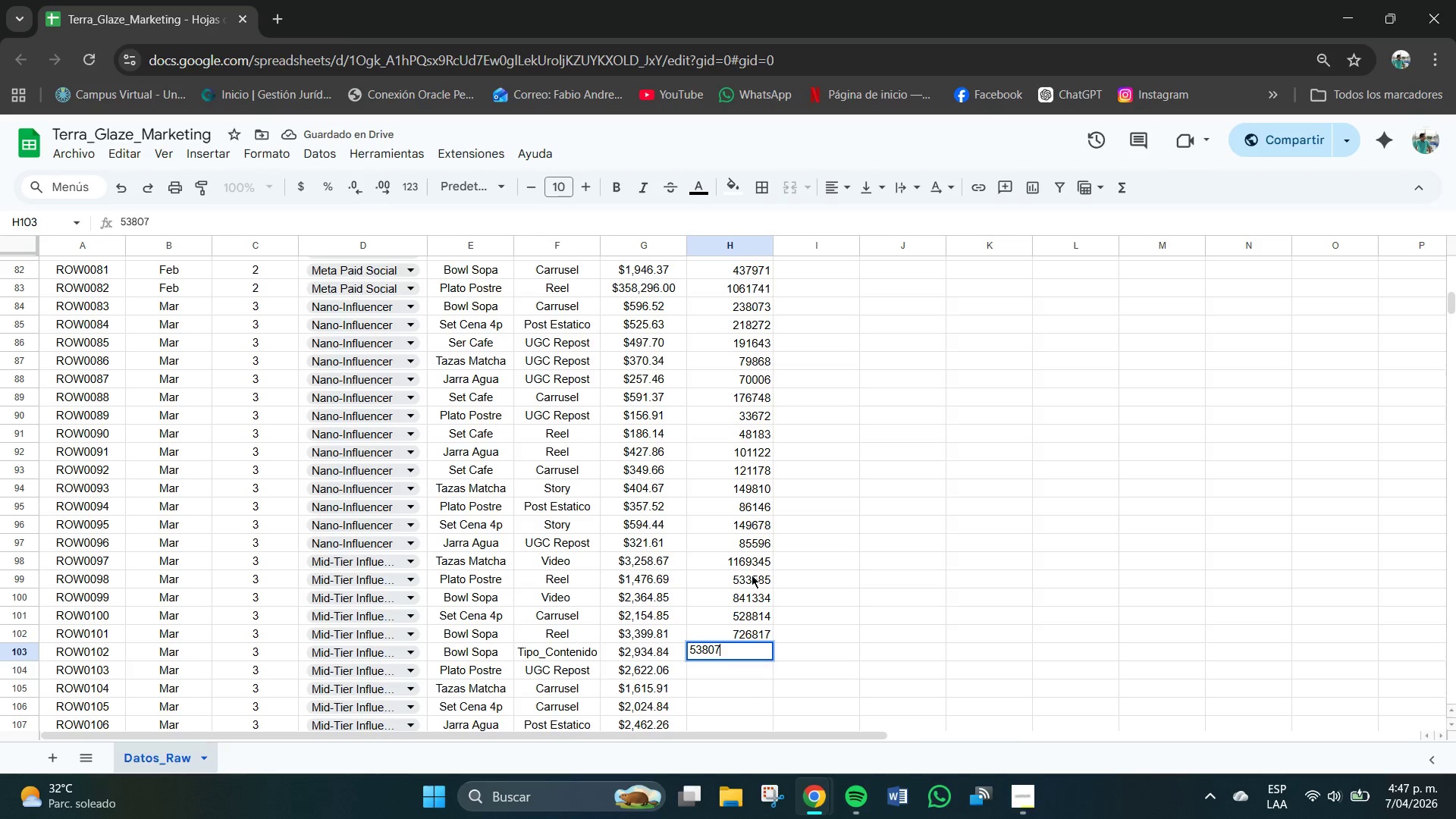 
key(Numpad7)
 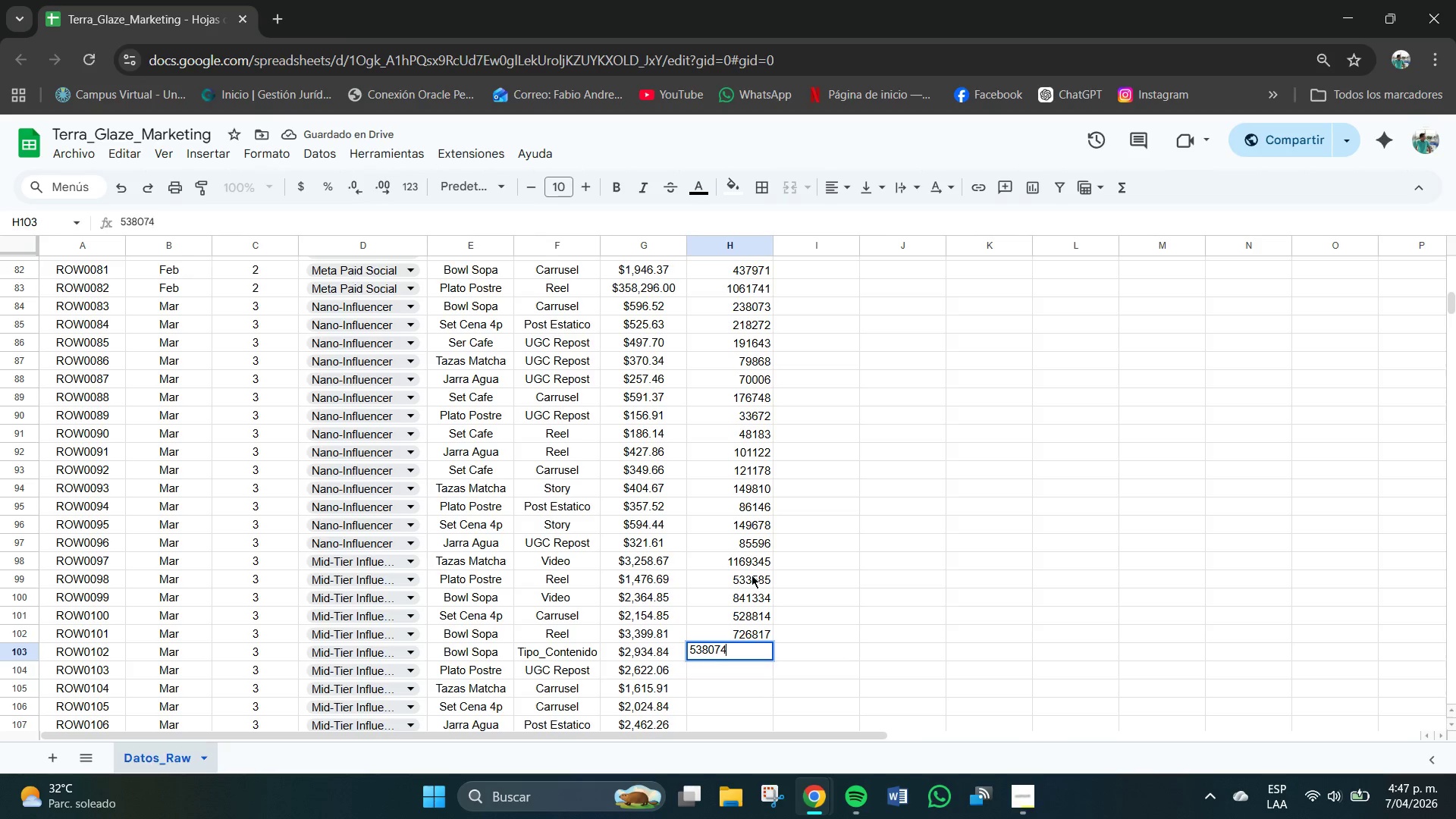 
key(Numpad4)
 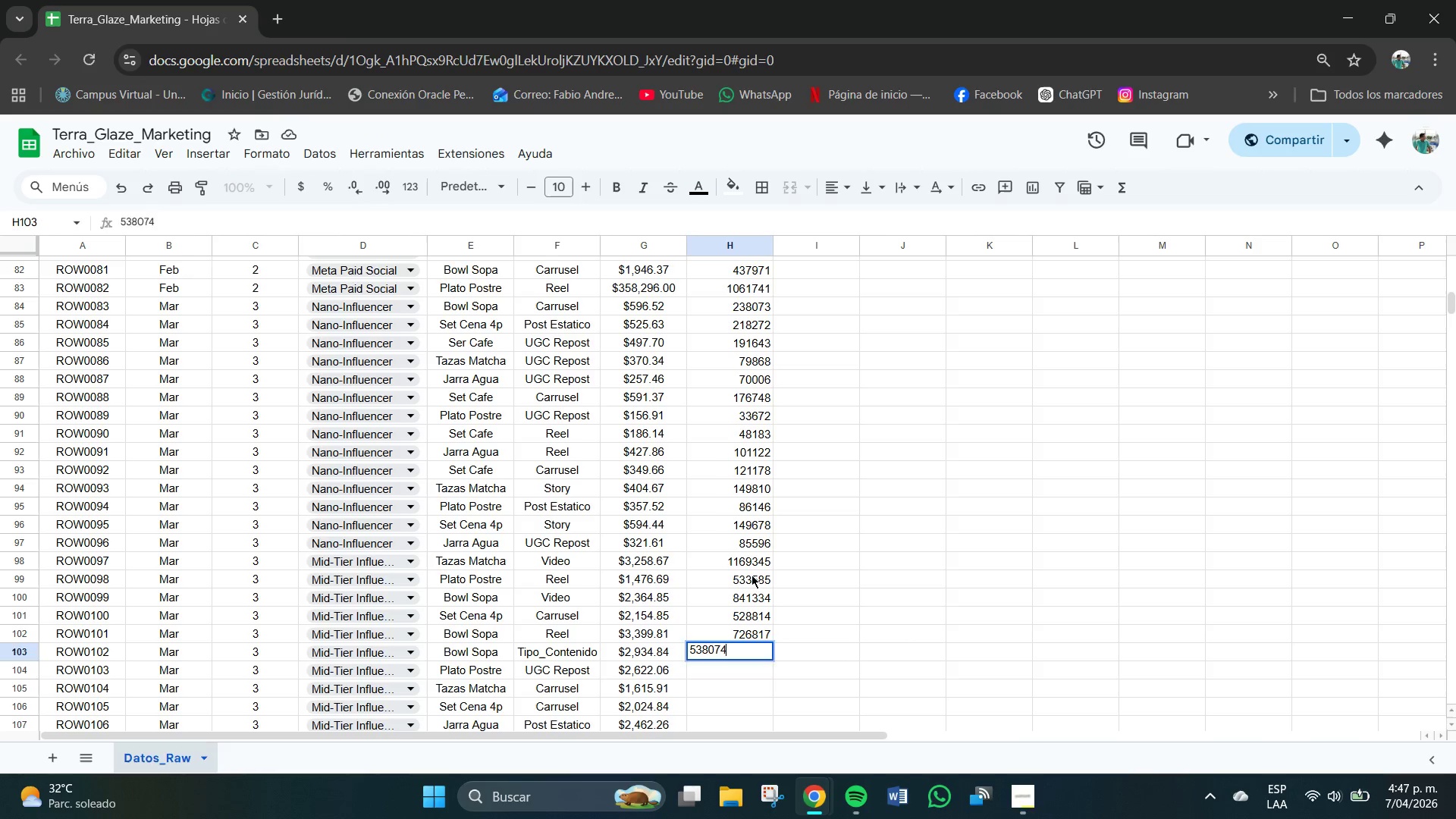 
key(NumpadEnter)
 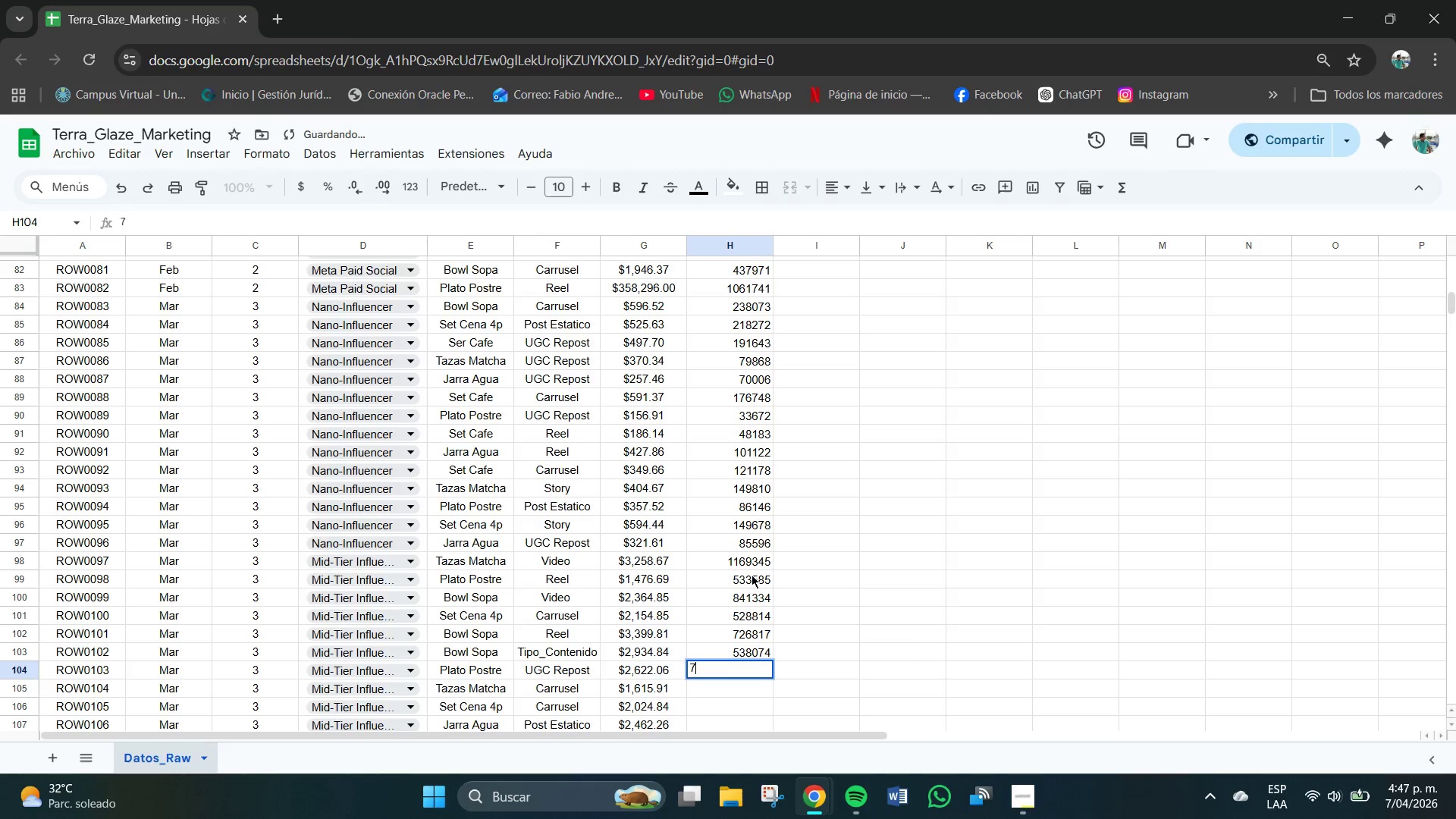 
key(Numpad7)
 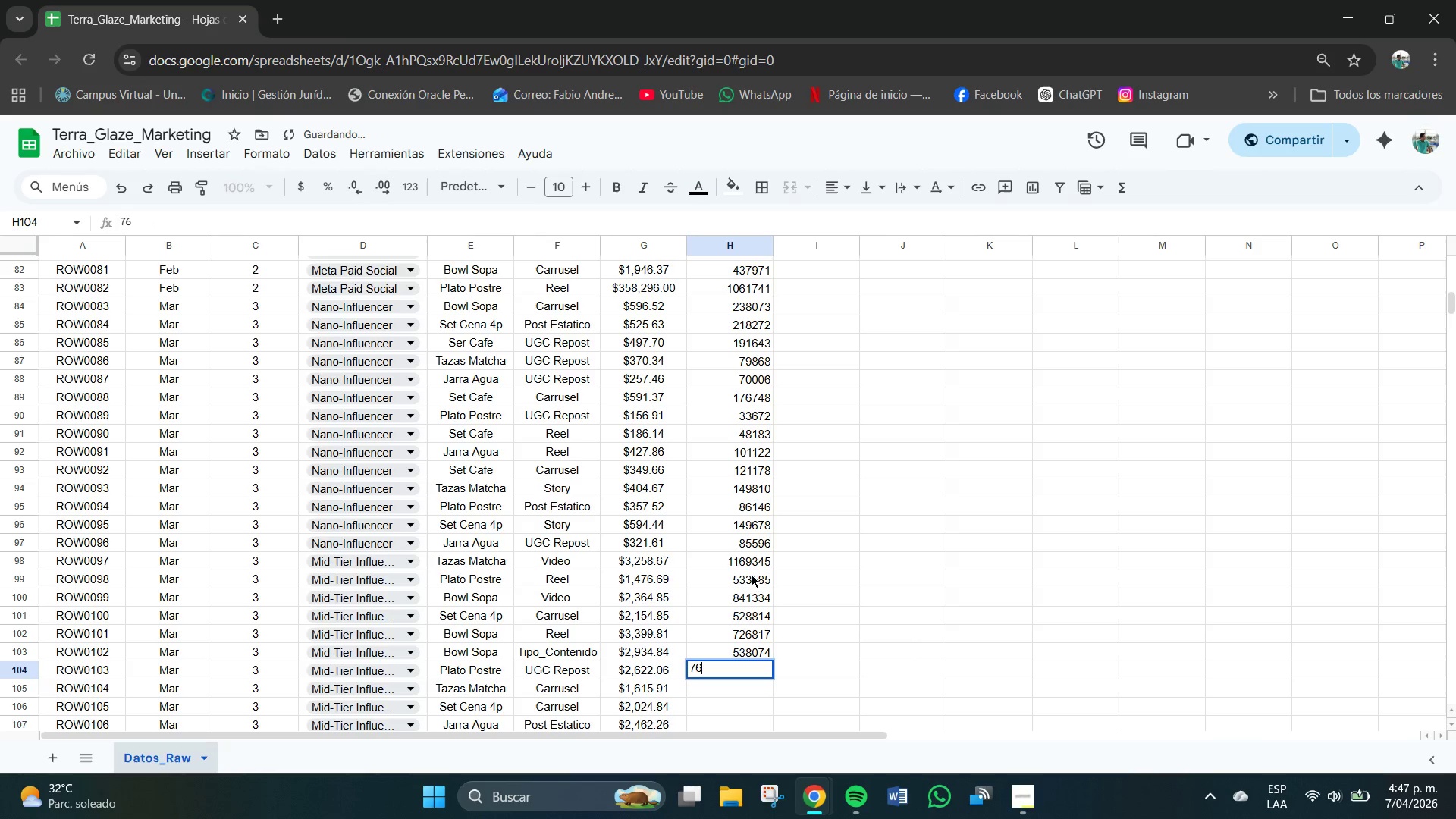 
key(Numpad6)
 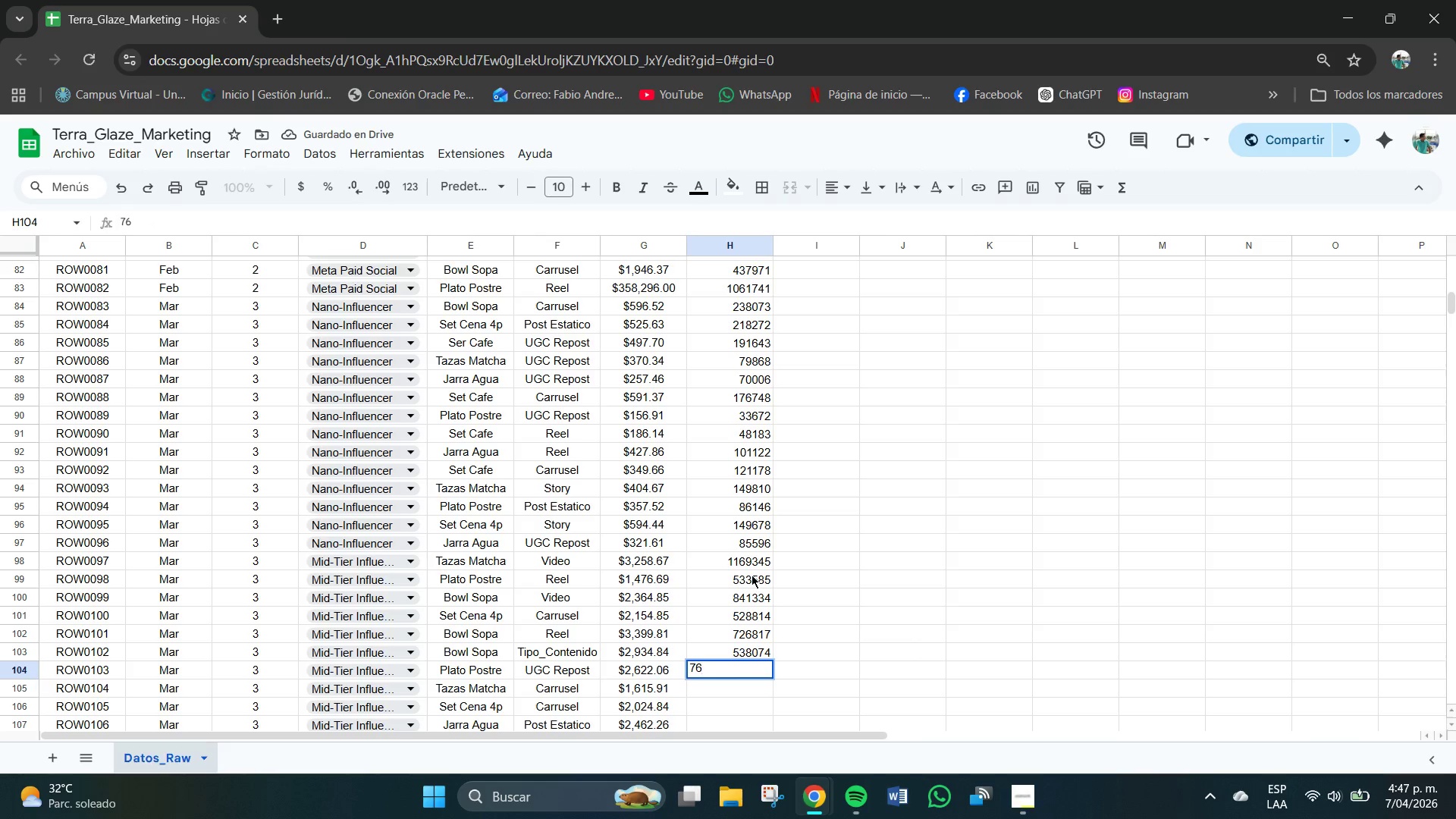 
key(Numpad8)
 